 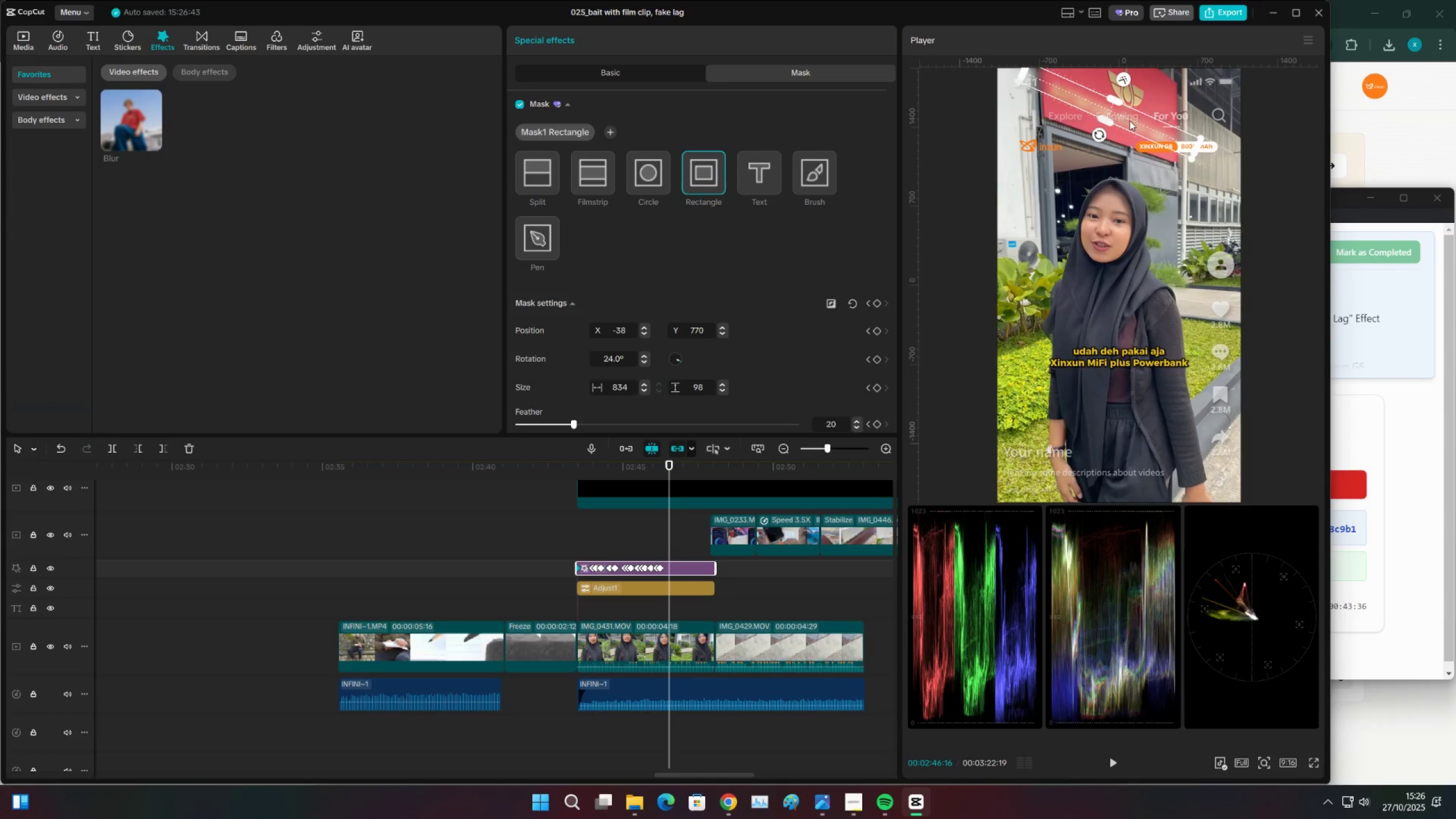 
key(ArrowRight)
 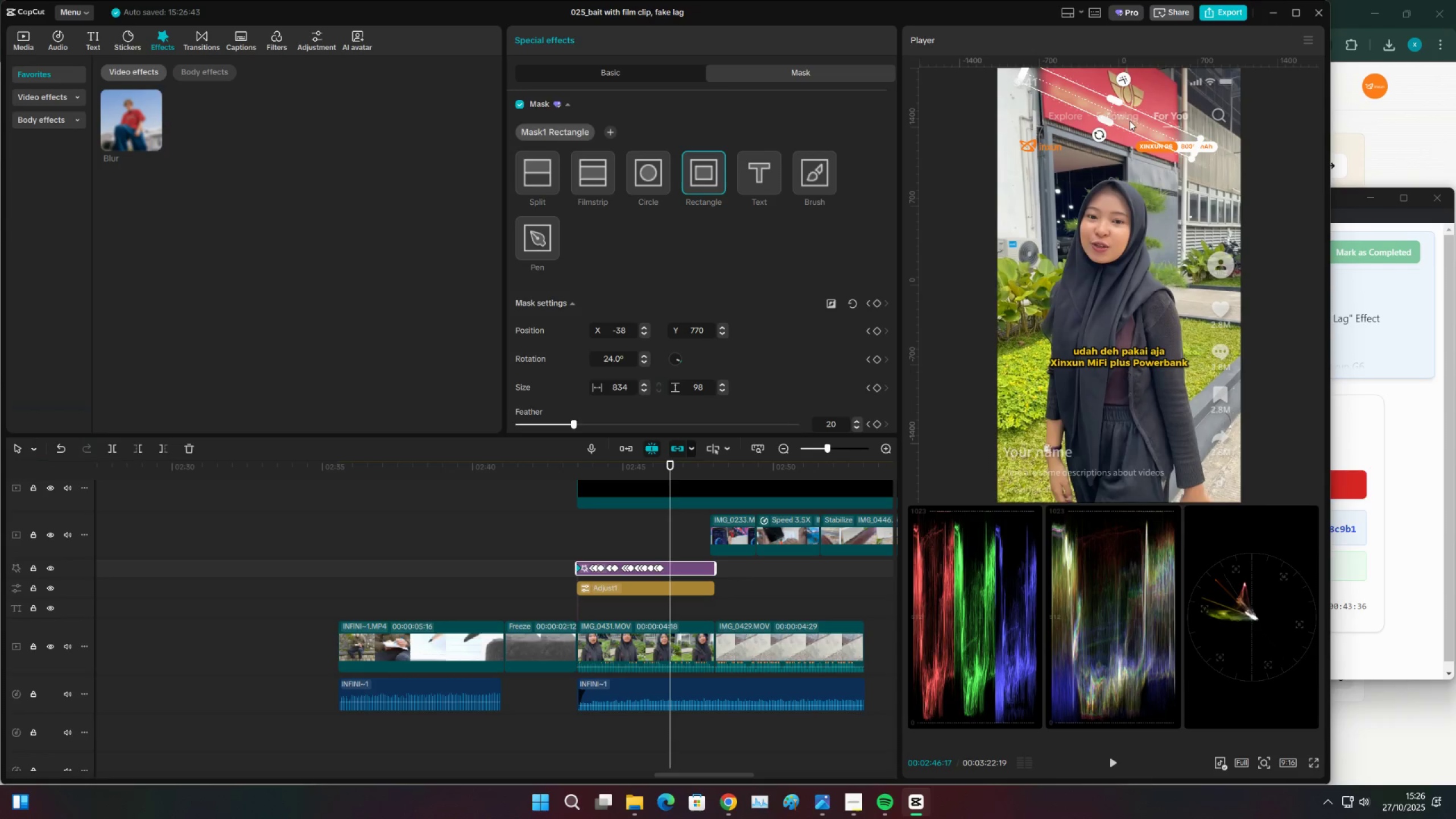 
key(ArrowRight)
 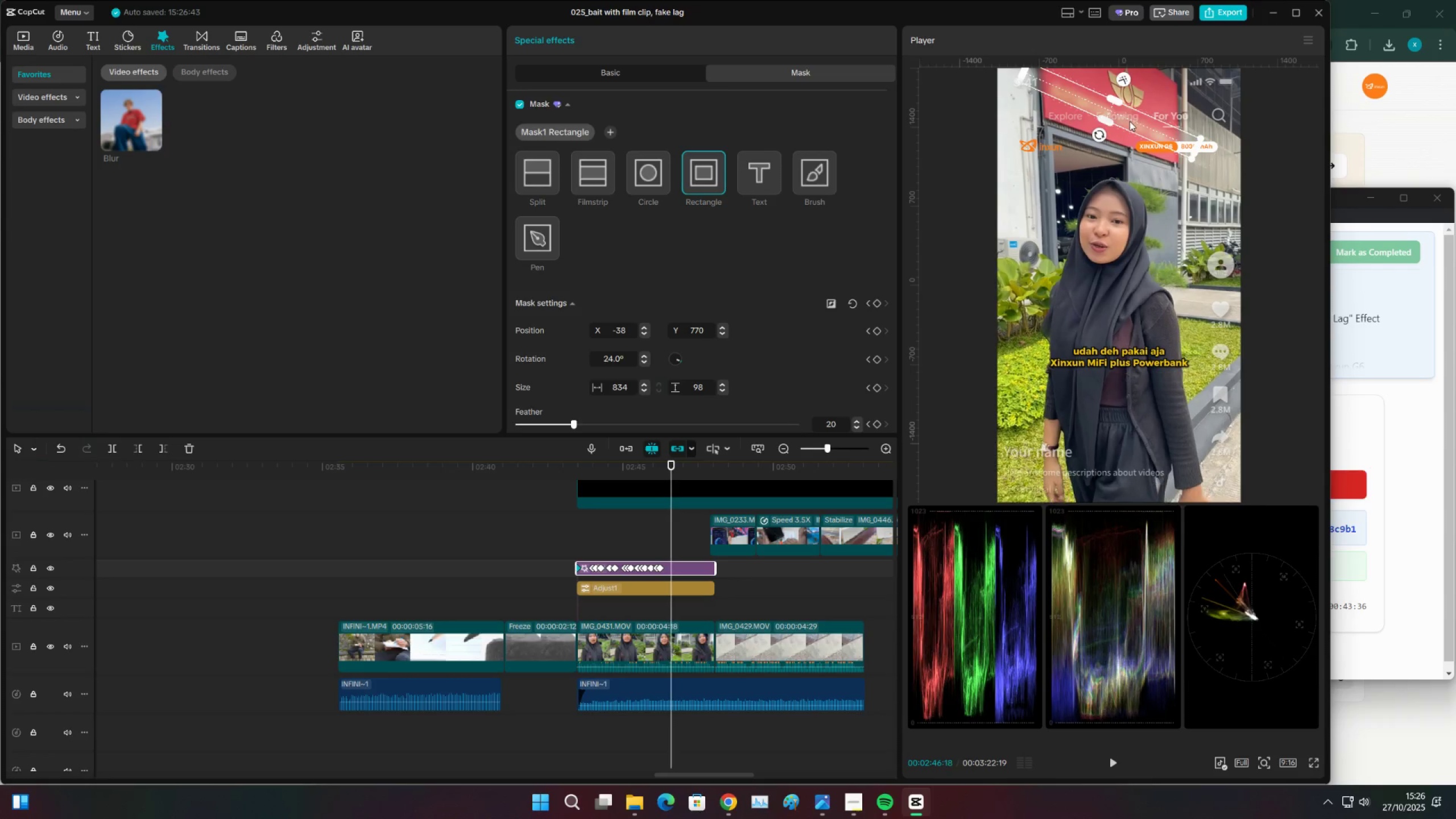 
key(ArrowRight)
 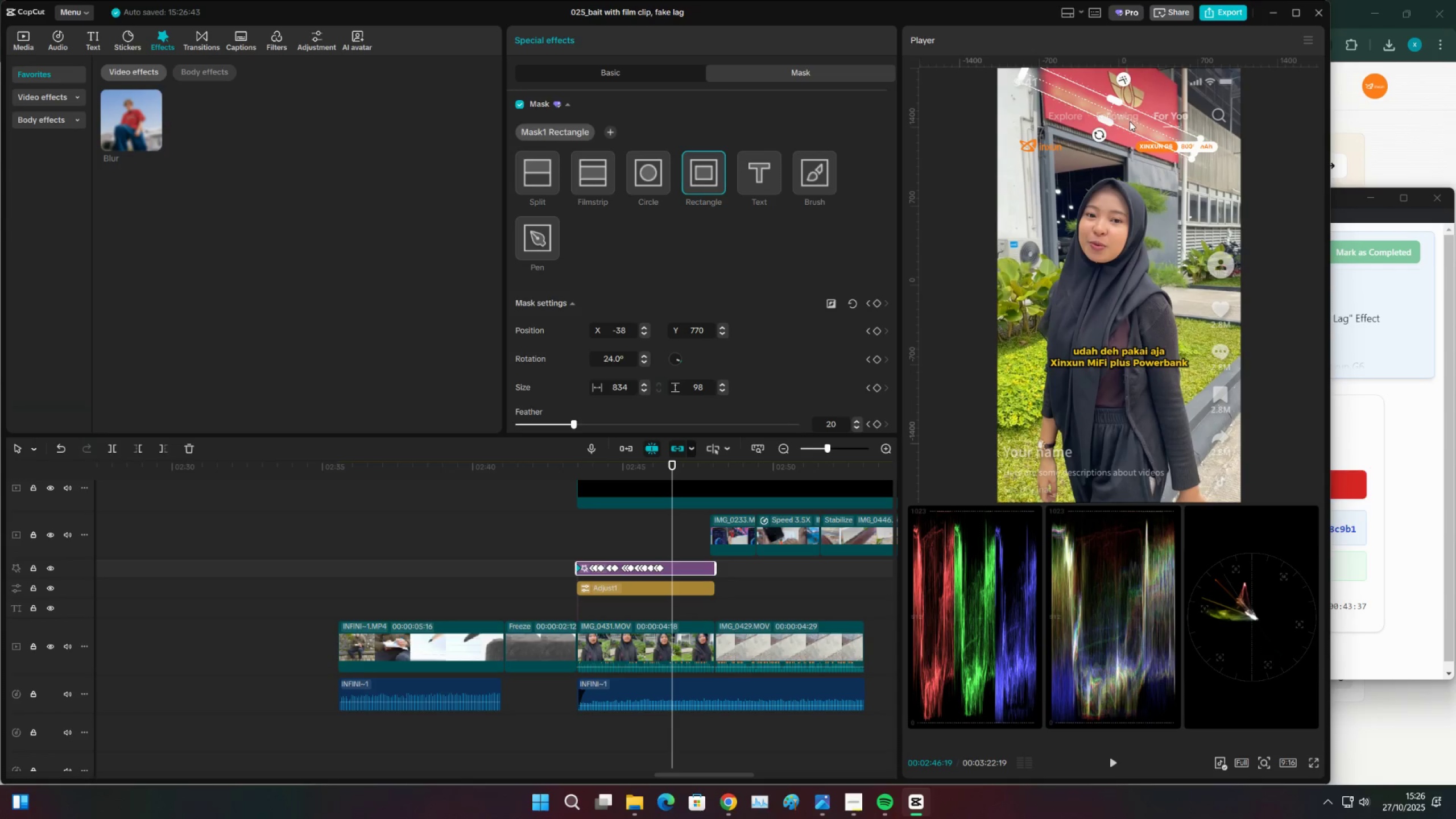 
left_click_drag(start_coordinate=[1130, 121], to_coordinate=[1130, 124])
 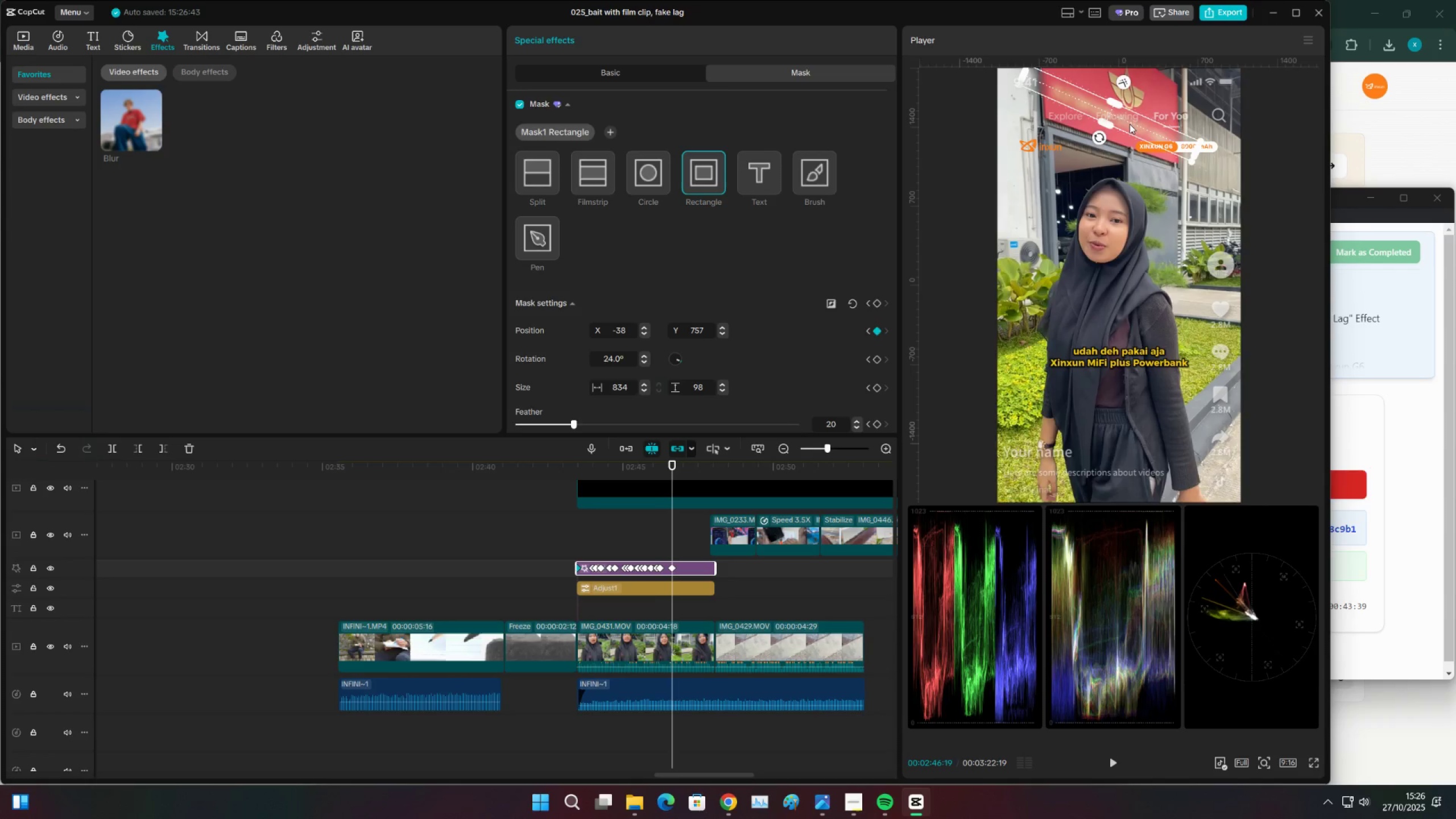 
key(ArrowRight)
 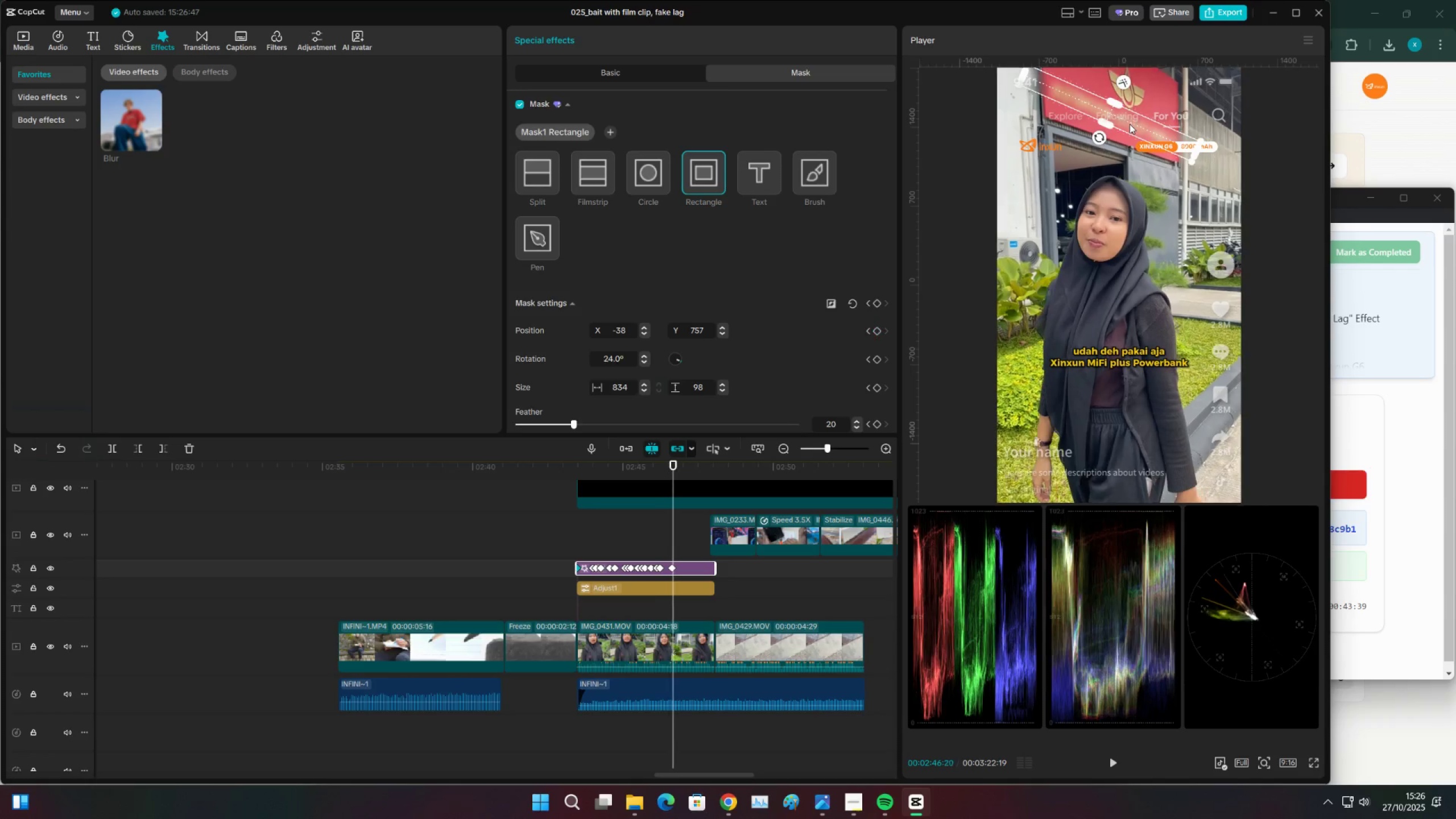 
key(ArrowRight)
 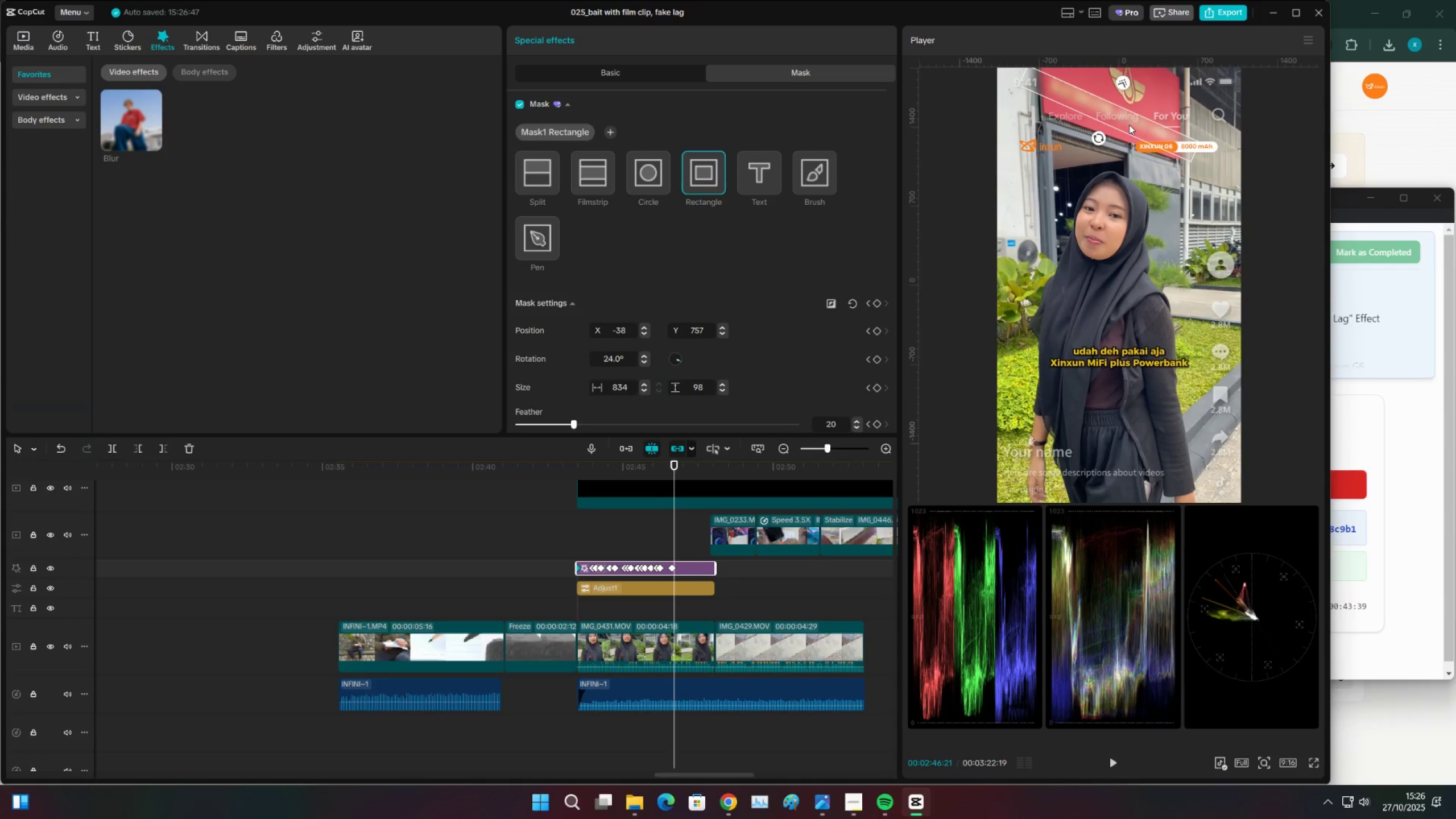 
key(ArrowRight)
 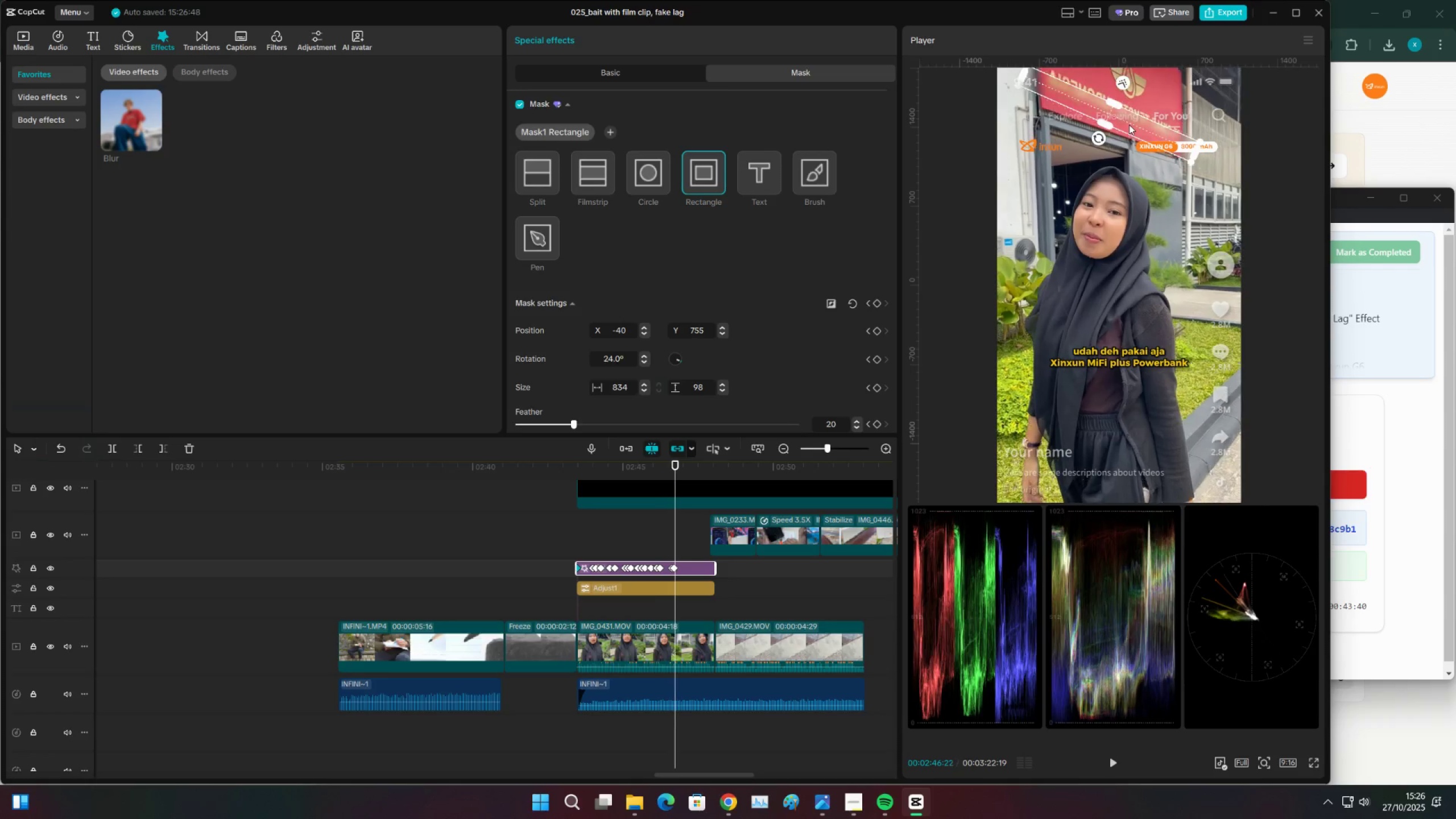 
key(ArrowRight)
 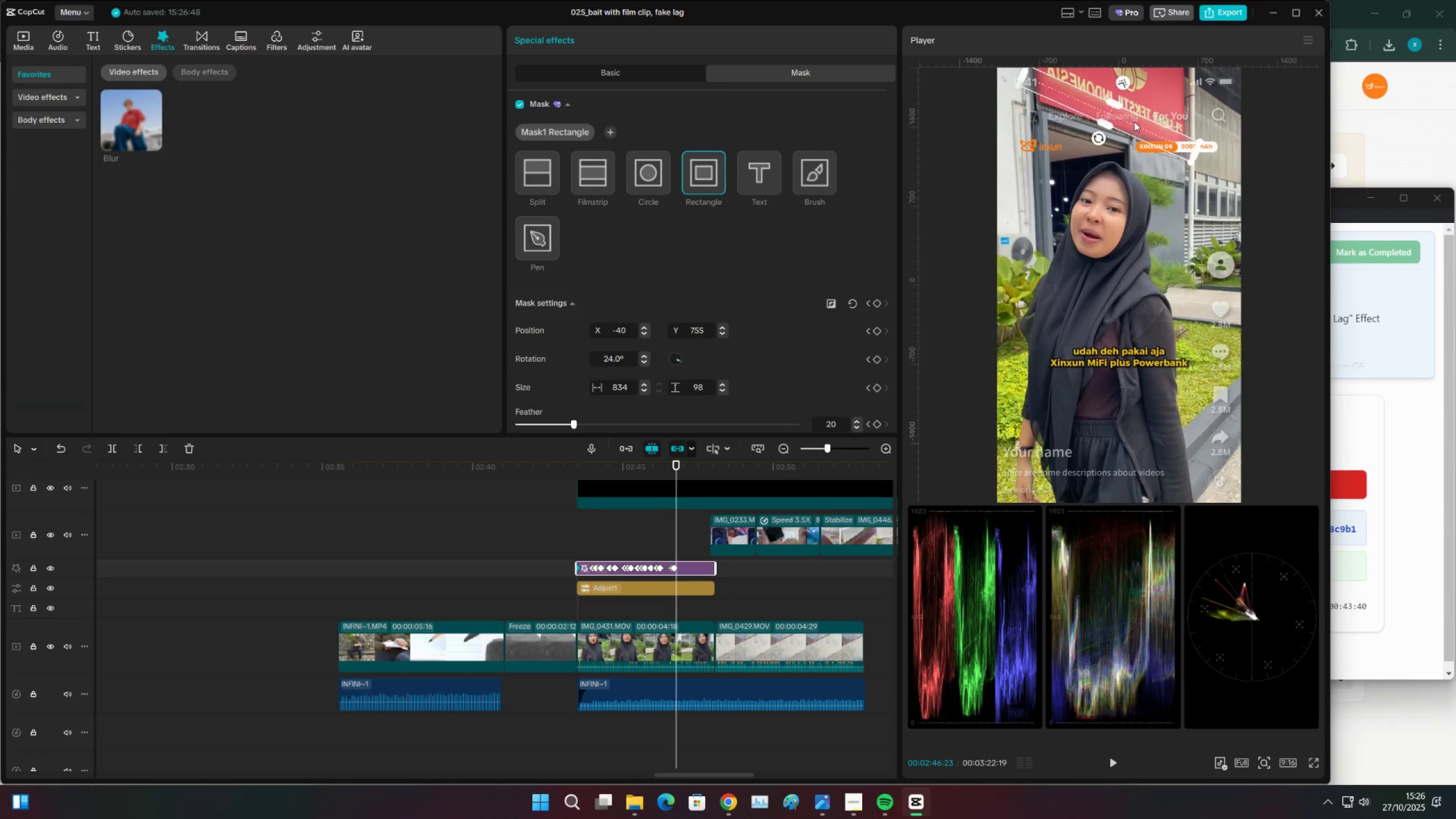 
key(ArrowLeft)
 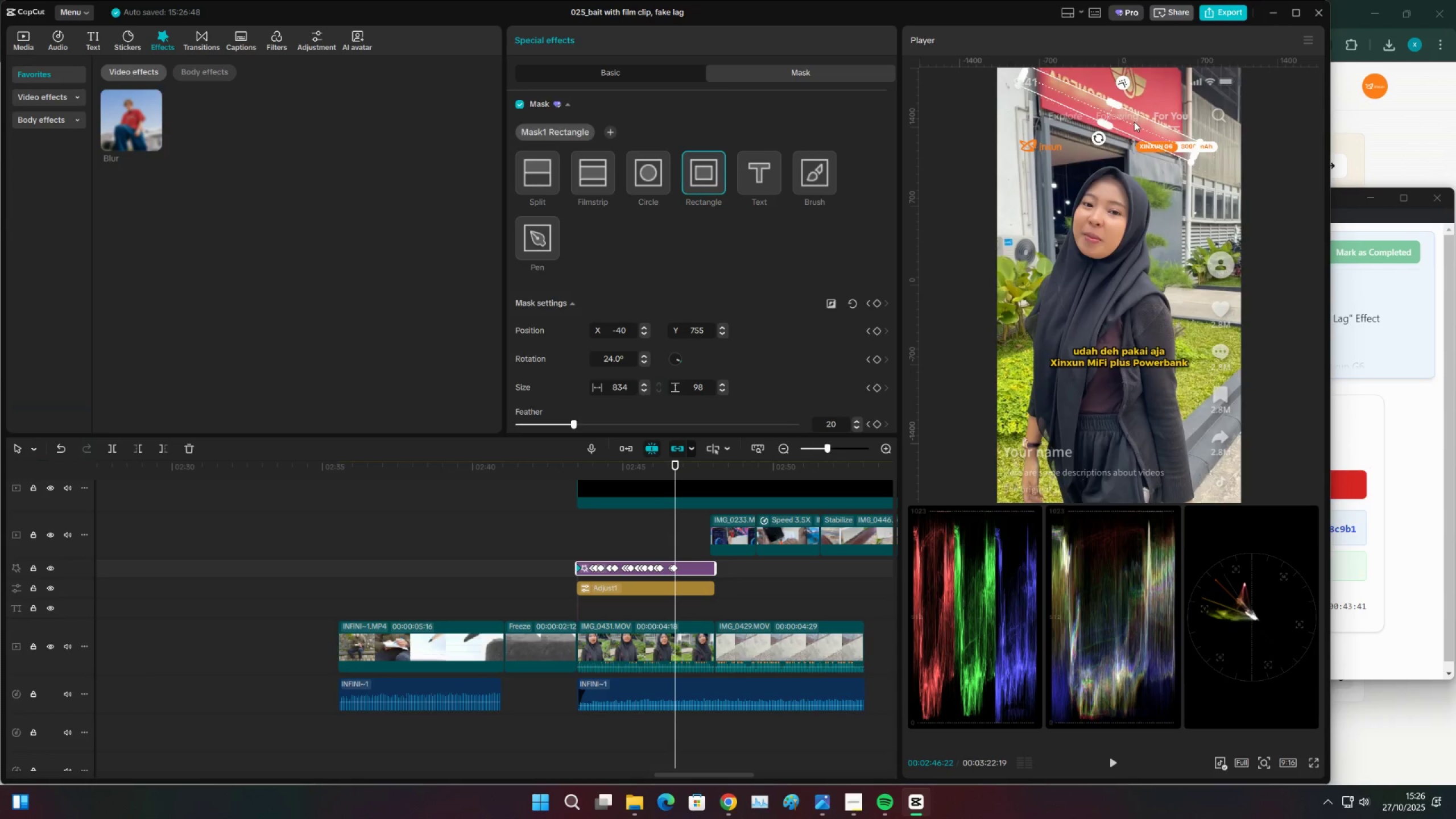 
key(ArrowLeft)
 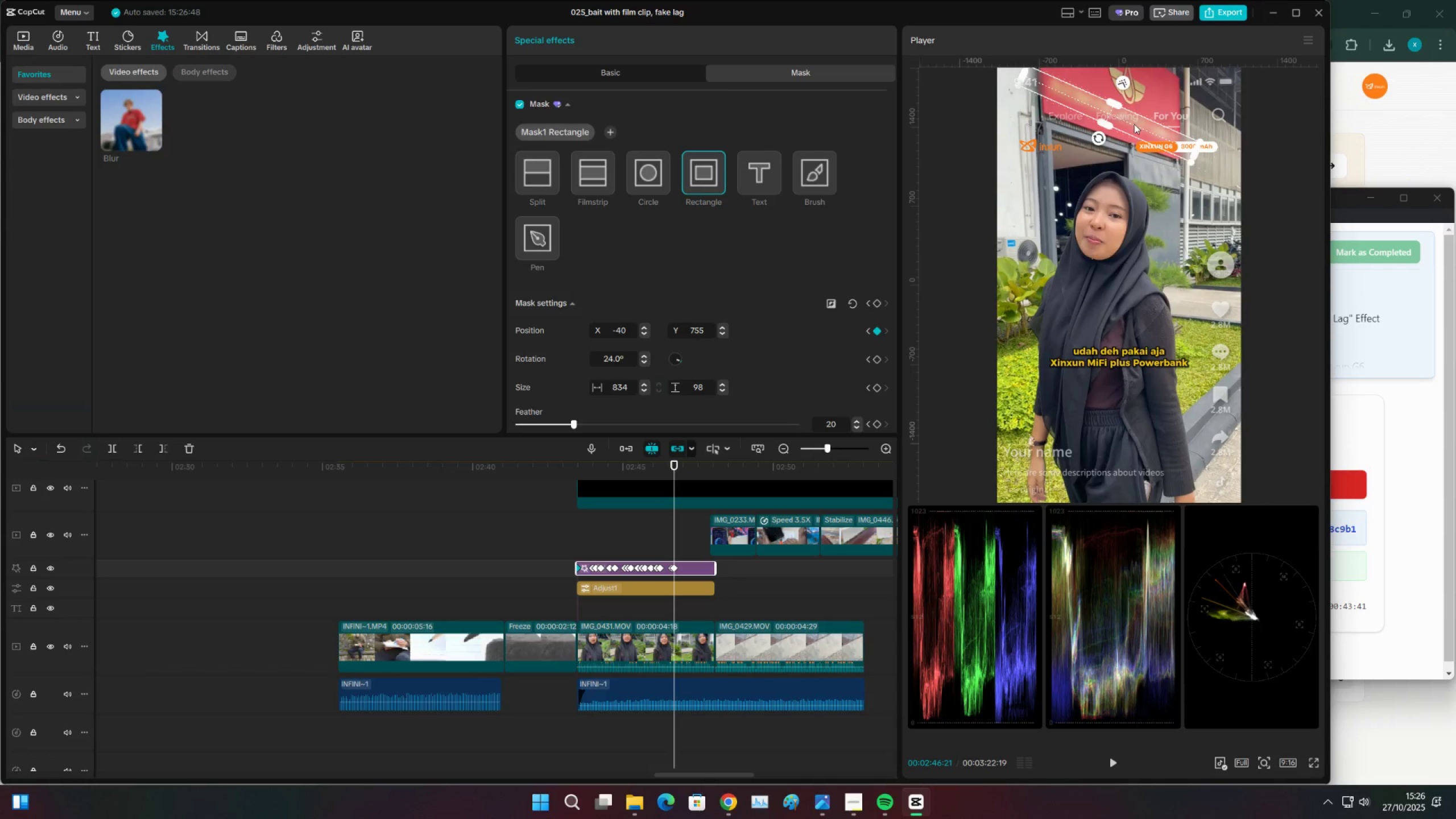 
key(ArrowLeft)
 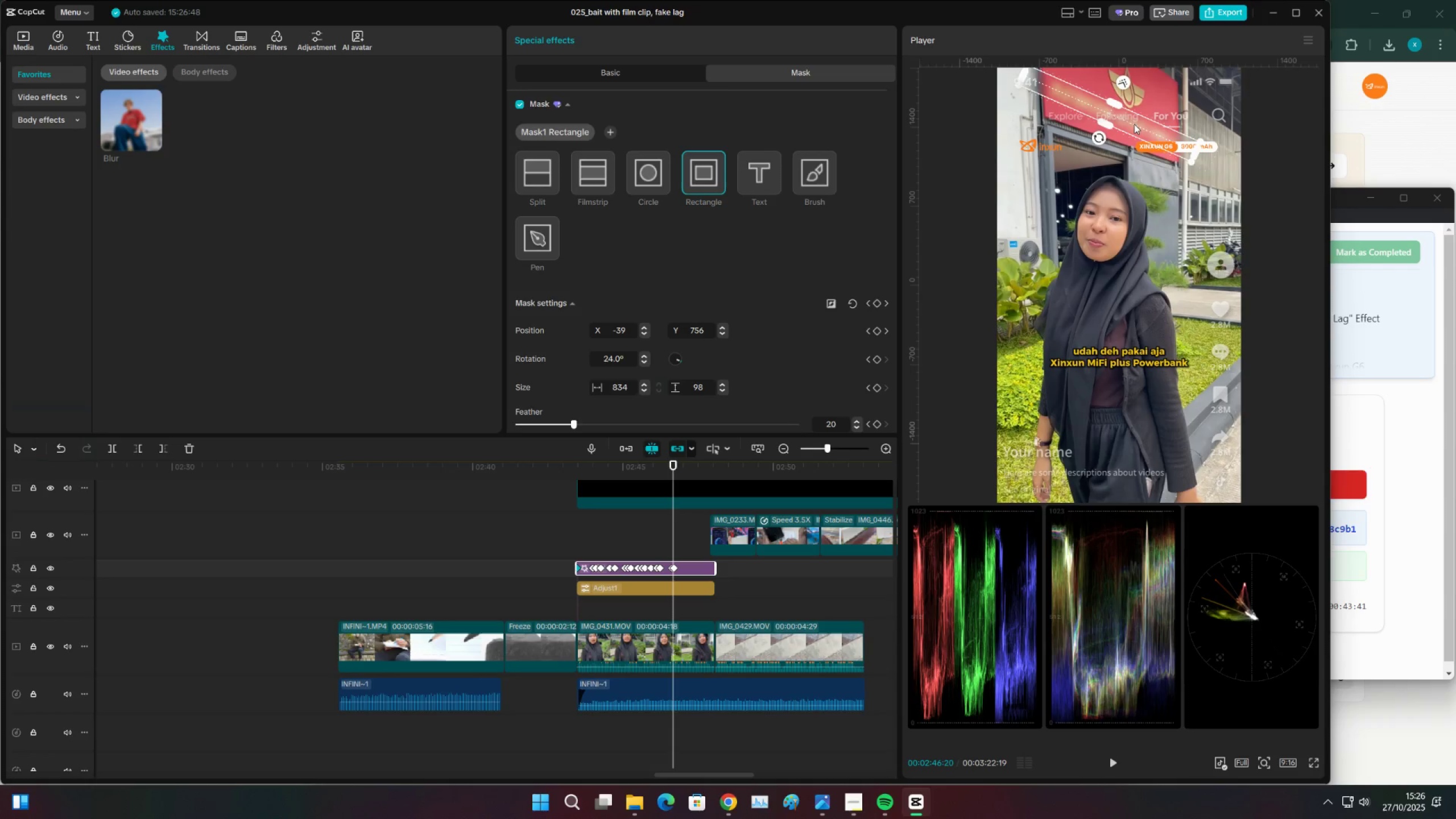 
key(ArrowRight)
 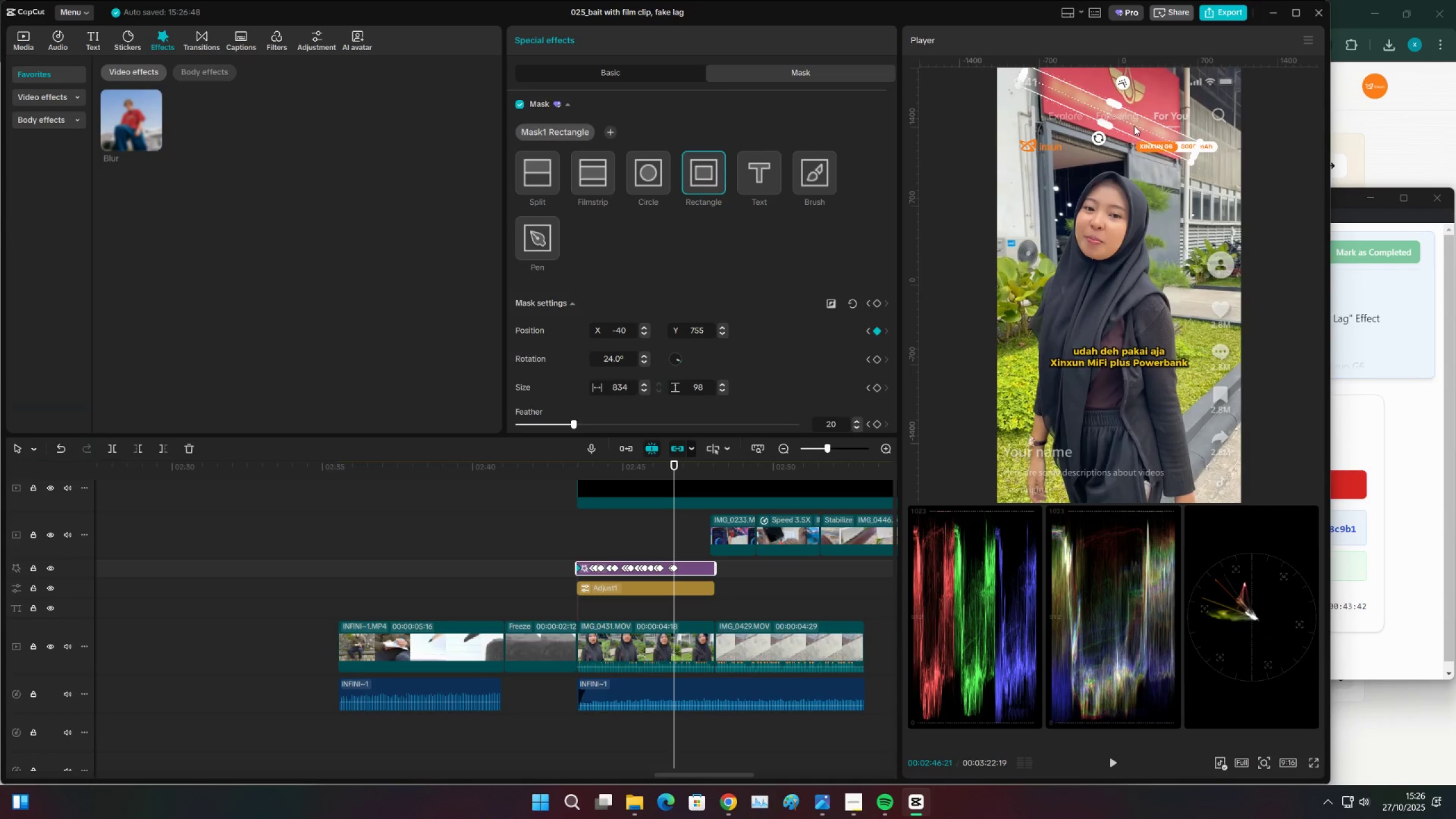 
left_click_drag(start_coordinate=[1134, 126], to_coordinate=[1136, 122])
 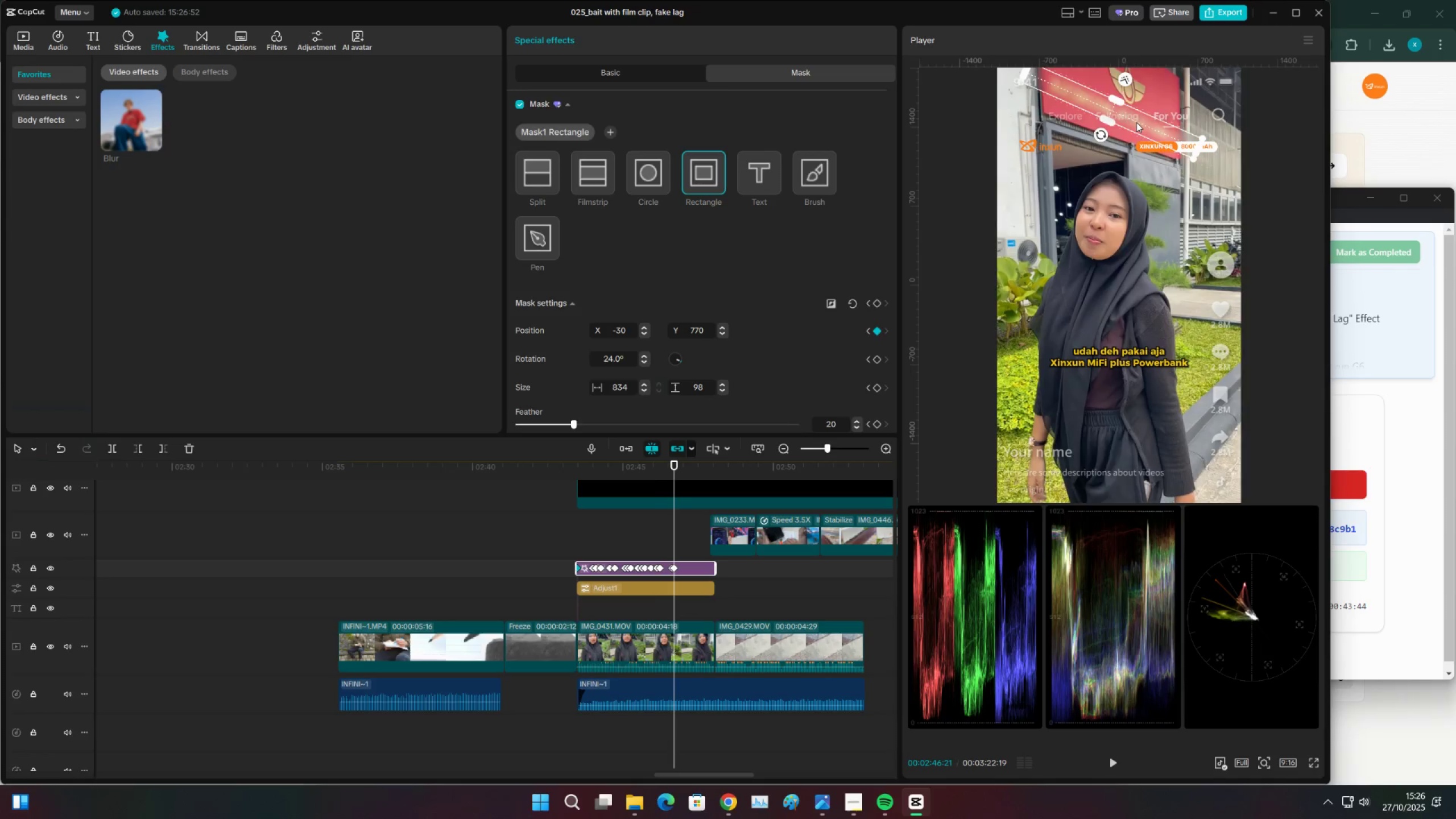 
key(ArrowRight)
 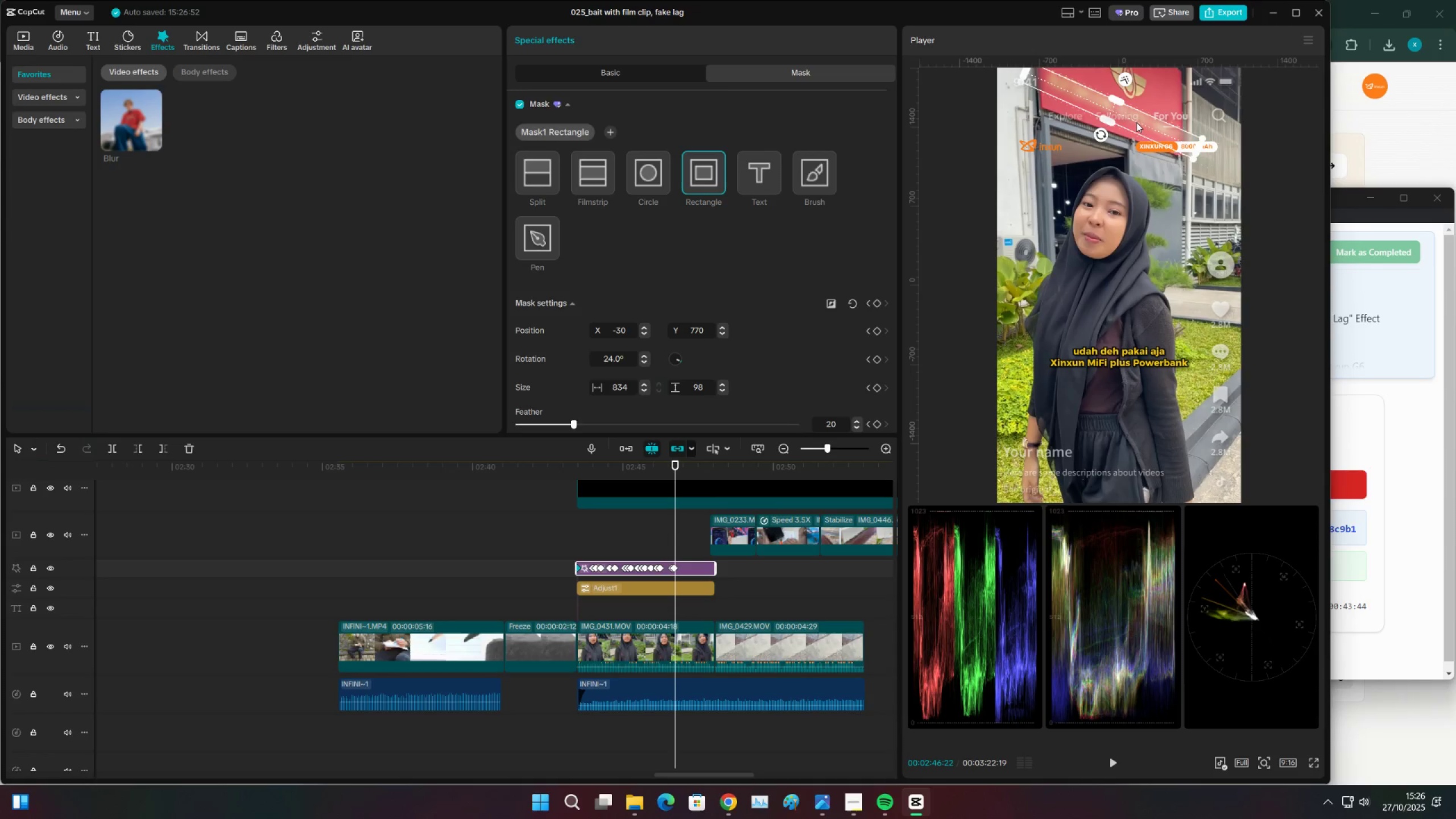 
left_click_drag(start_coordinate=[1138, 121], to_coordinate=[1139, 118])
 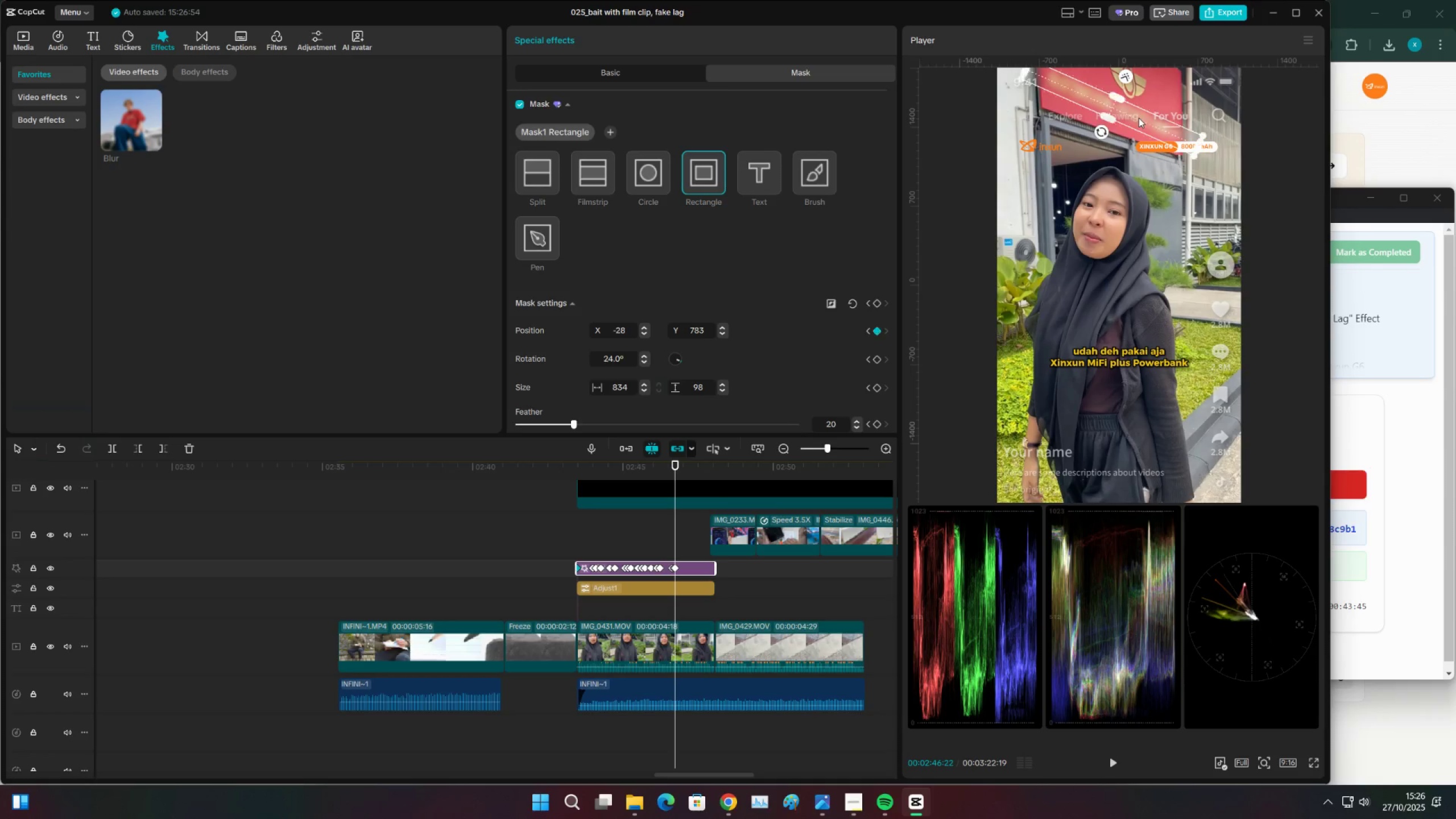 
key(ArrowRight)
 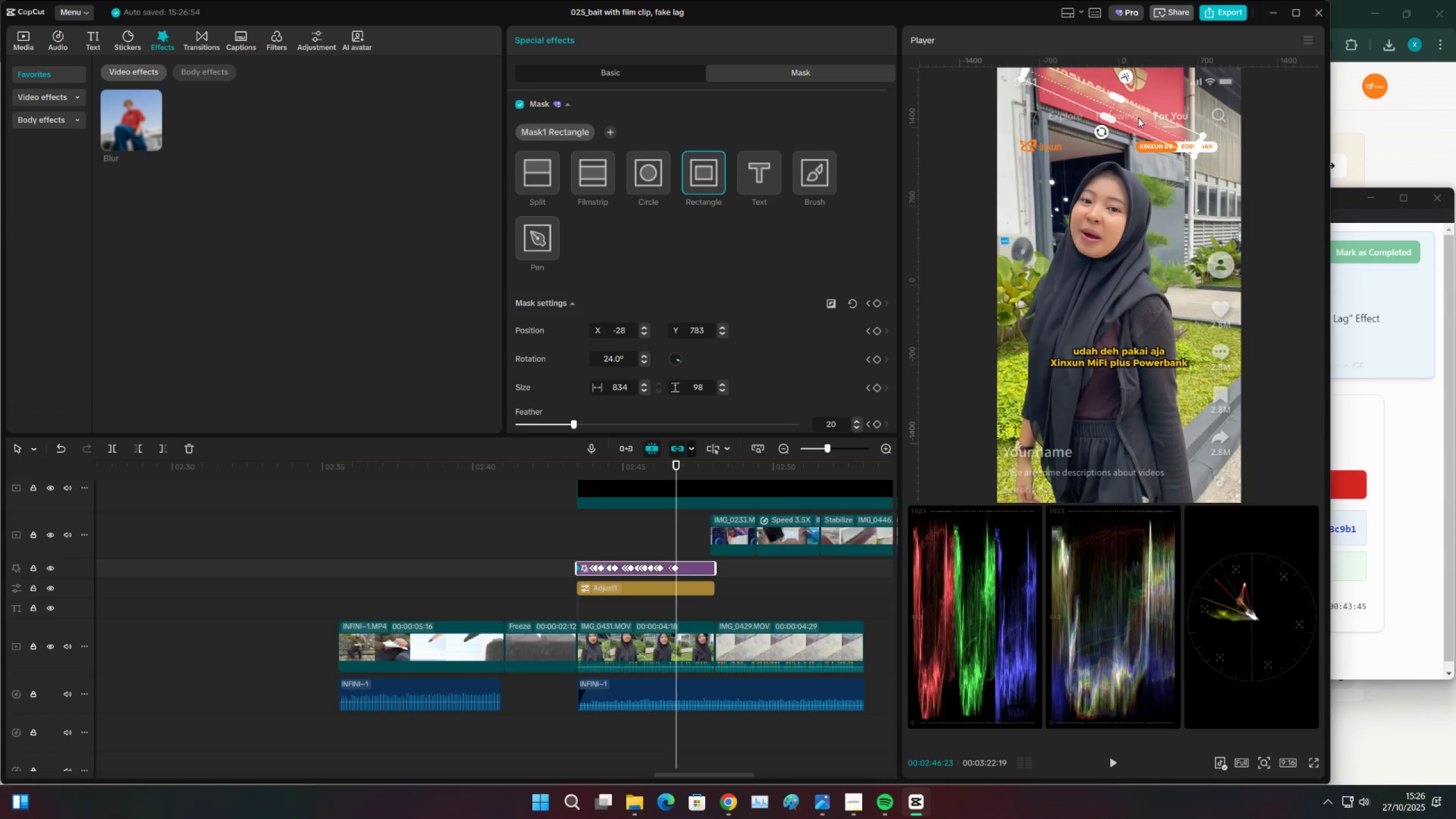 
left_click_drag(start_coordinate=[1138, 118], to_coordinate=[1138, 109])
 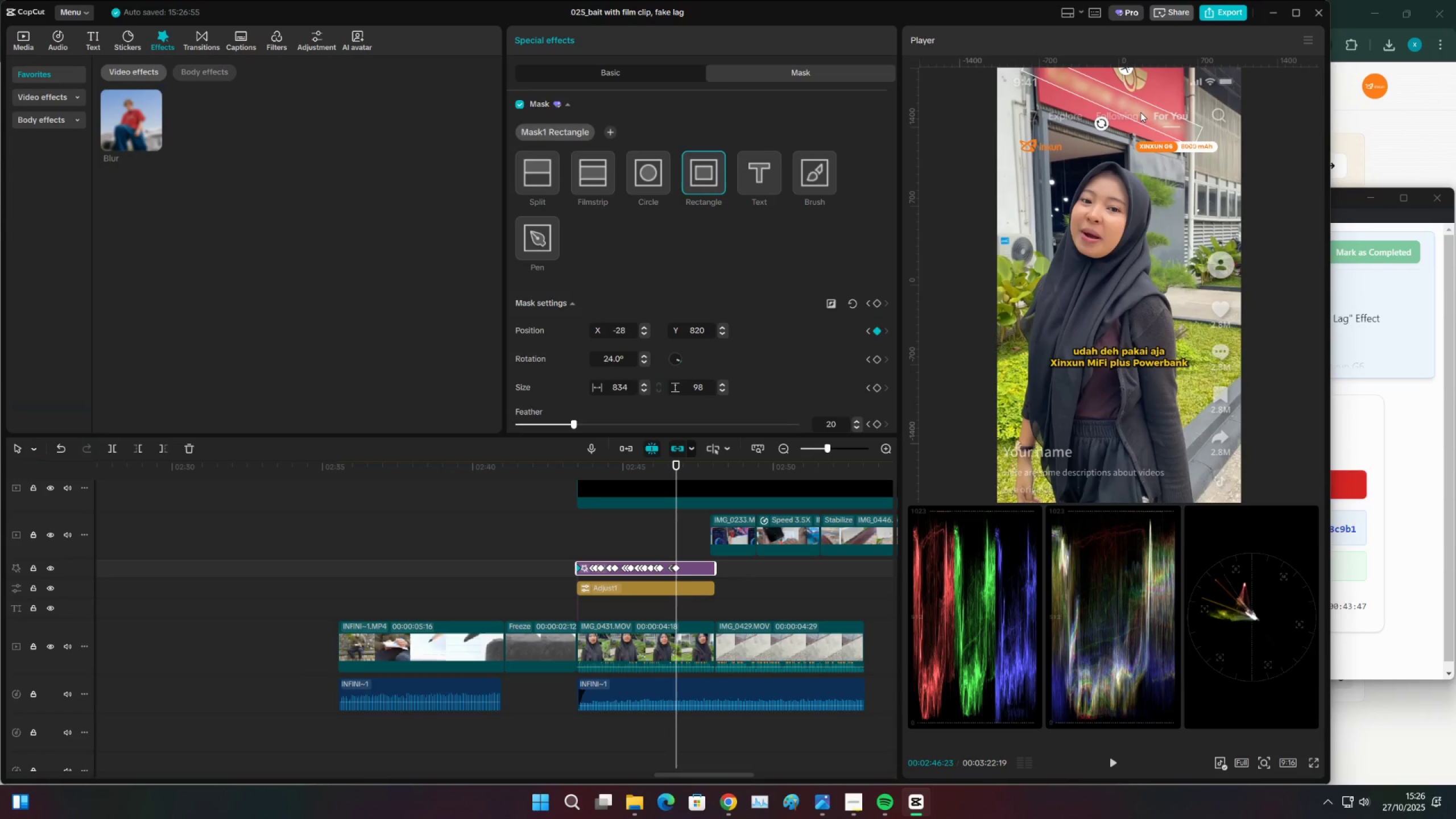 
left_click([1140, 112])
 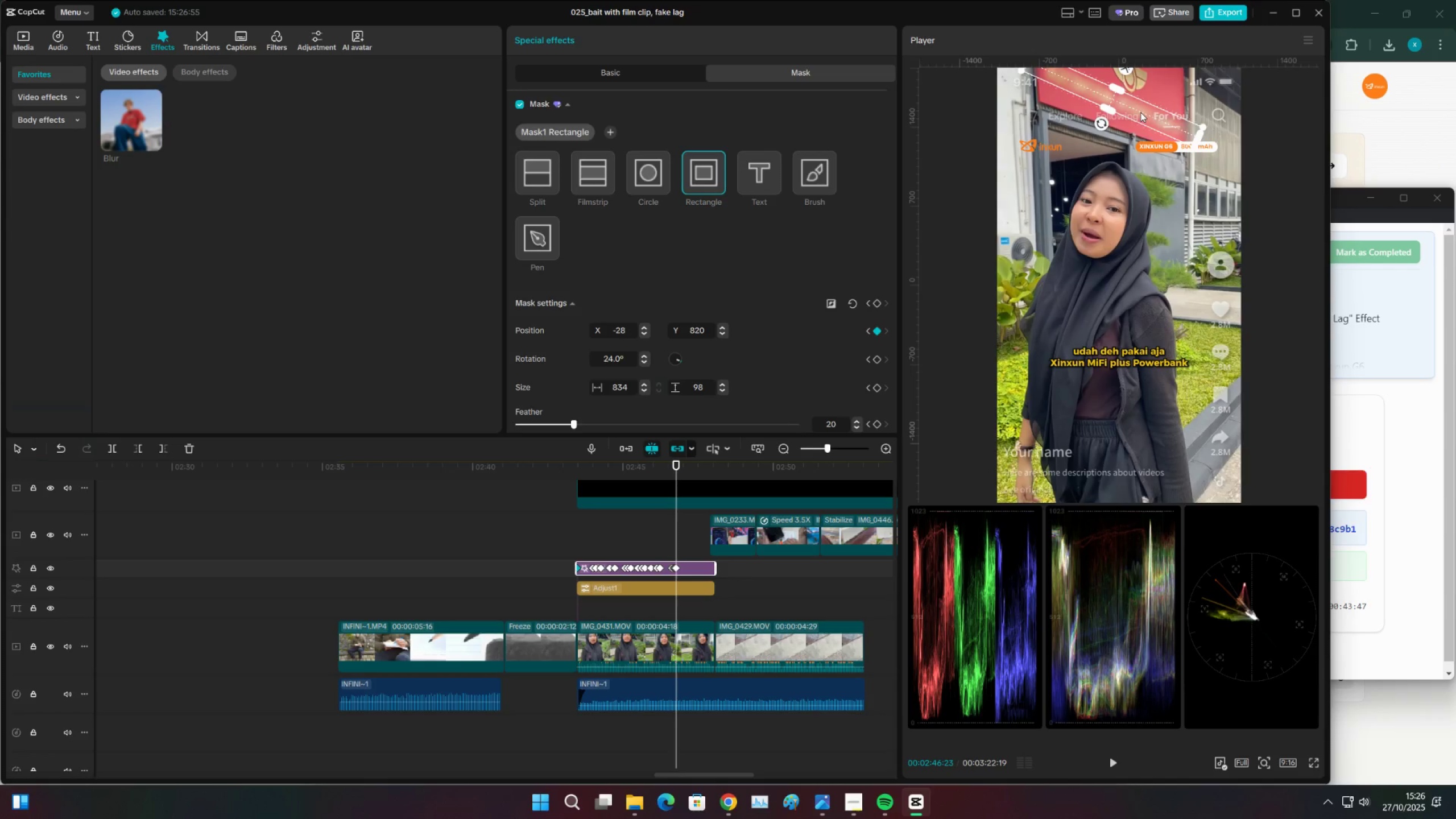 
key(ArrowRight)
 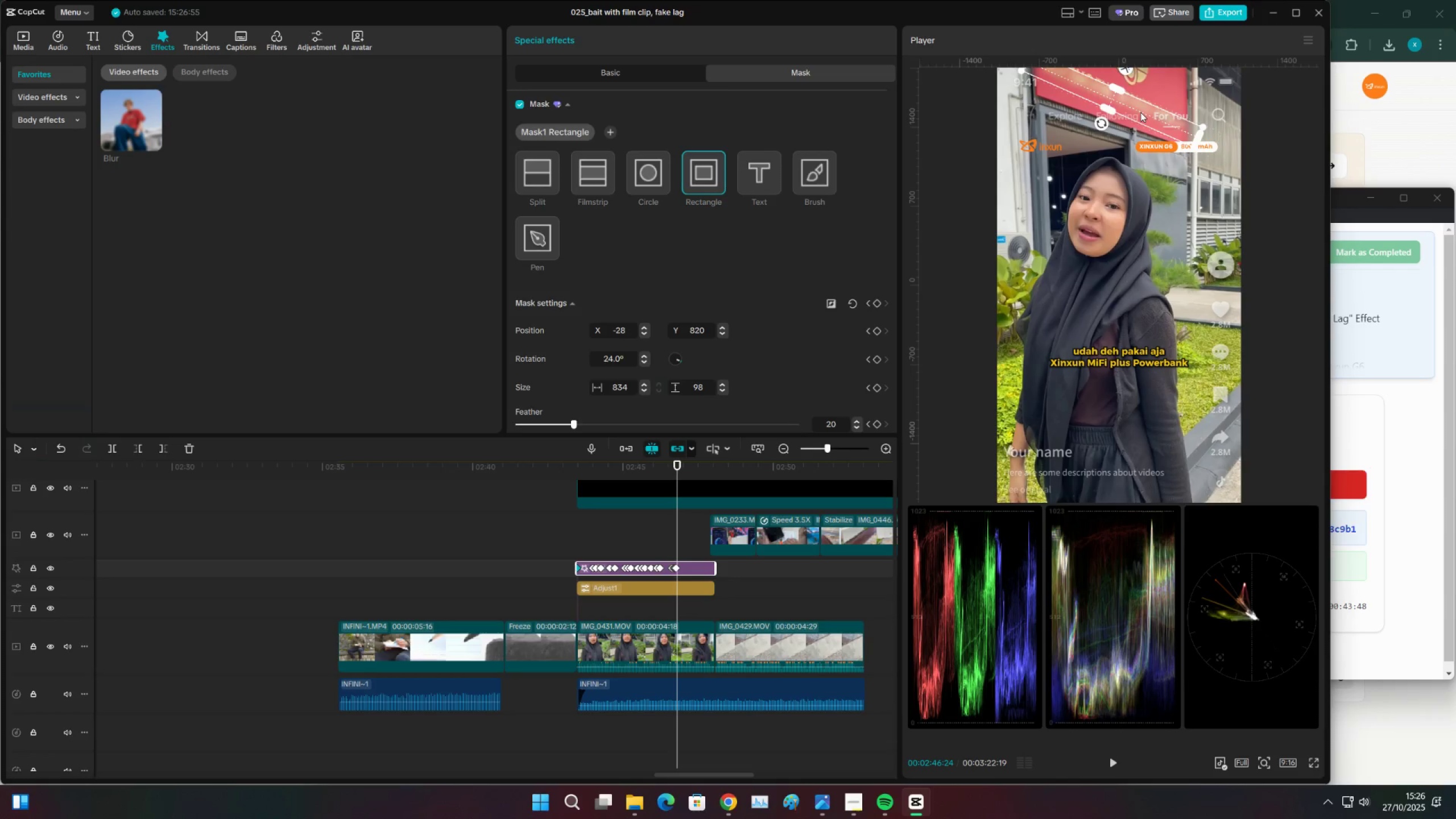 
left_click_drag(start_coordinate=[1140, 112], to_coordinate=[1142, 107])
 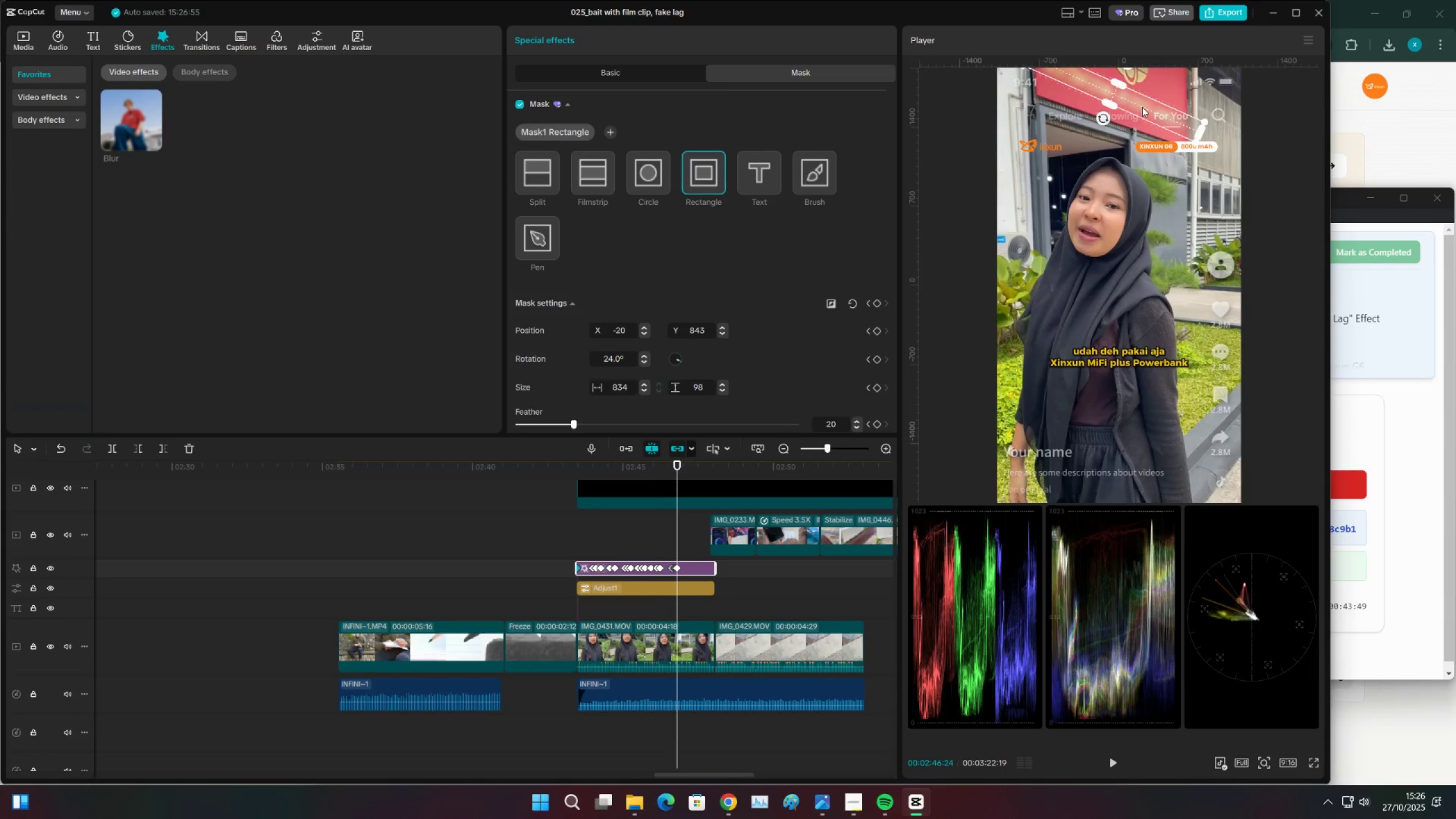 
key(ArrowRight)
 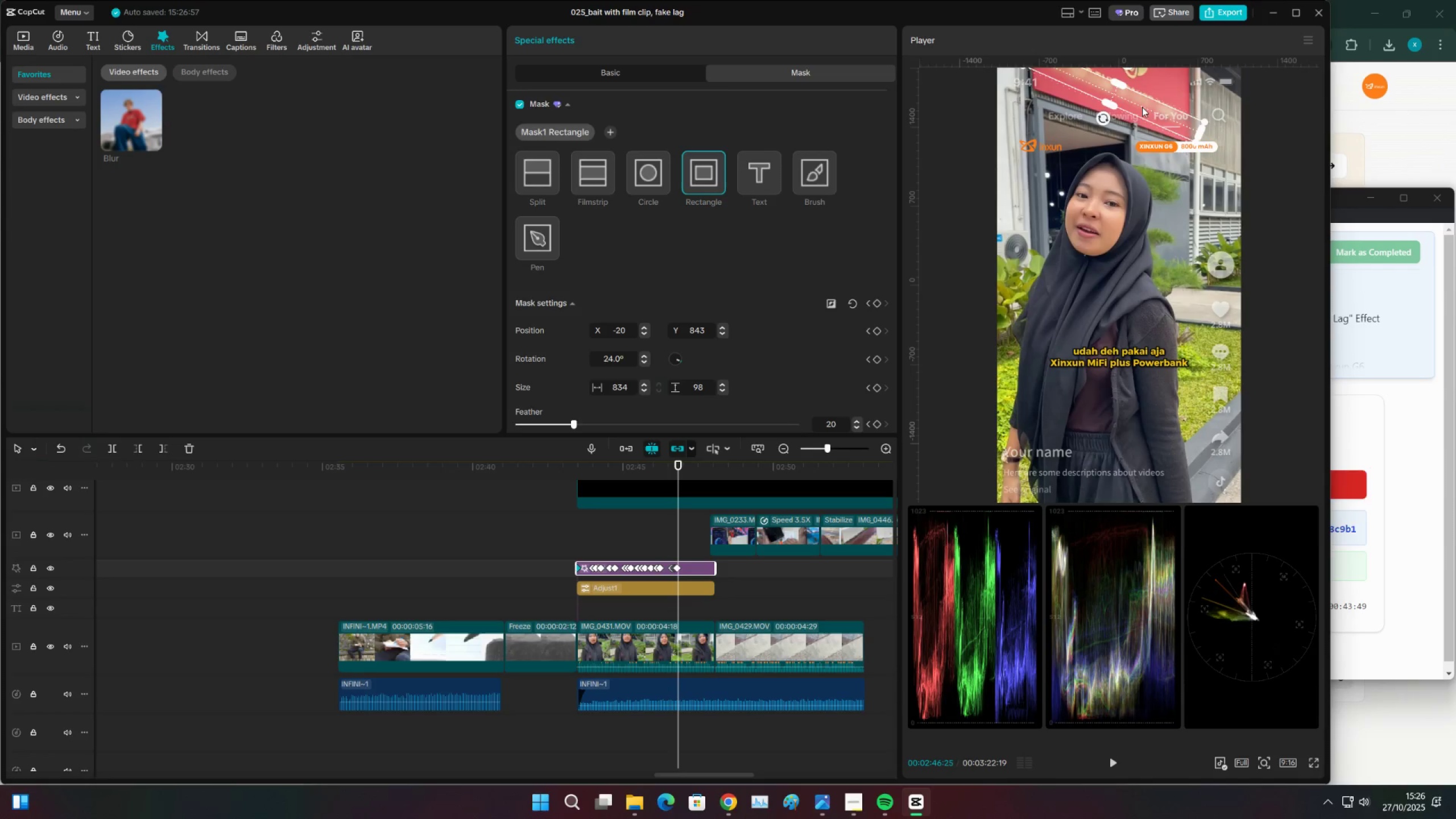 
left_click_drag(start_coordinate=[1142, 107], to_coordinate=[1145, 102])
 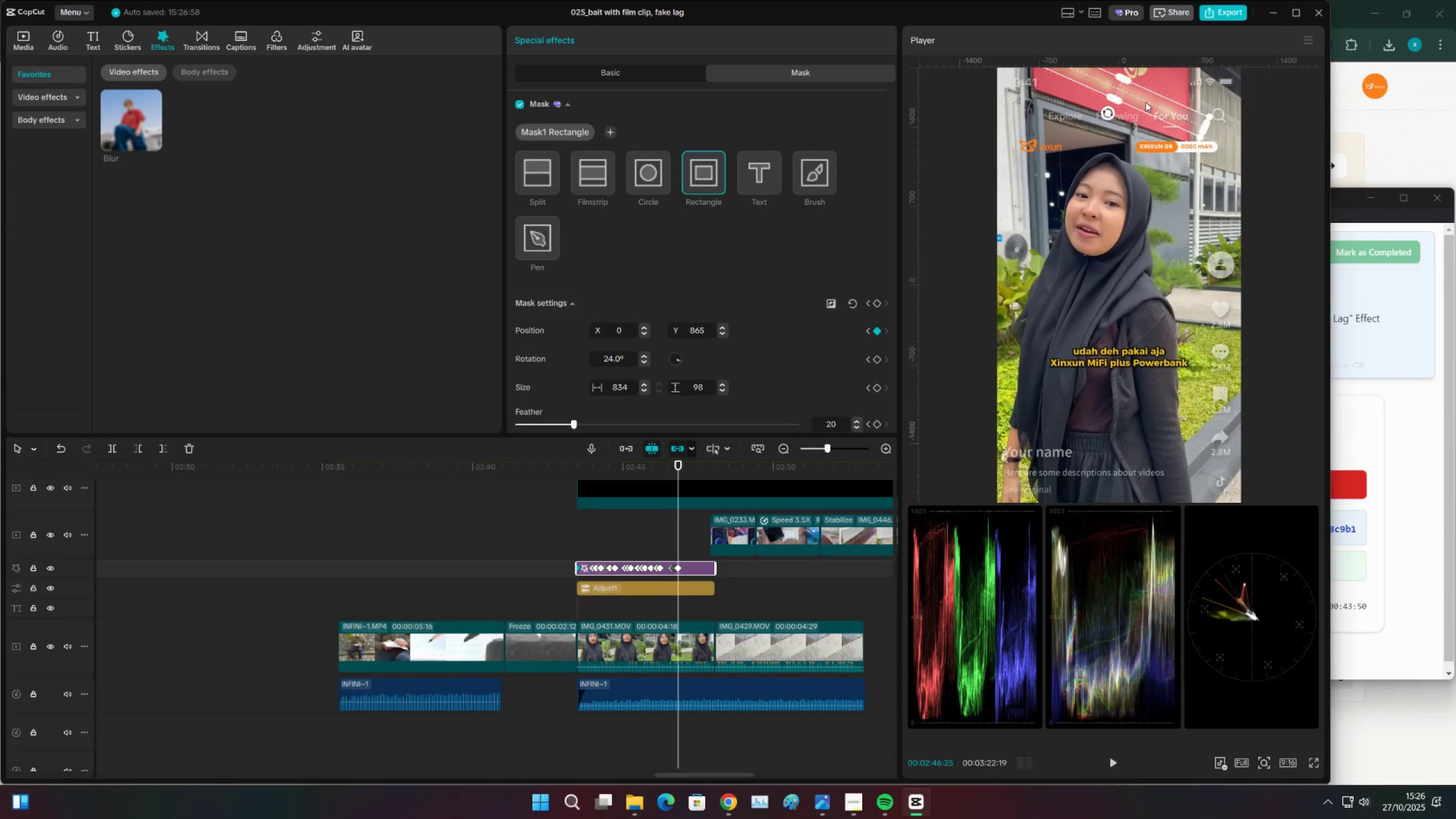 
key(ArrowRight)
 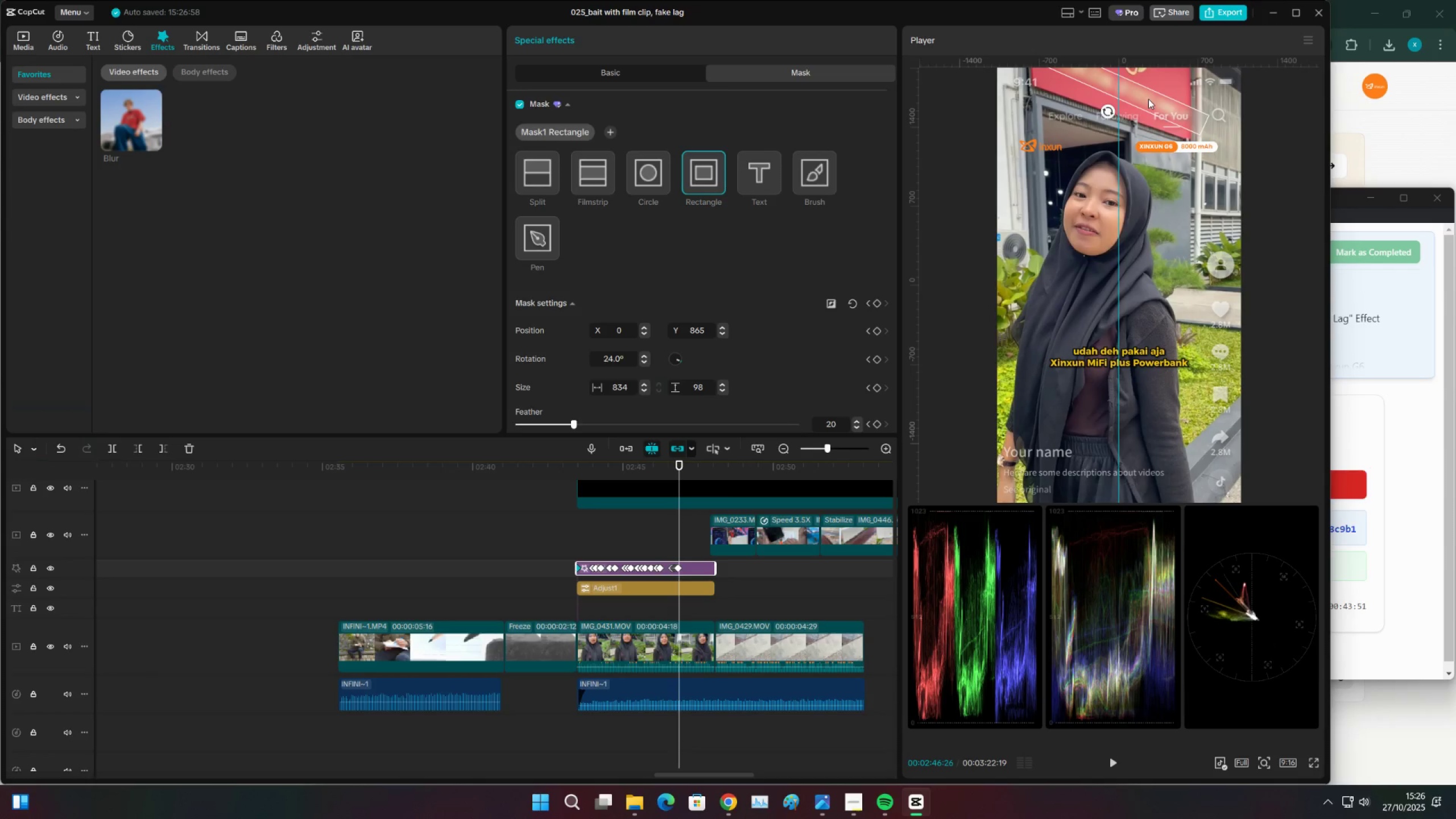 
key(ArrowRight)
 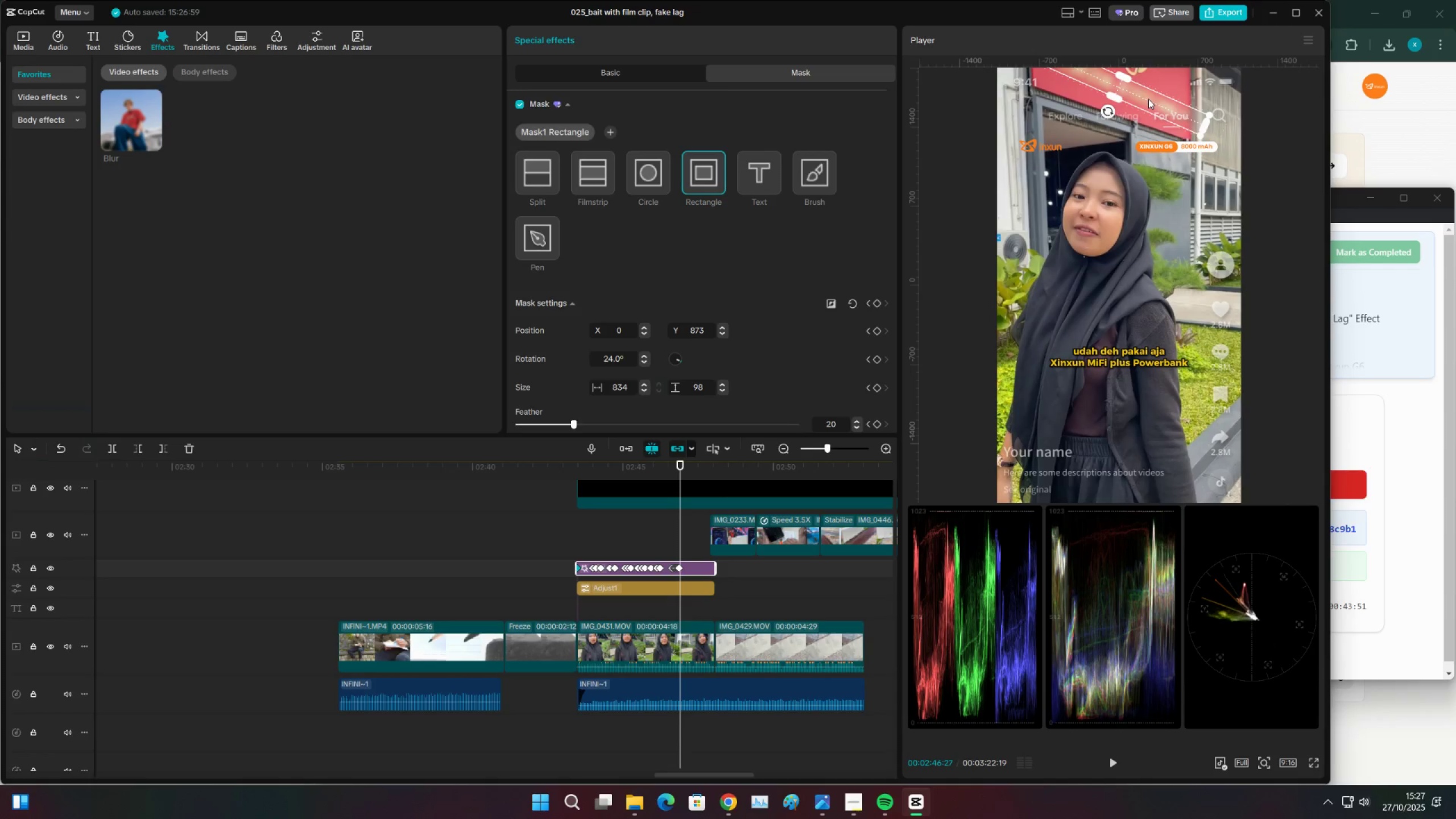 
key(ArrowRight)
 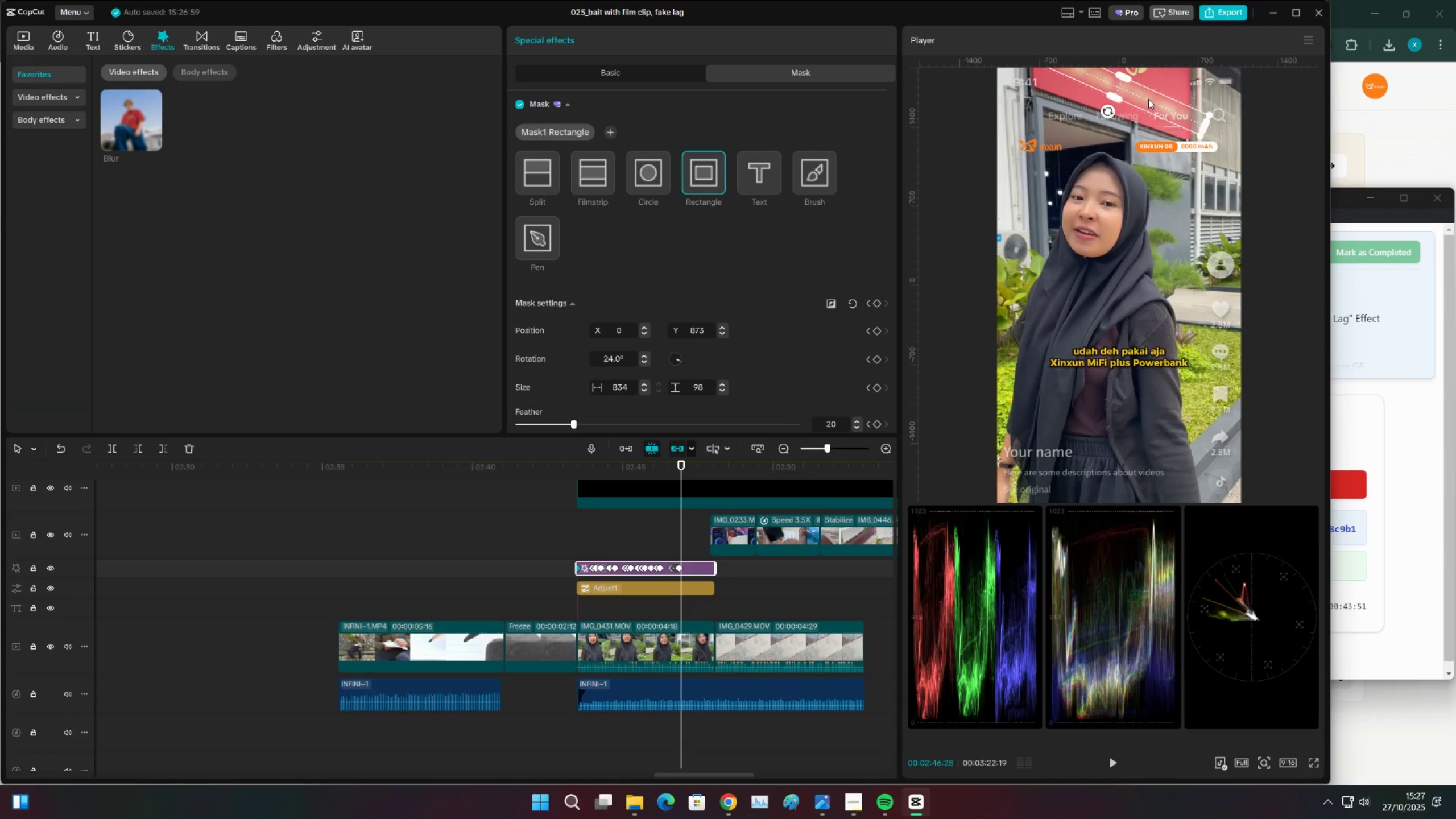 
key(ArrowRight)
 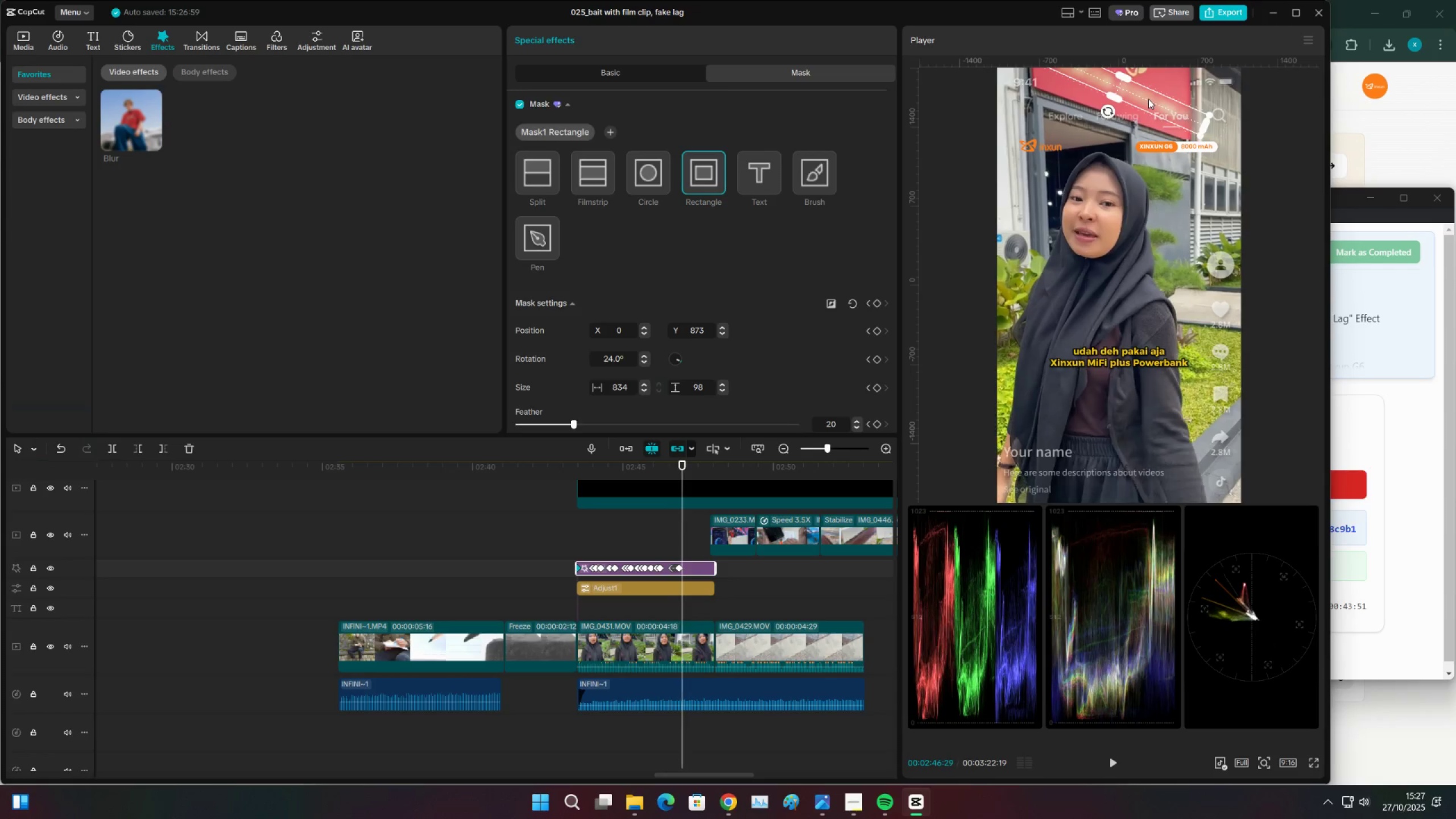 
key(ArrowRight)
 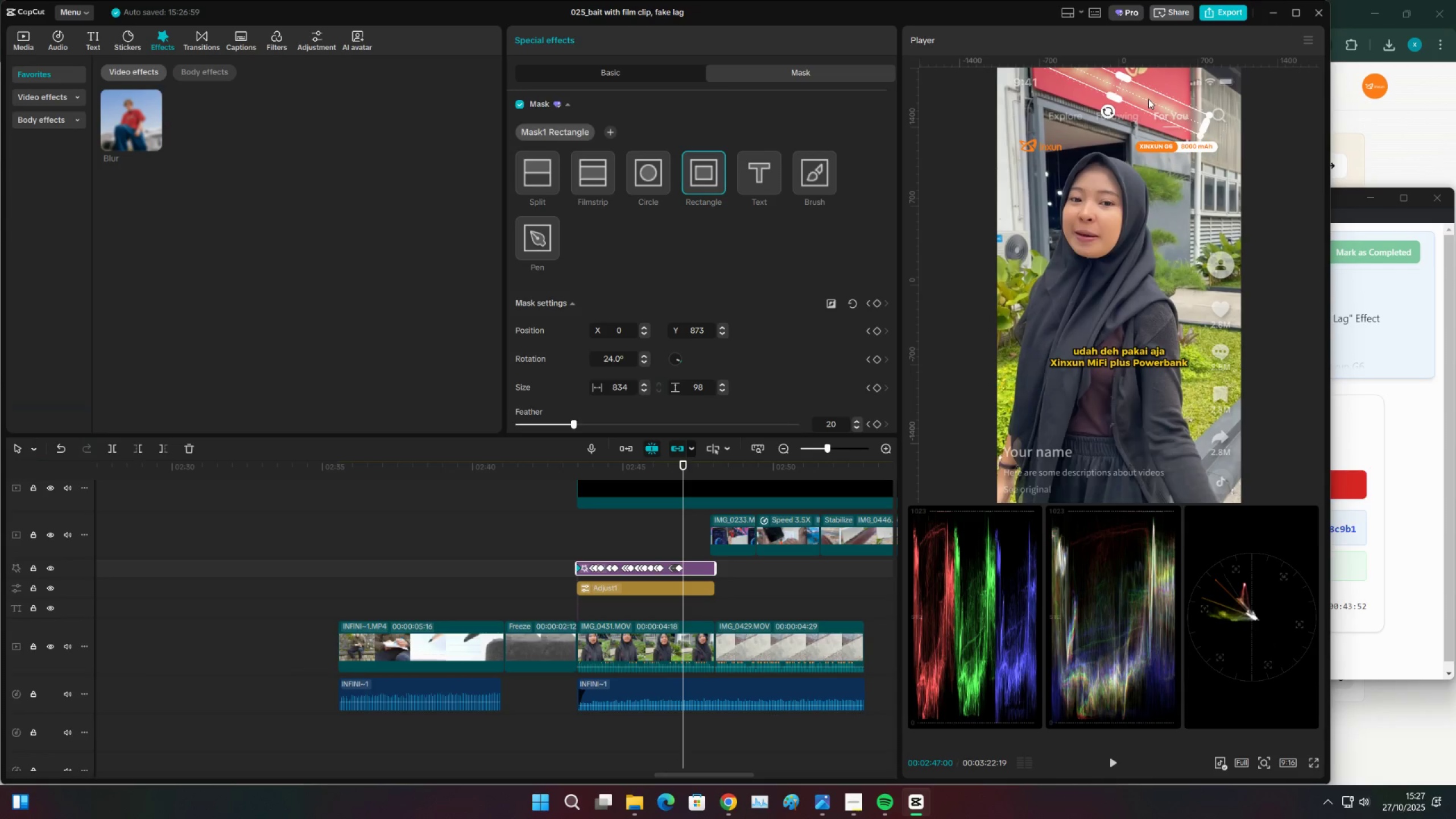 
hold_key(key=ArrowRight, duration=0.98)
 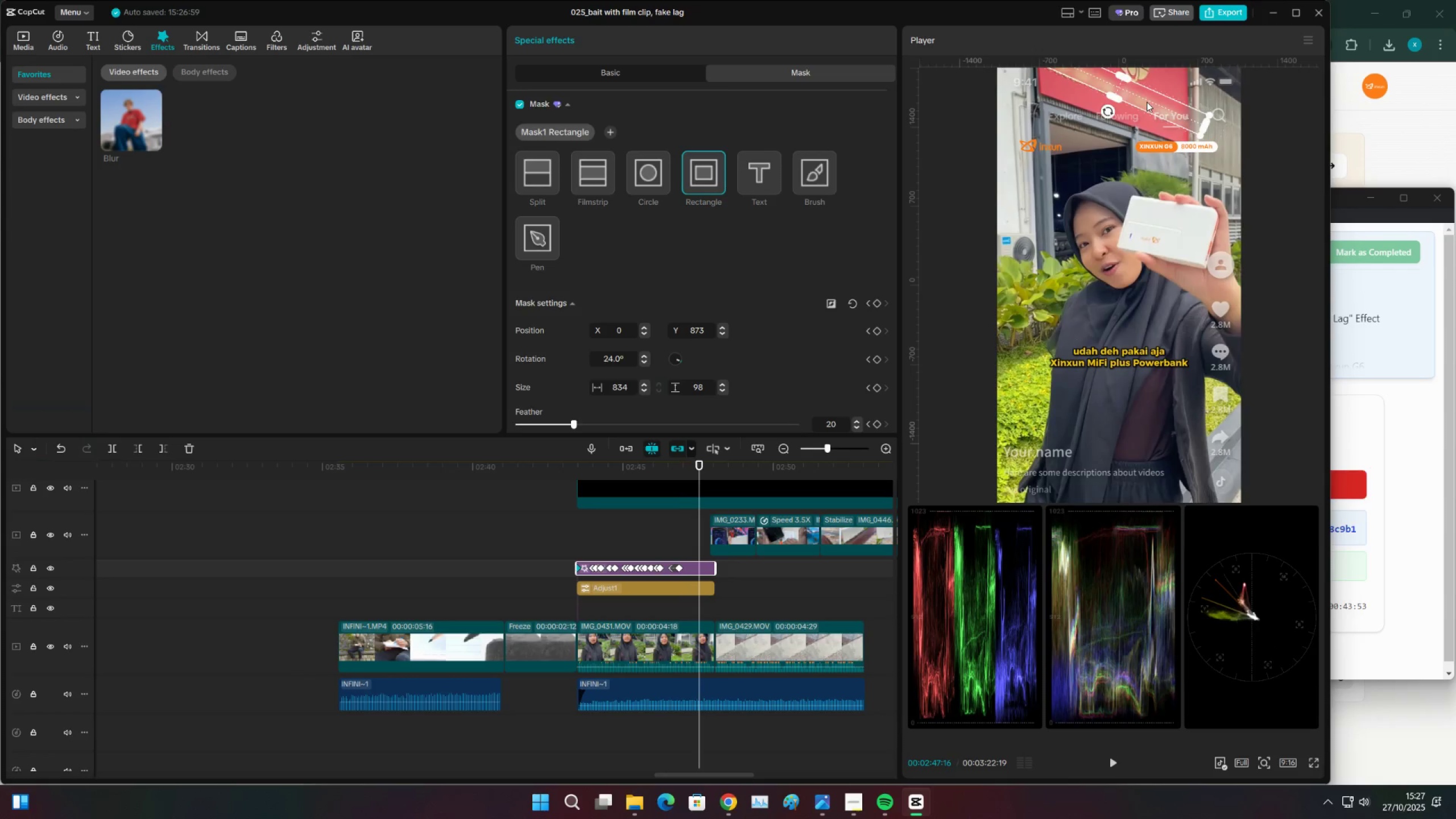 
left_click_drag(start_coordinate=[1147, 102], to_coordinate=[1143, 105])
 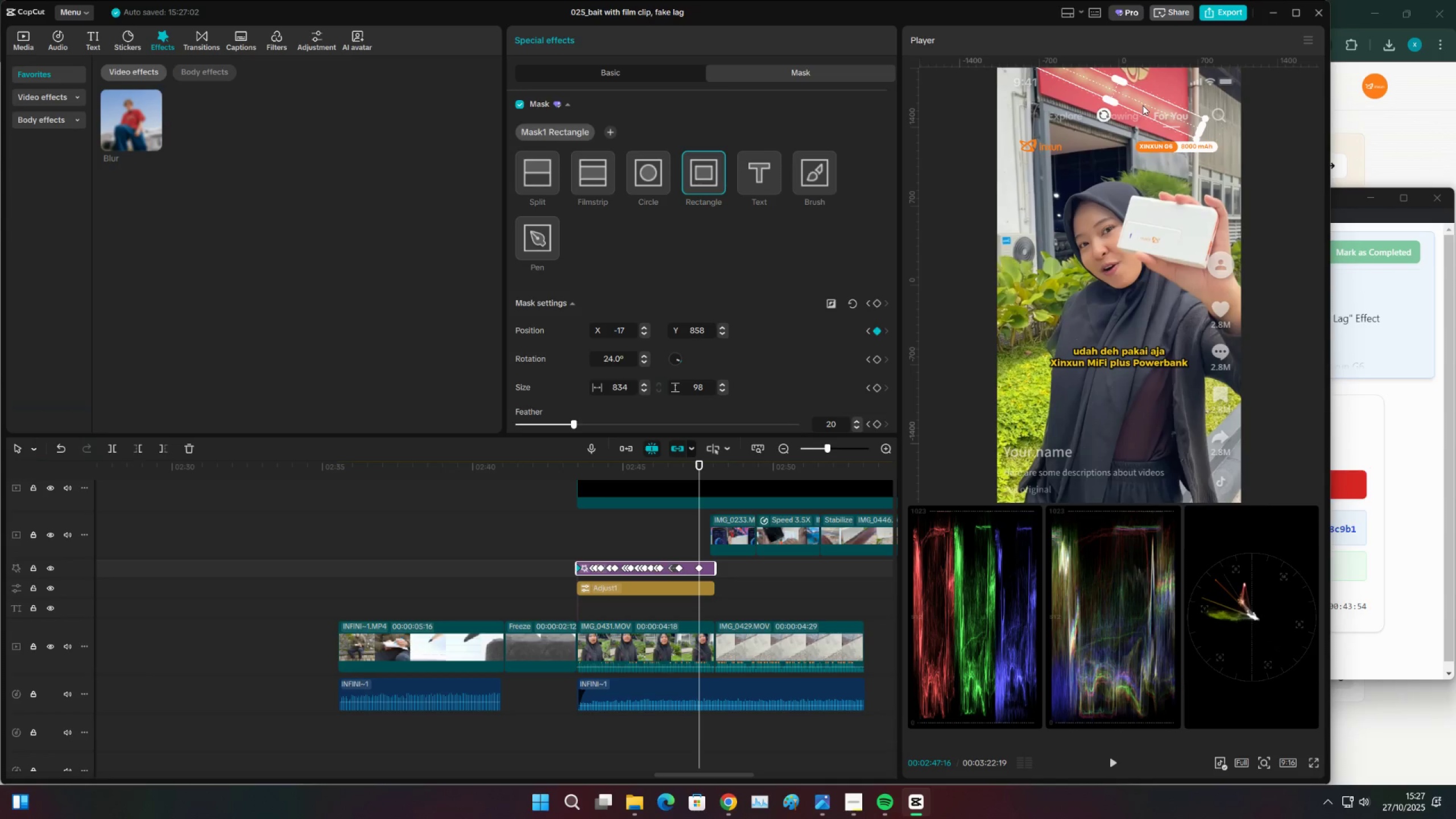 
key(ArrowLeft)
 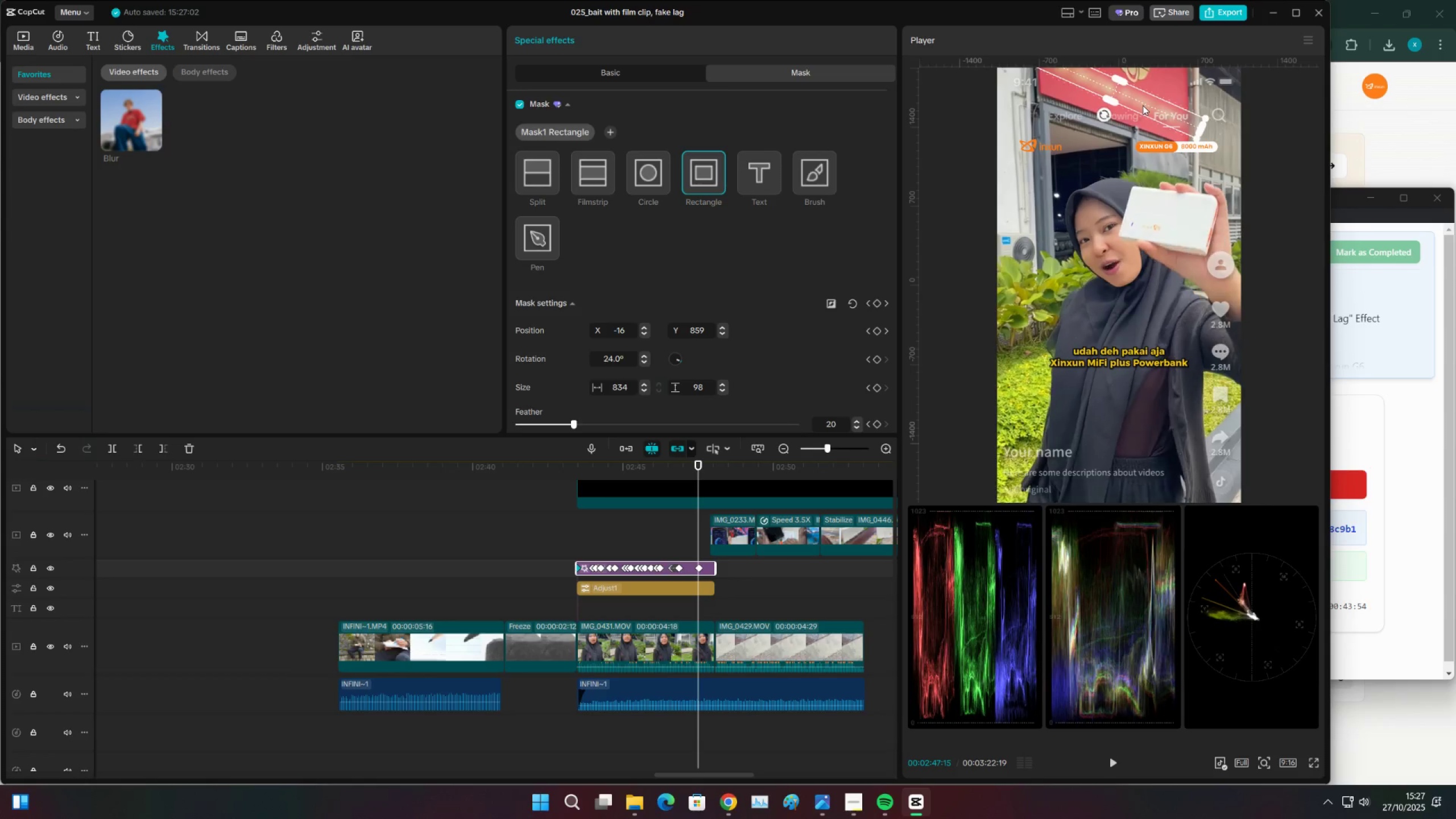 
key(ArrowLeft)
 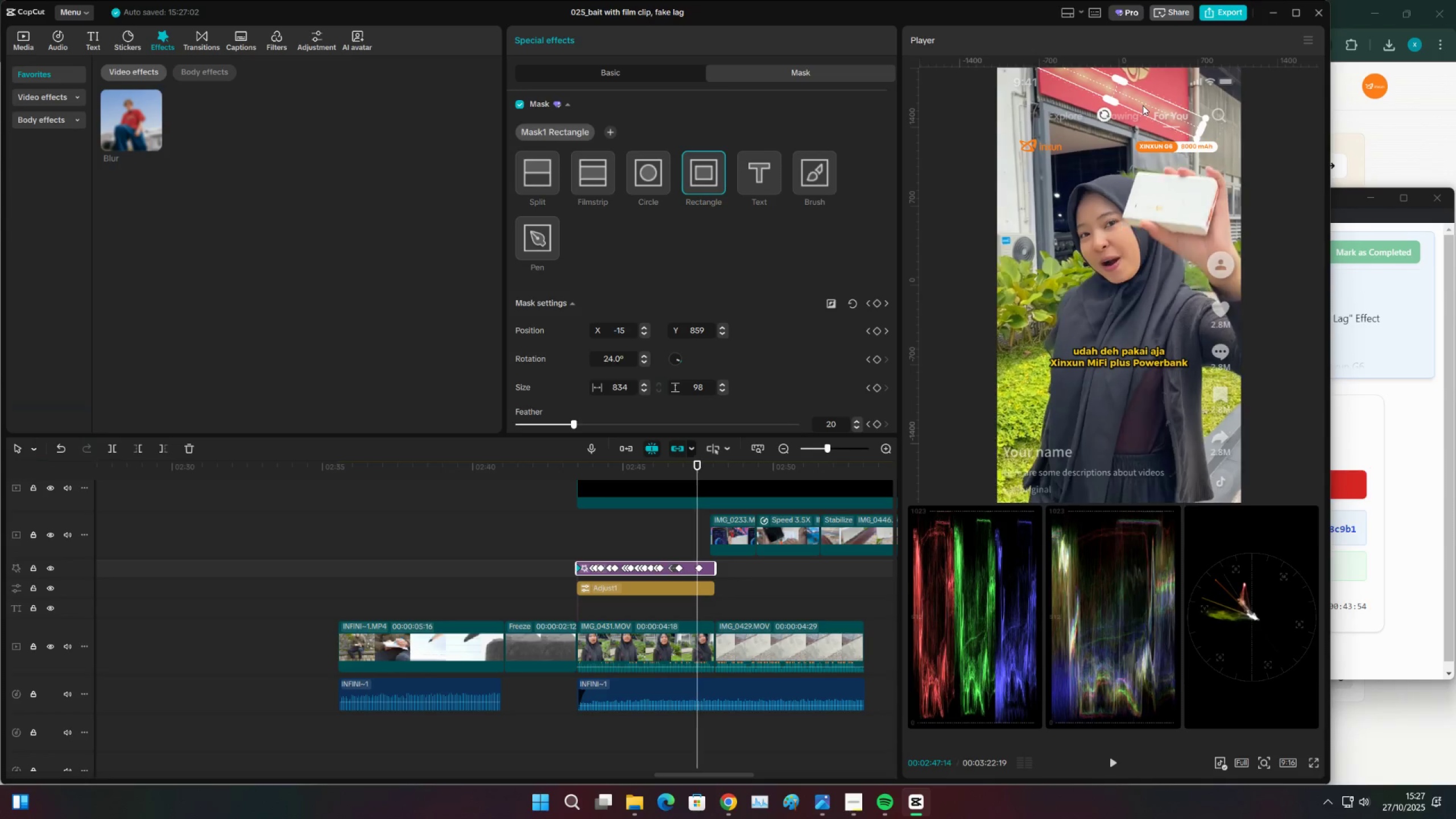 
key(ArrowLeft)
 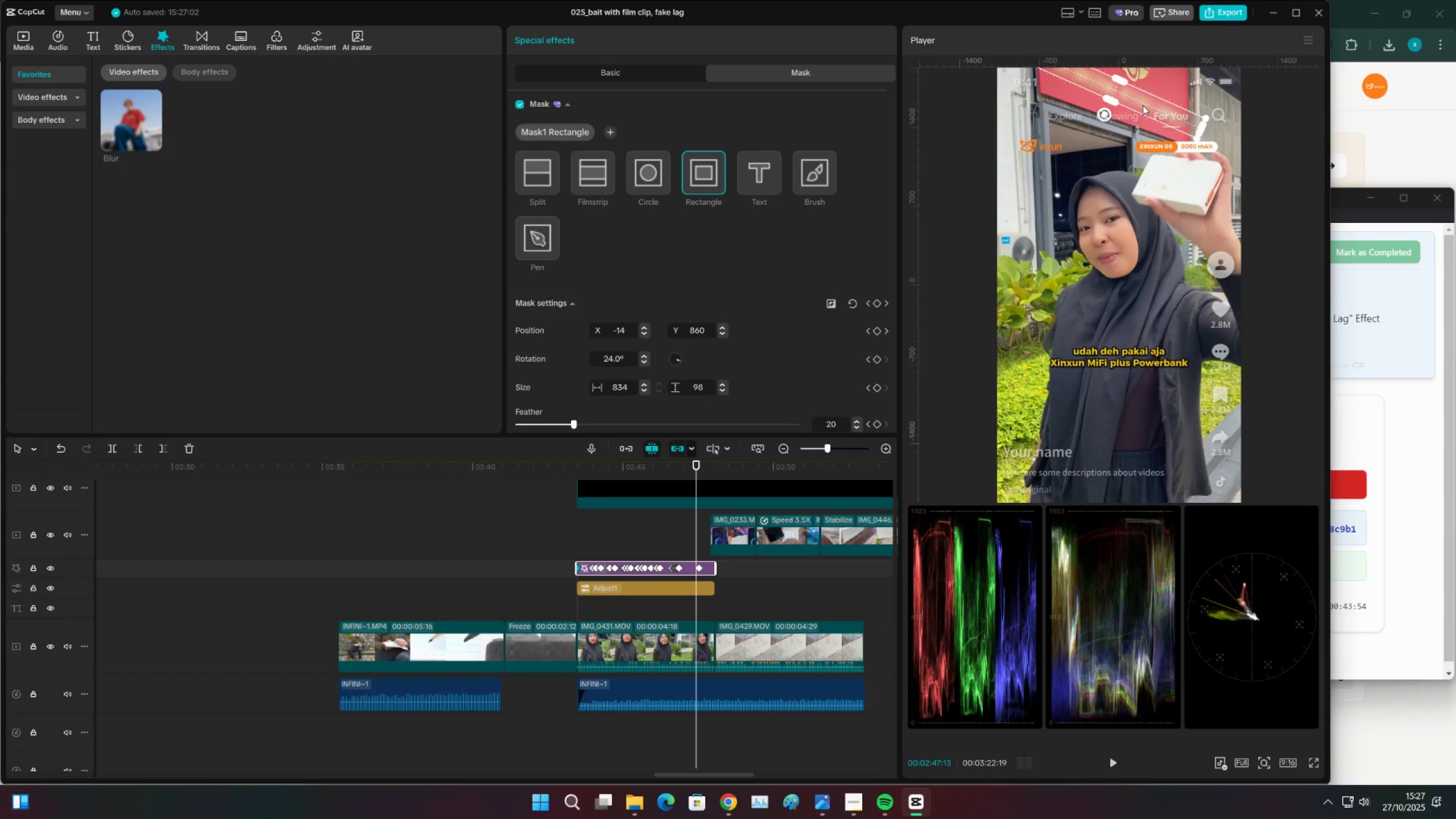 
key(ArrowLeft)
 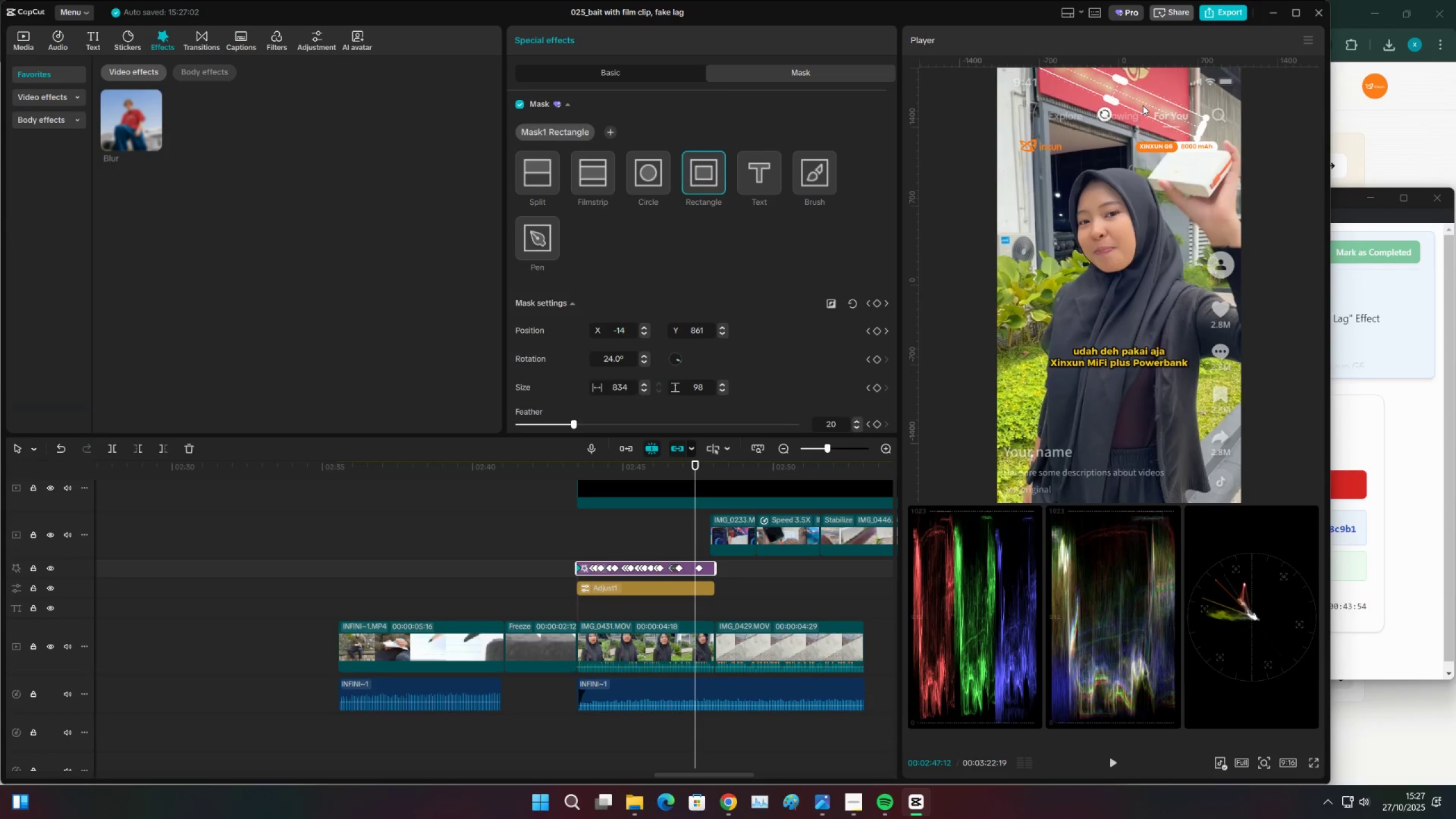 
key(ArrowRight)
 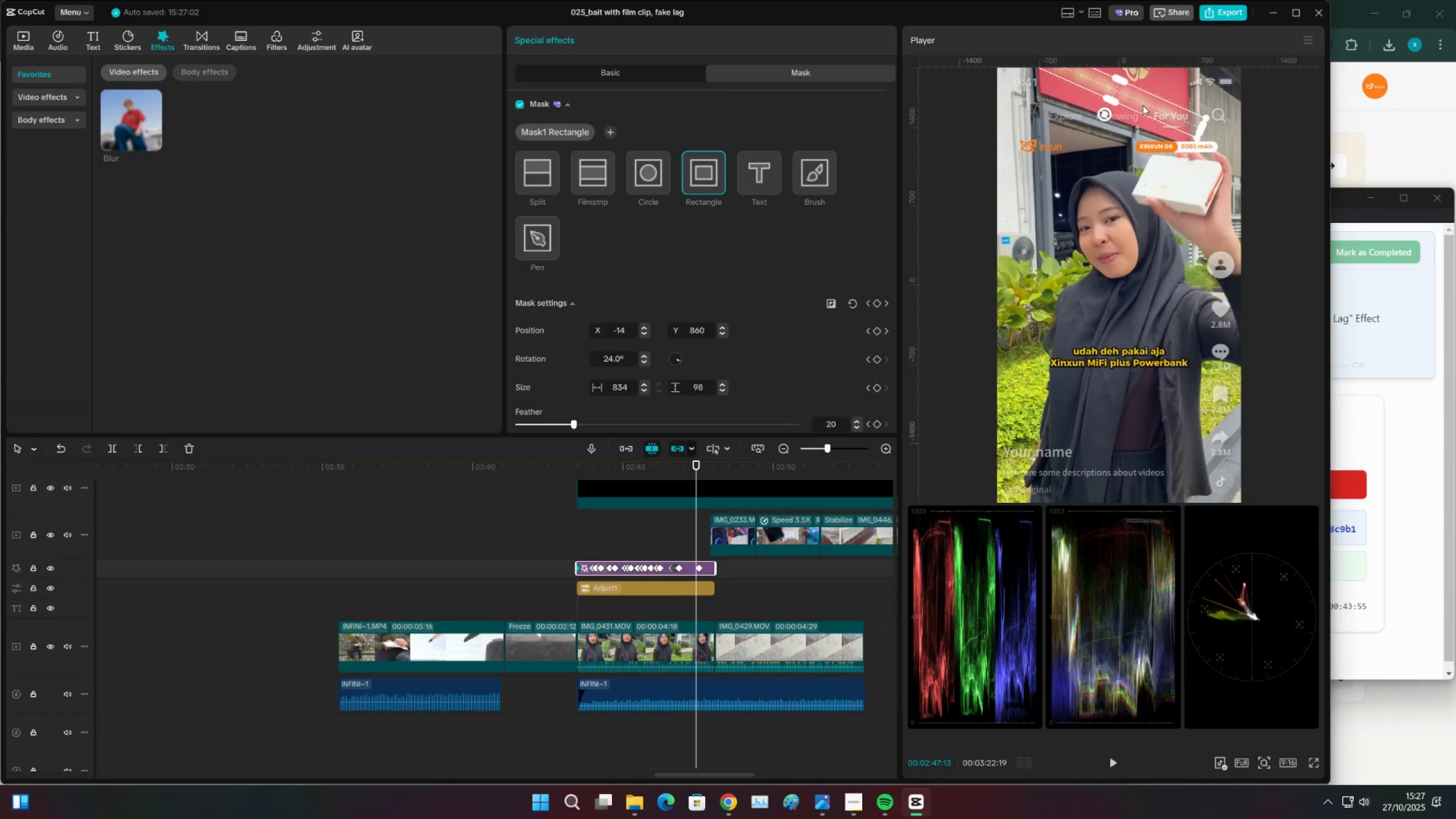 
key(ArrowRight)
 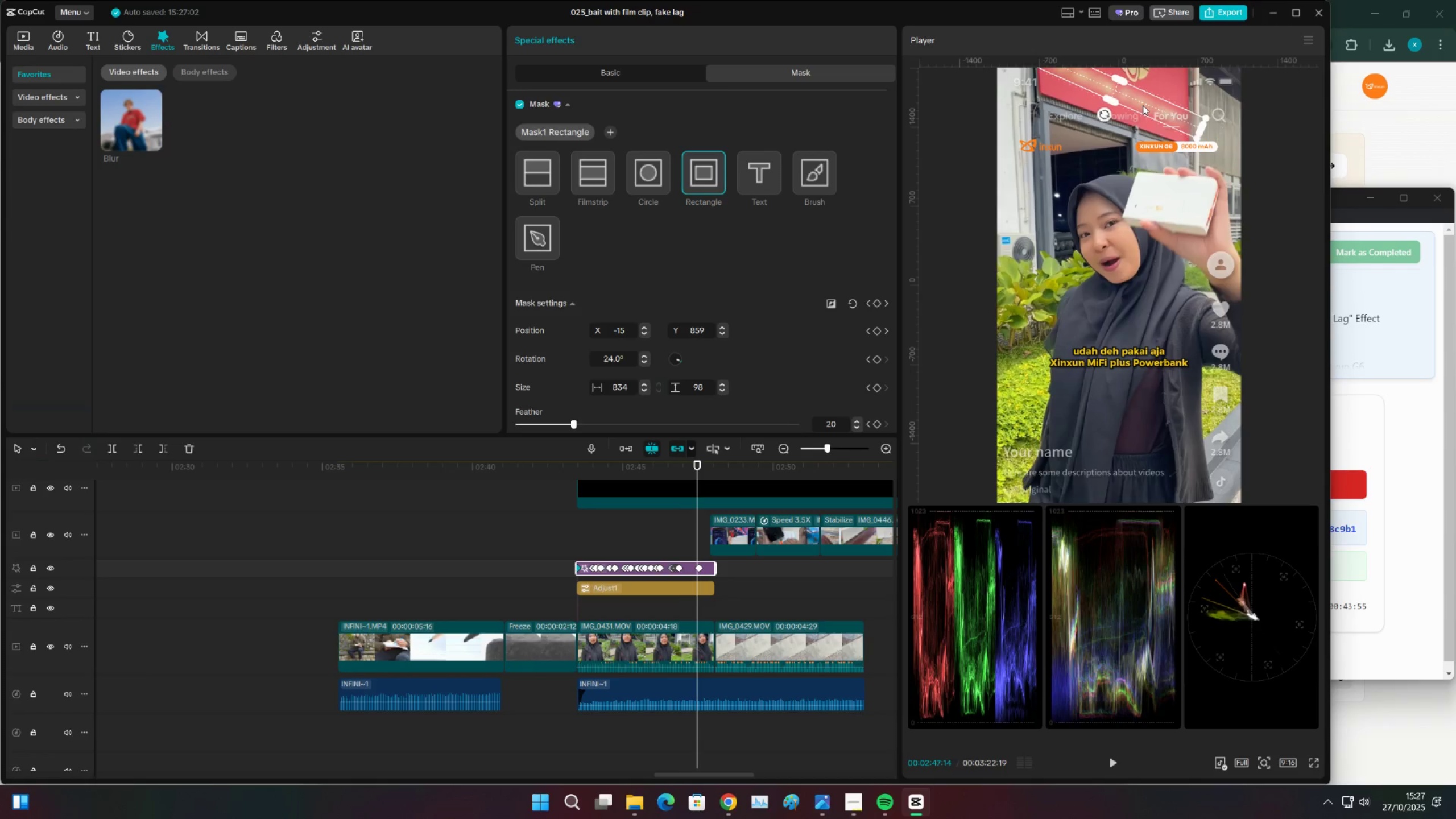 
key(ArrowRight)
 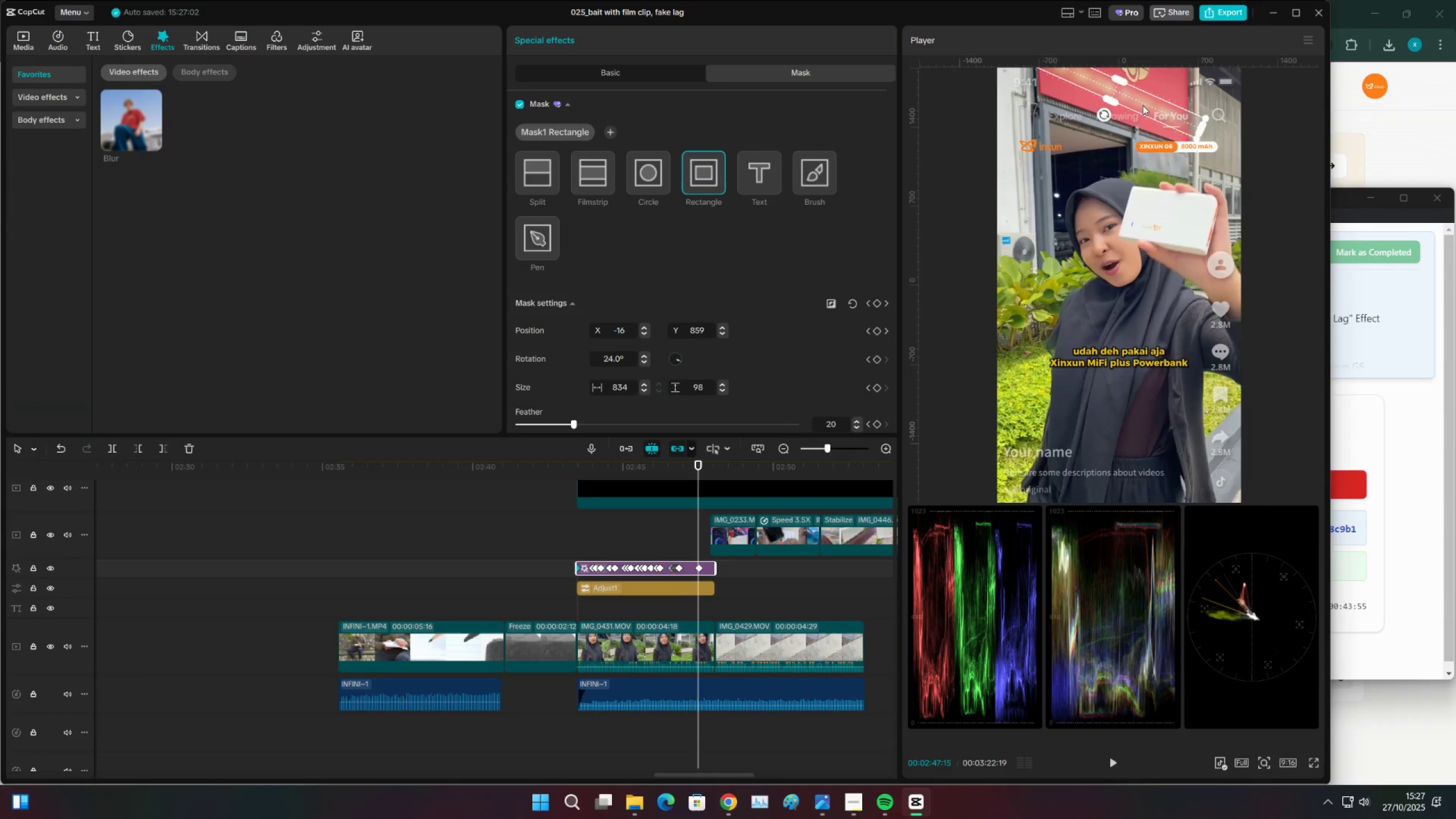 
key(ArrowRight)
 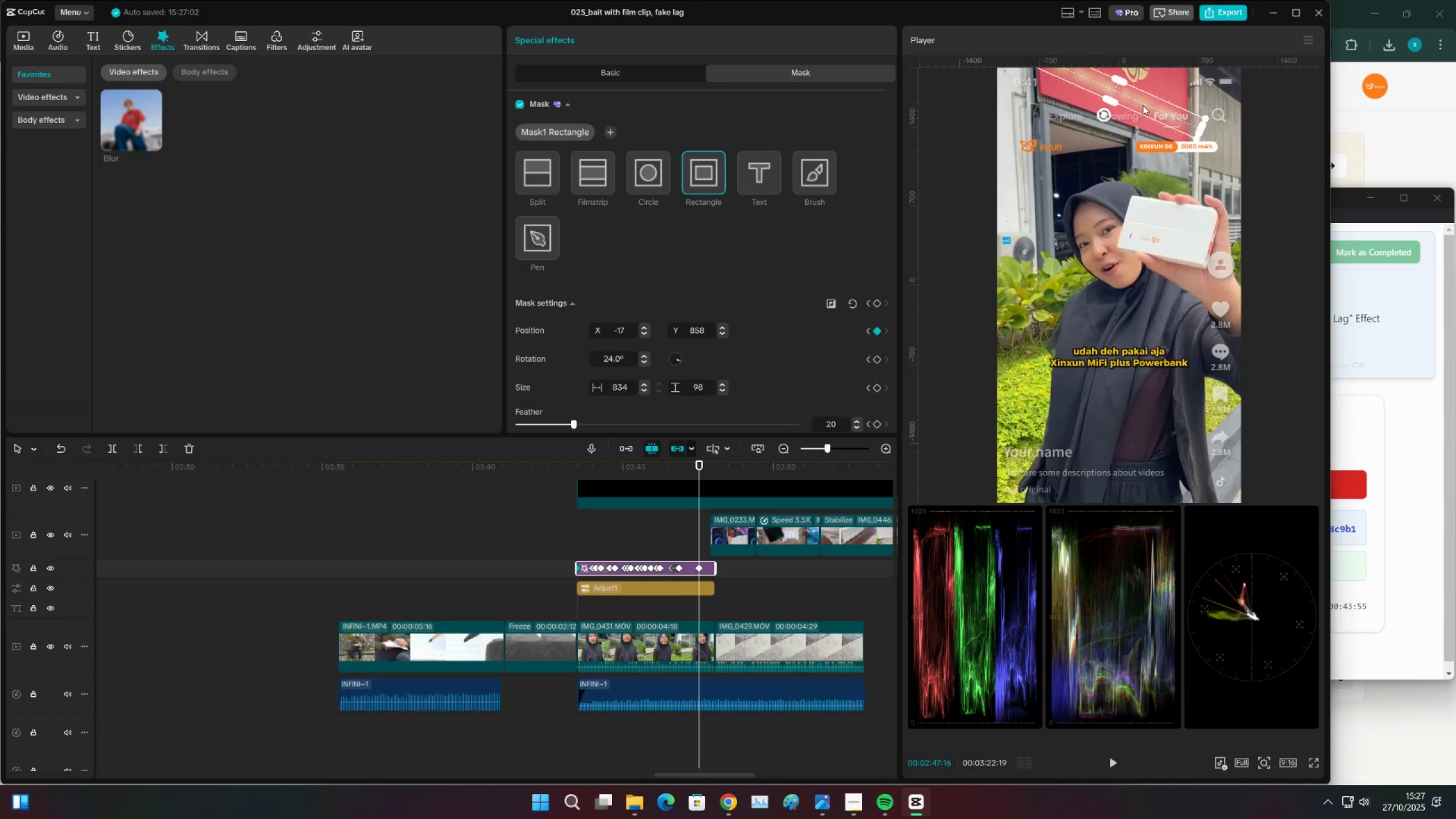 
key(ArrowRight)
 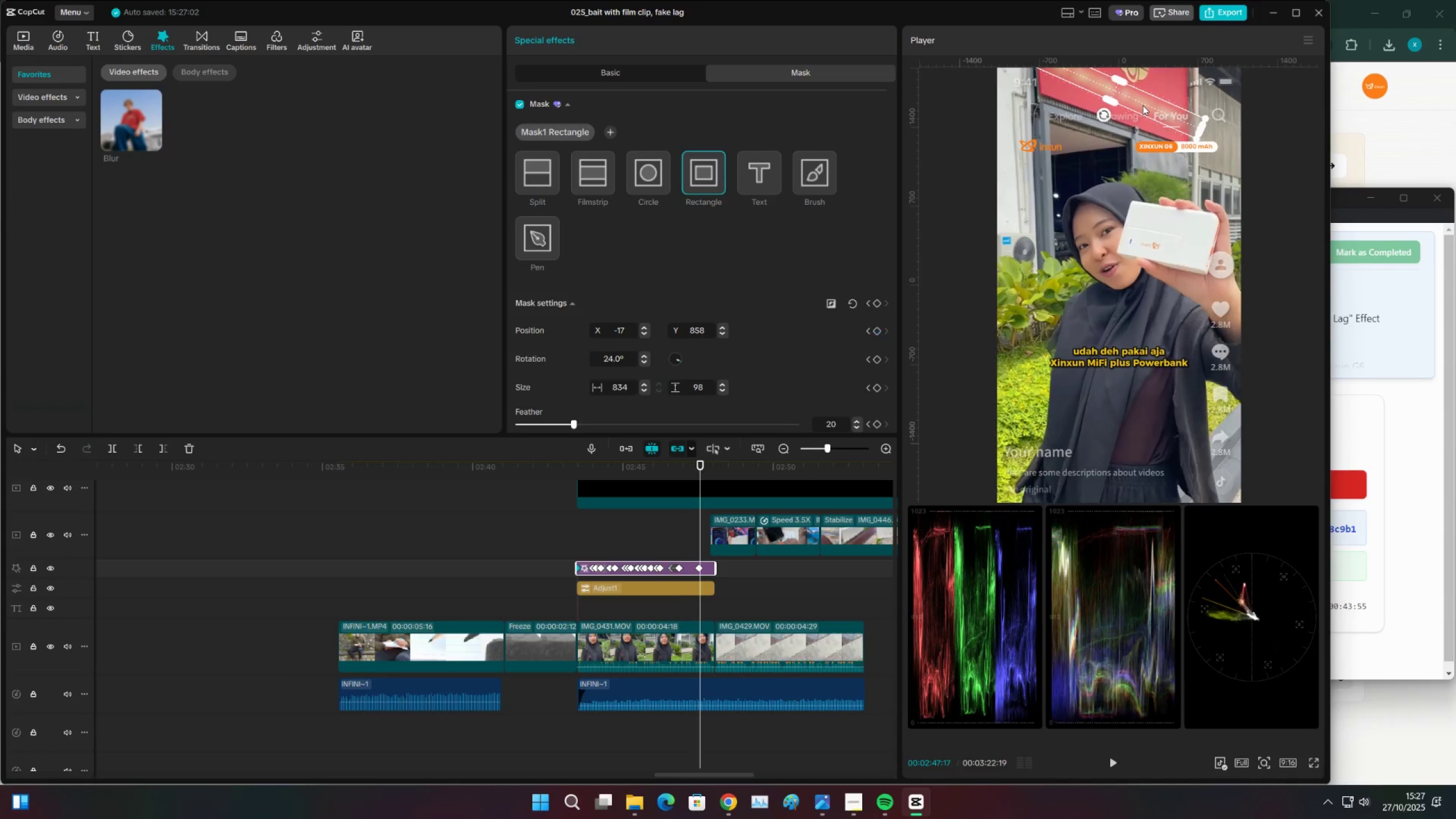 
key(ArrowRight)
 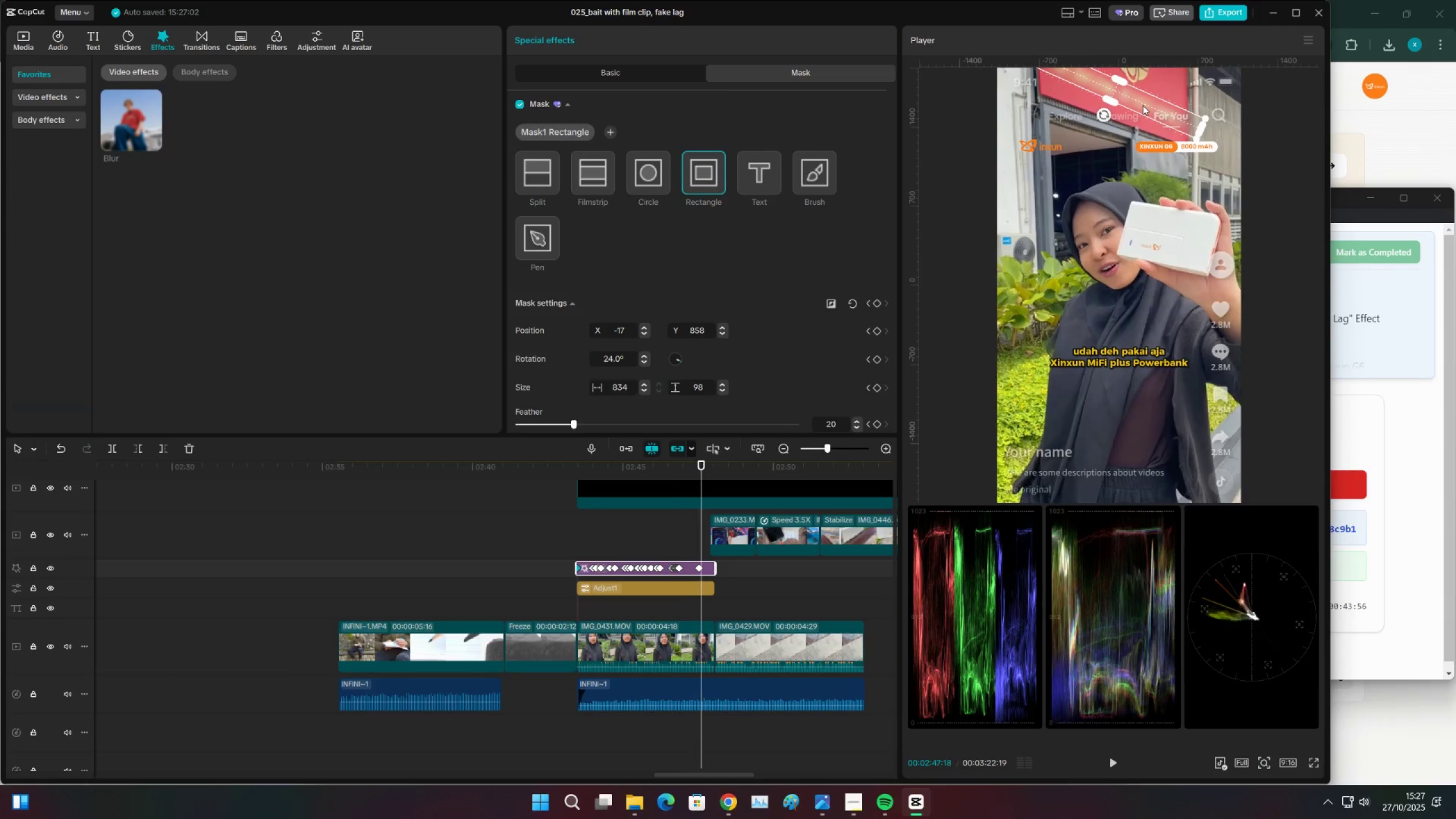 
key(ArrowRight)
 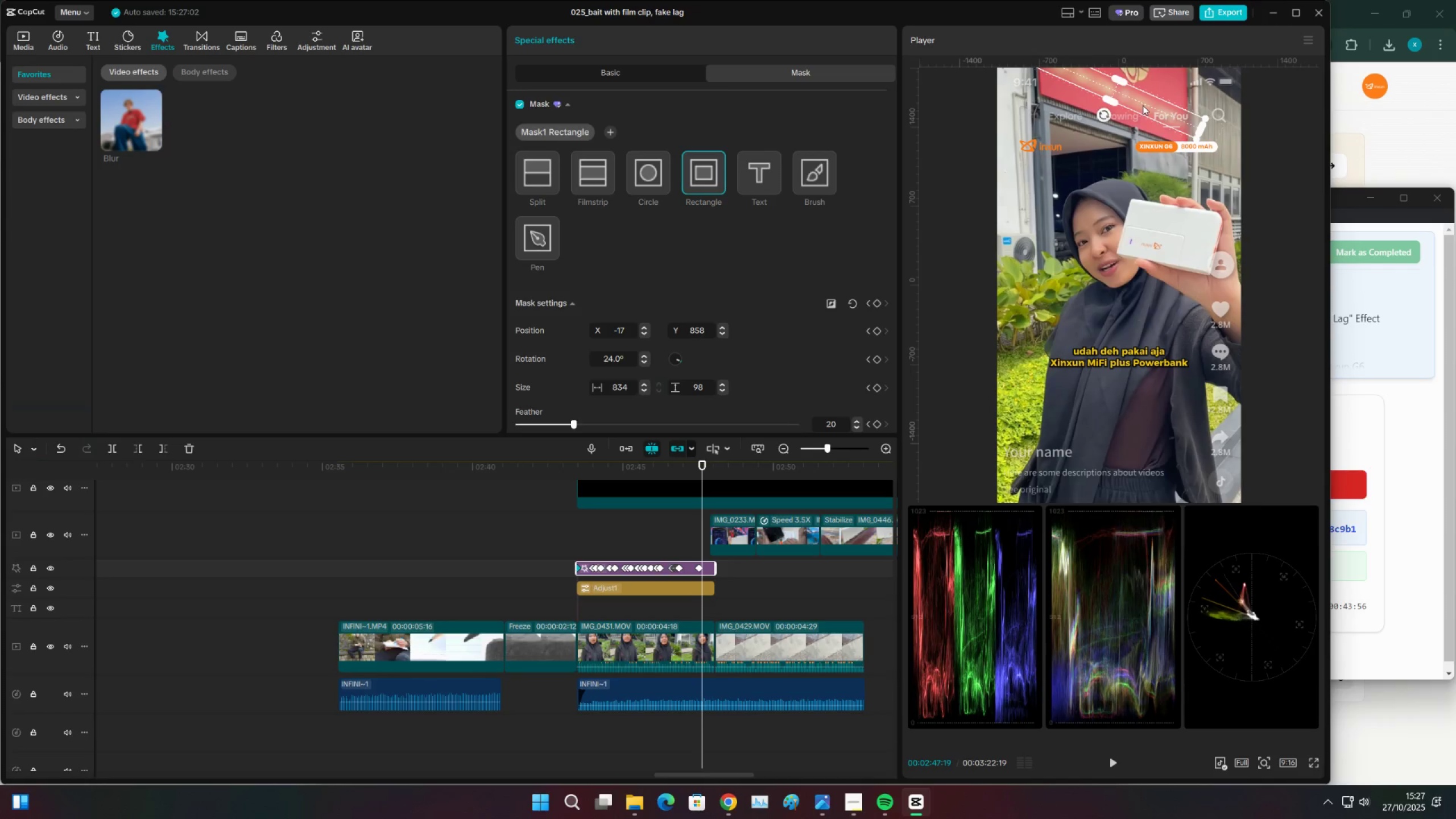 
key(ArrowRight)
 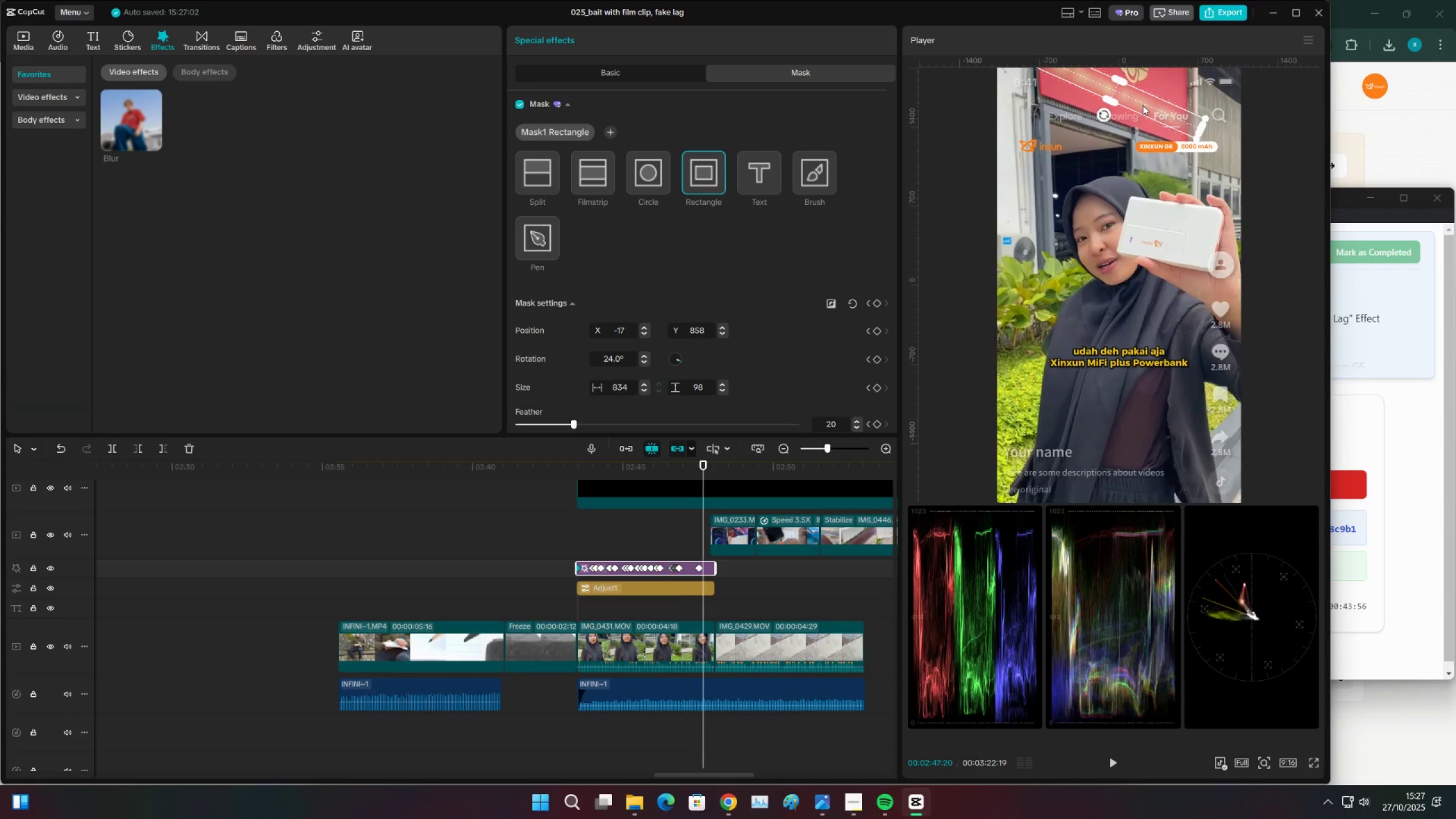 
key(ArrowRight)
 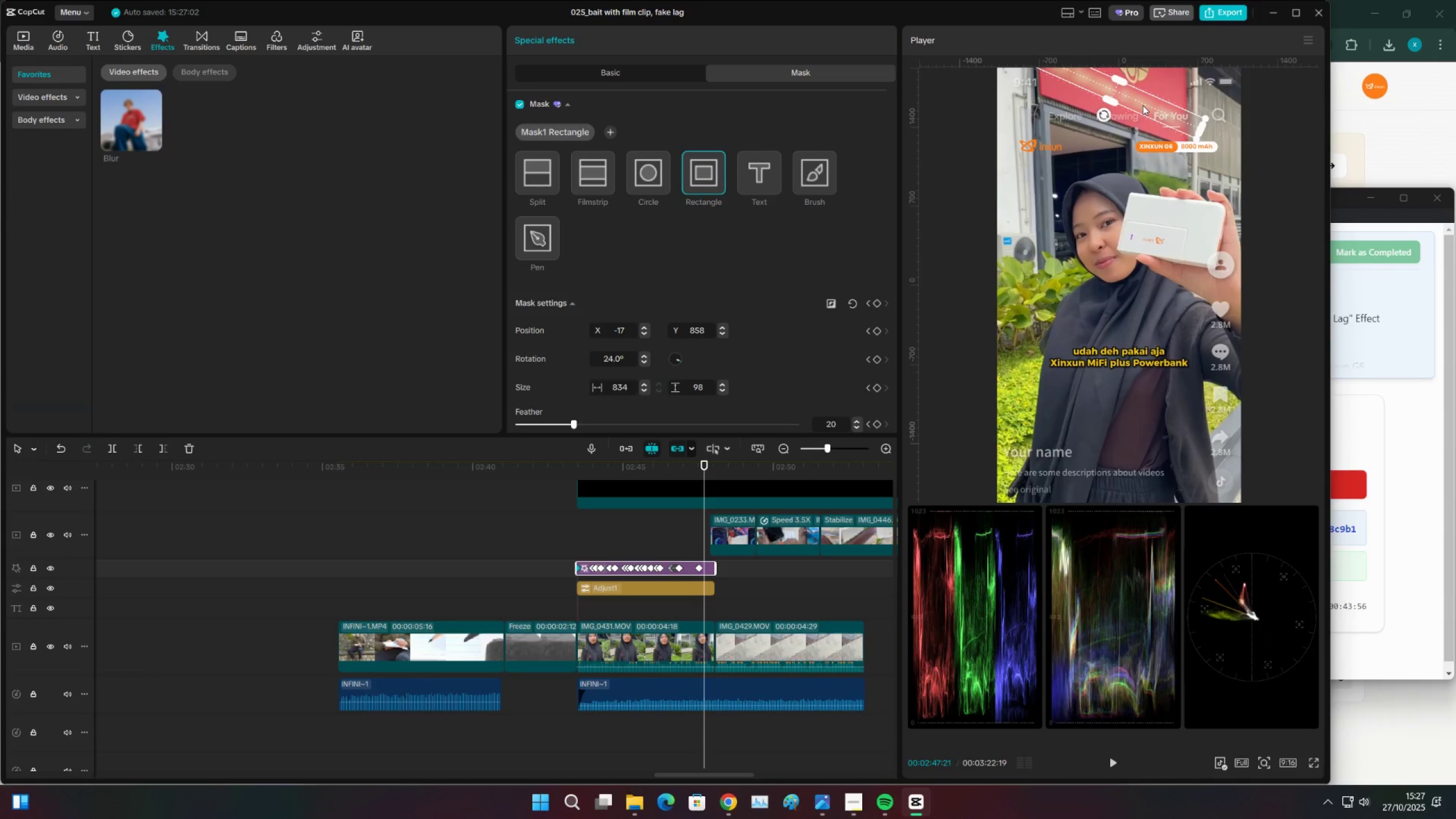 
key(ArrowRight)
 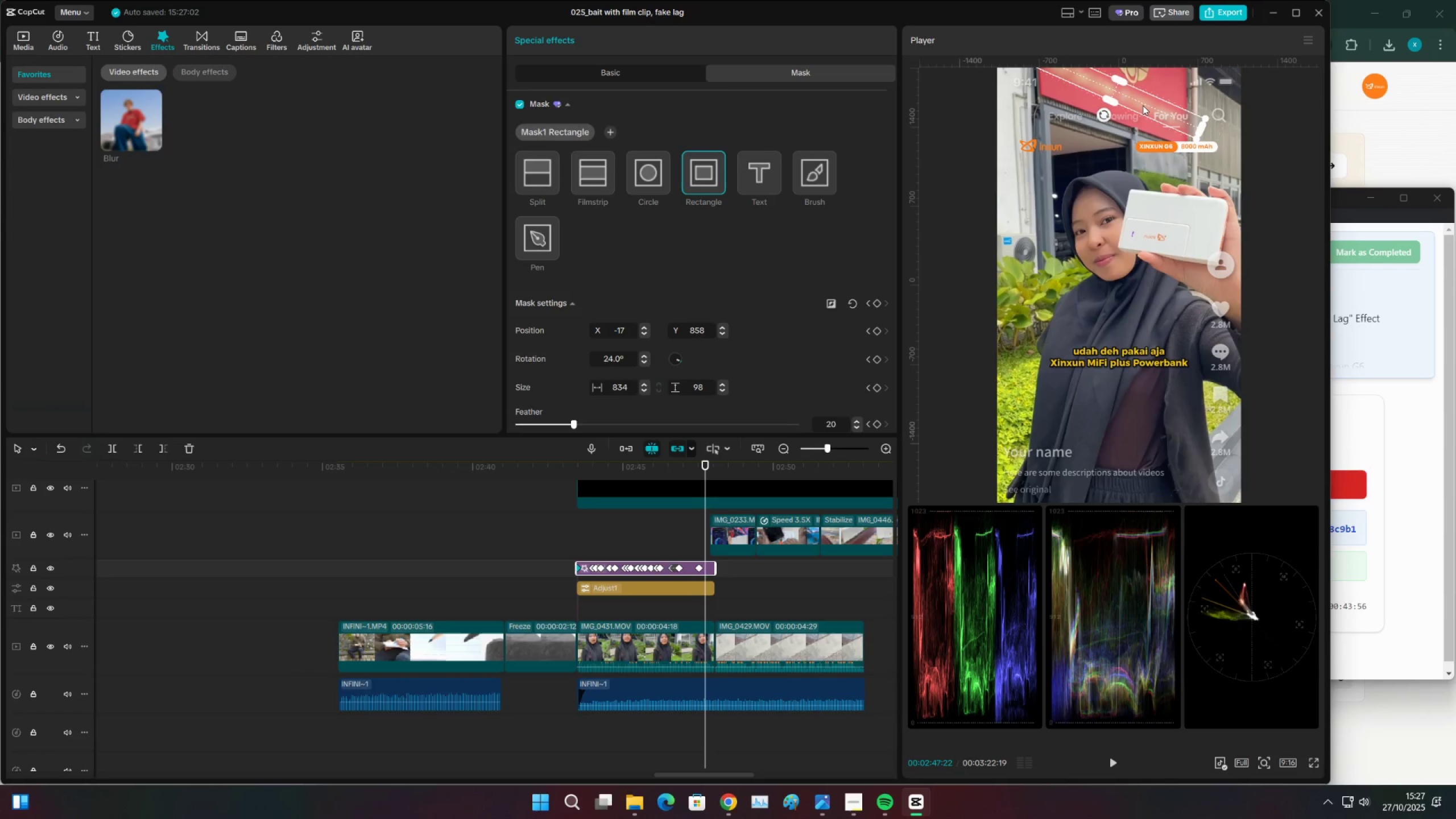 
key(ArrowRight)
 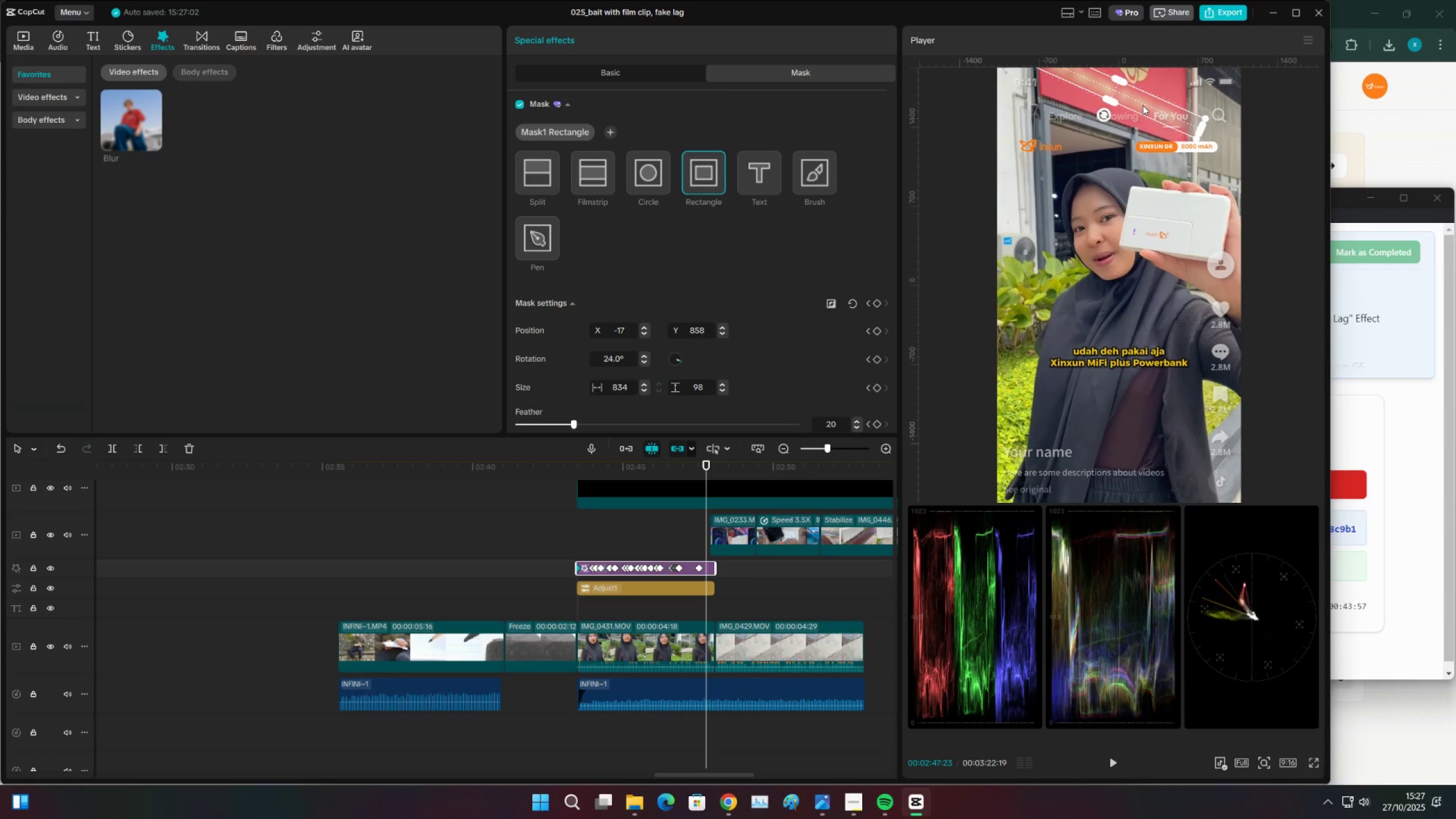 
key(ArrowRight)
 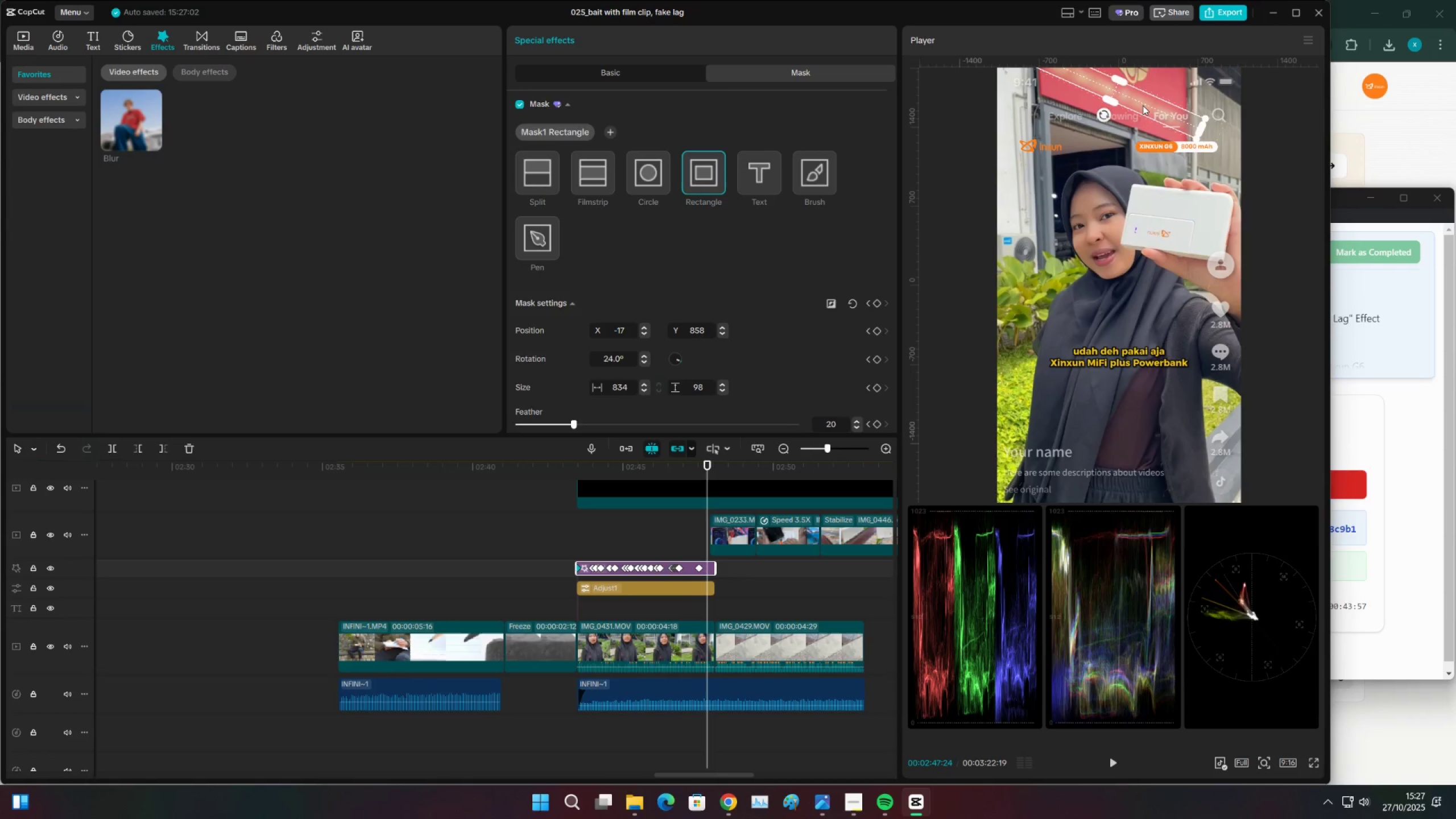 
hold_key(key=ArrowRight, duration=0.95)
 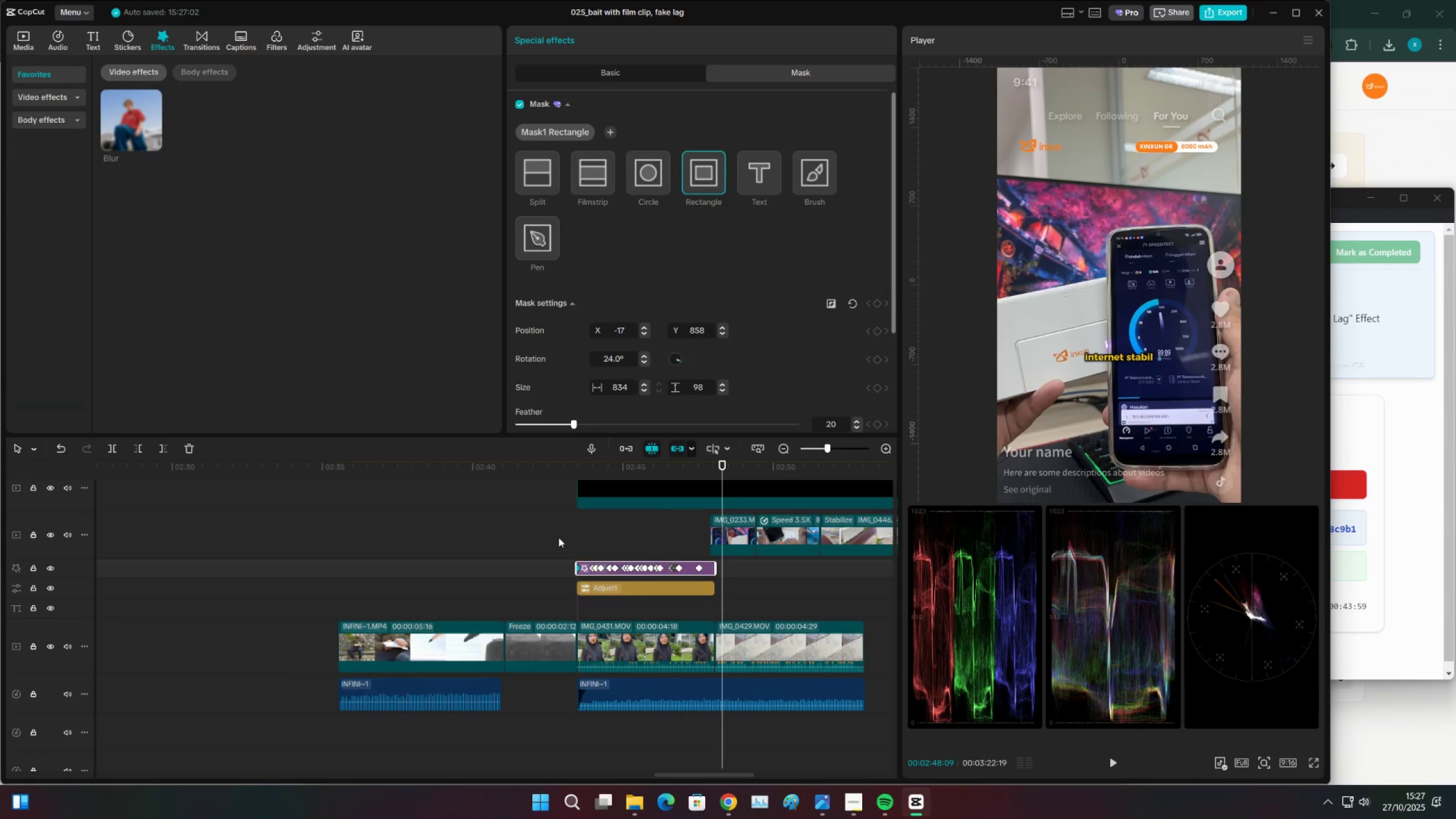 
key(Space)
 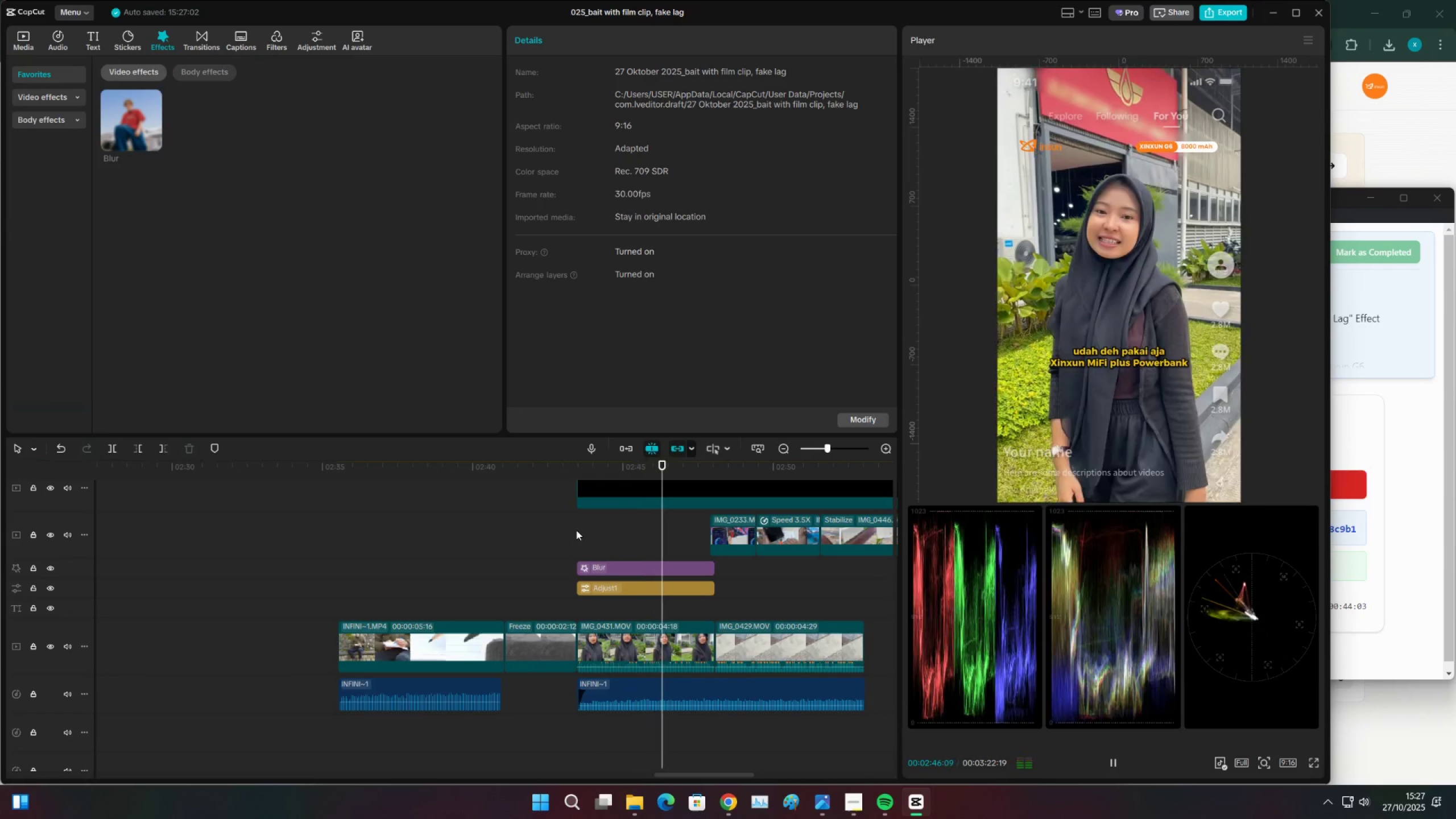 
wait(8.48)
 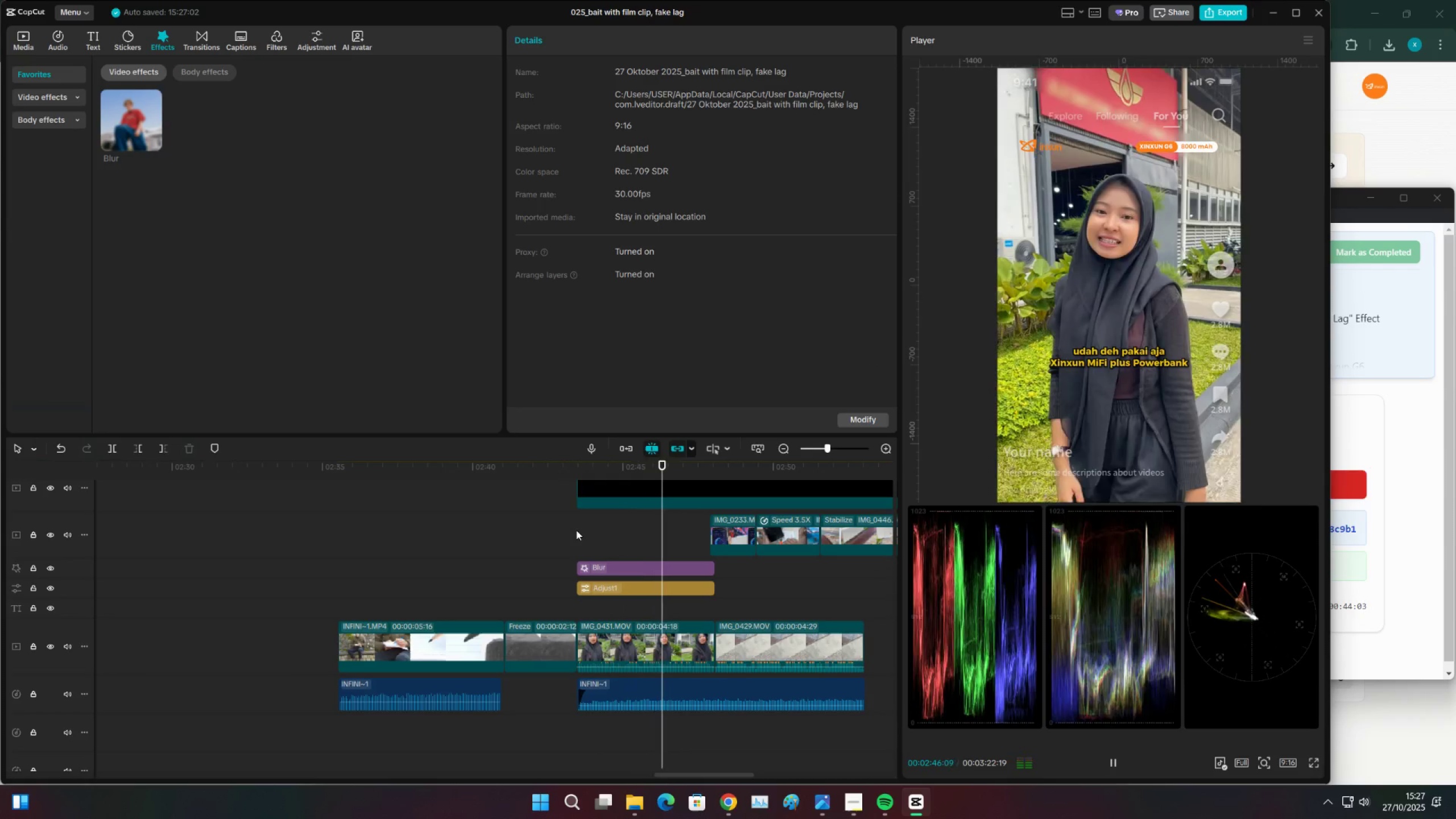 
left_click([642, 550])
 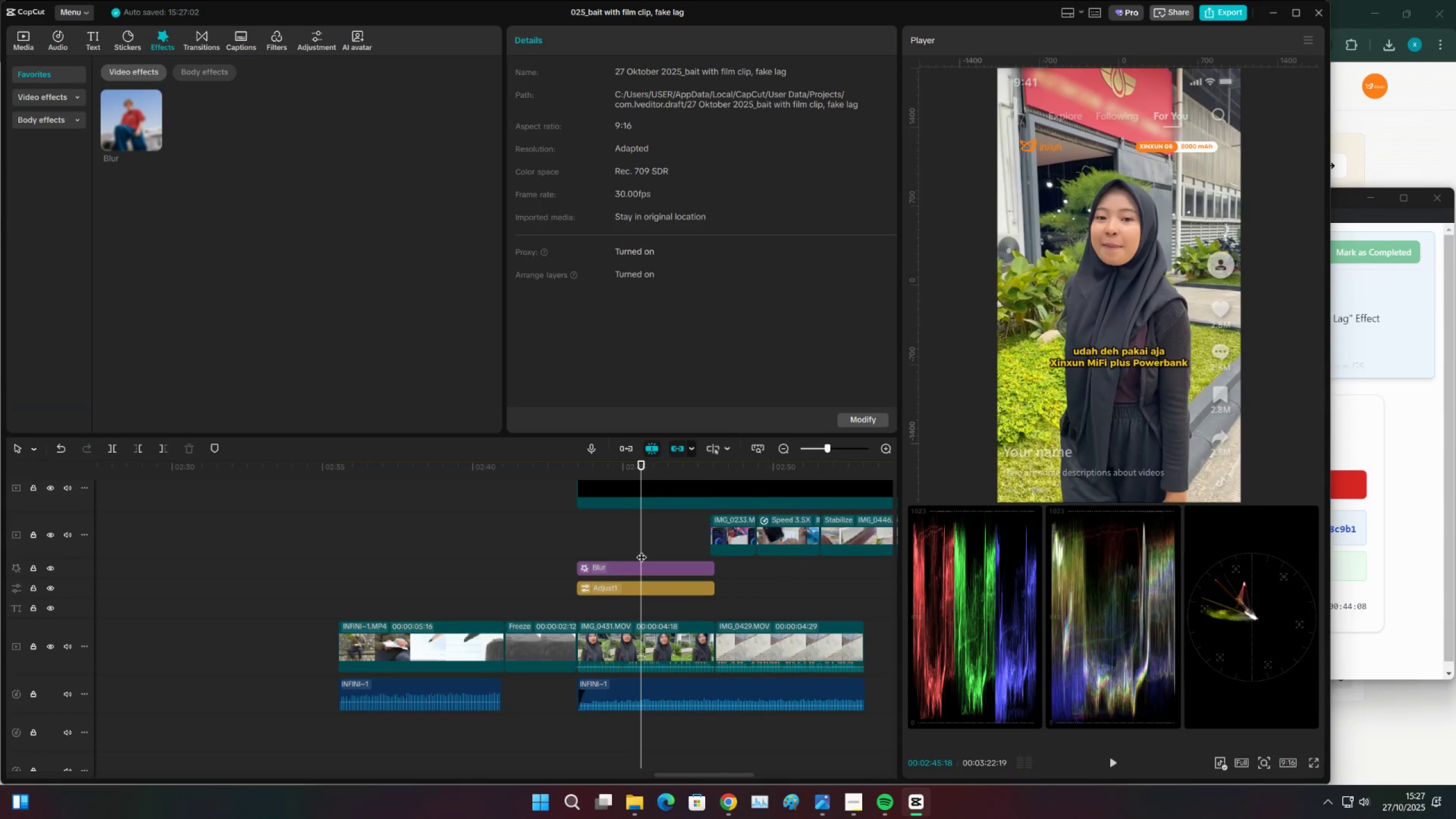 
key(Space)
 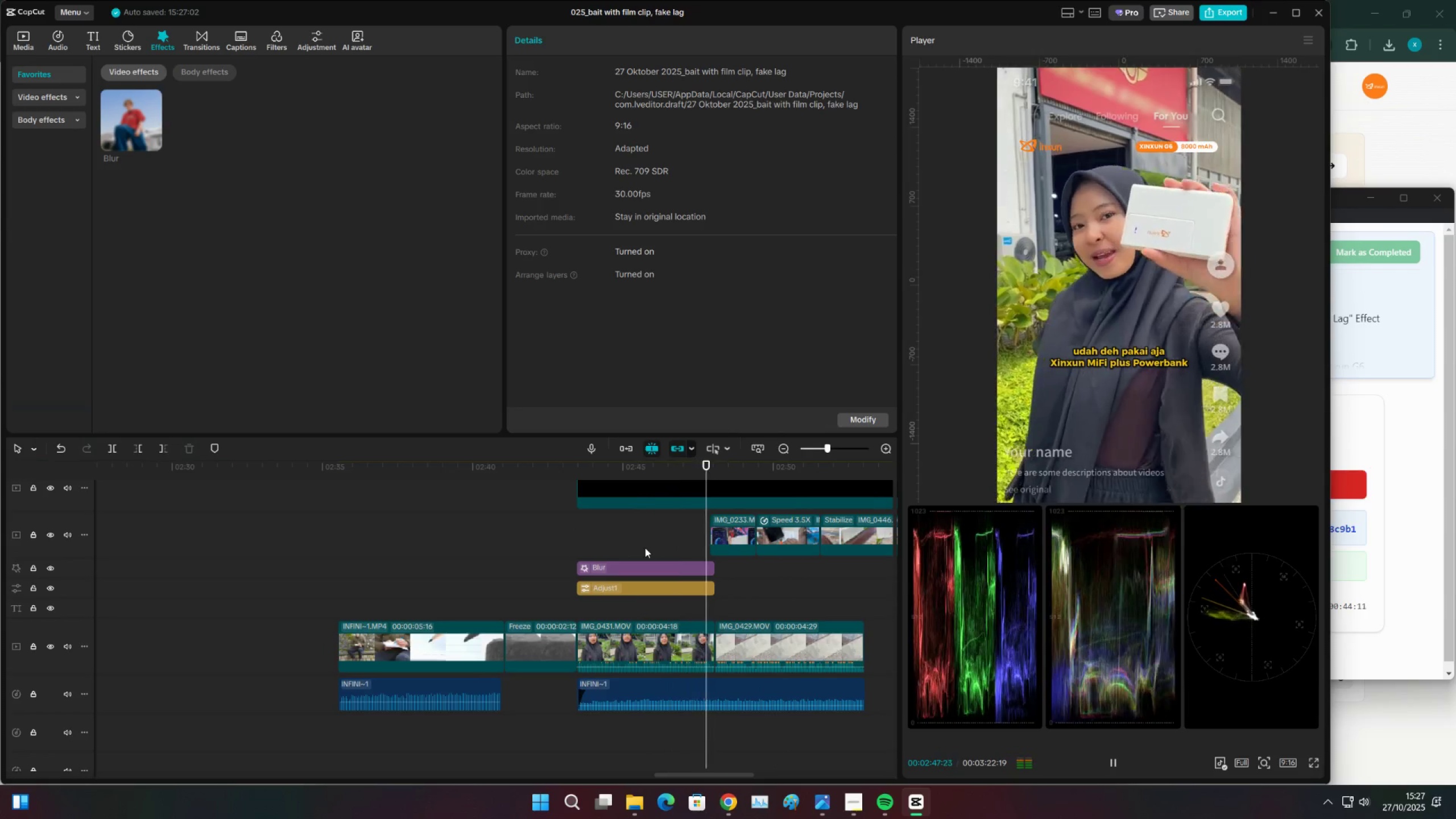 
key(Space)
 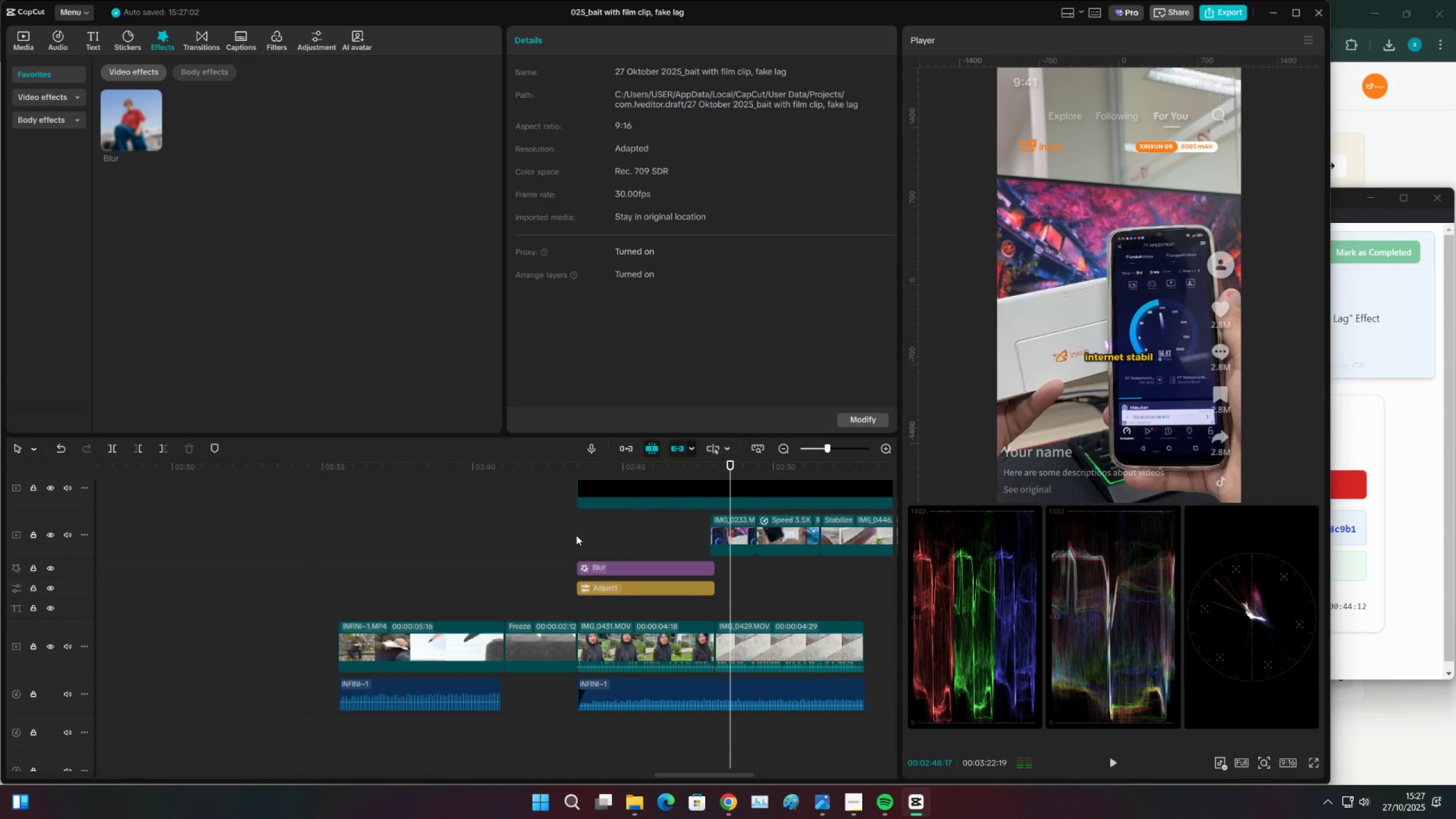 
left_click([574, 535])
 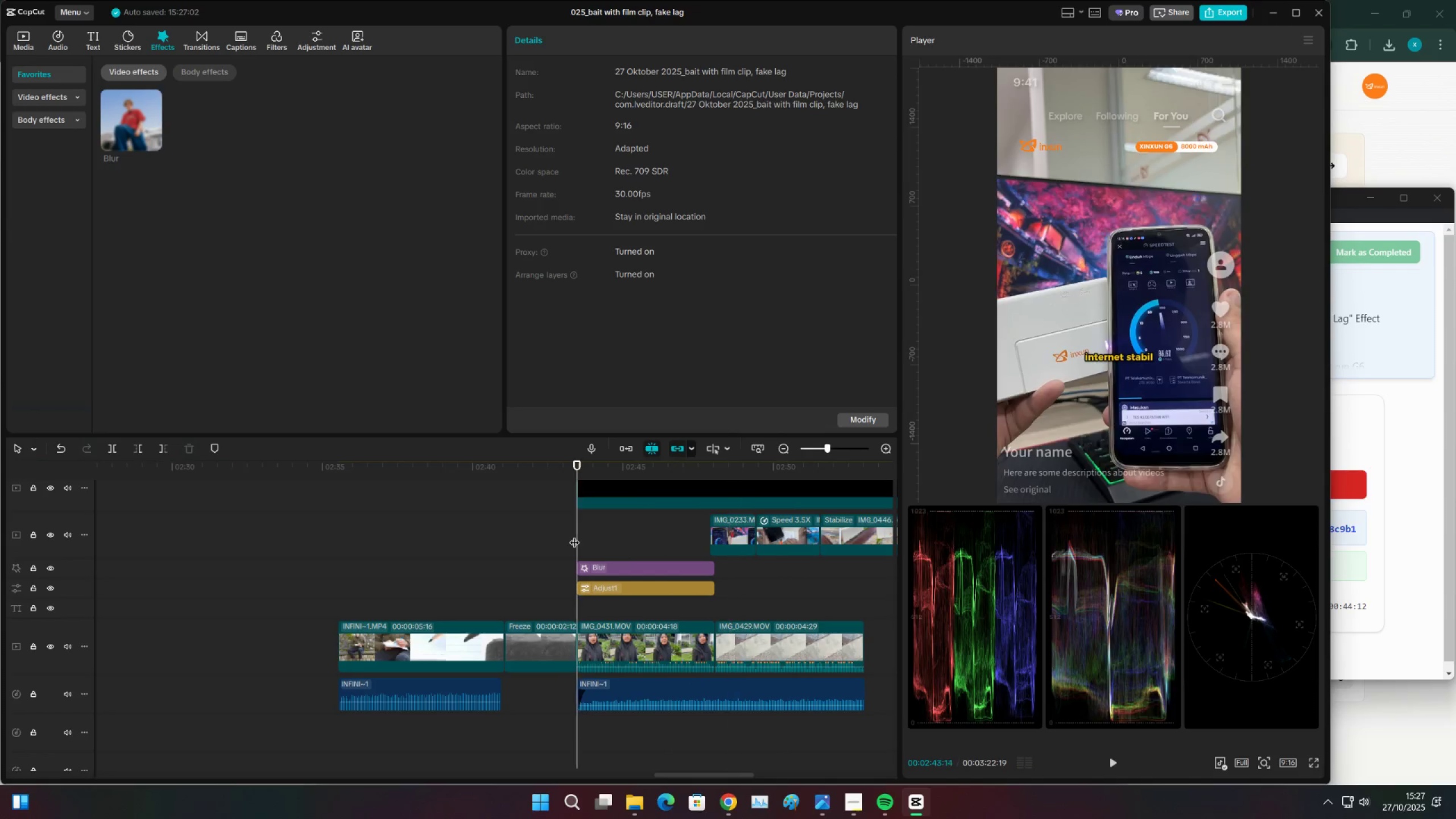 
key(Space)
 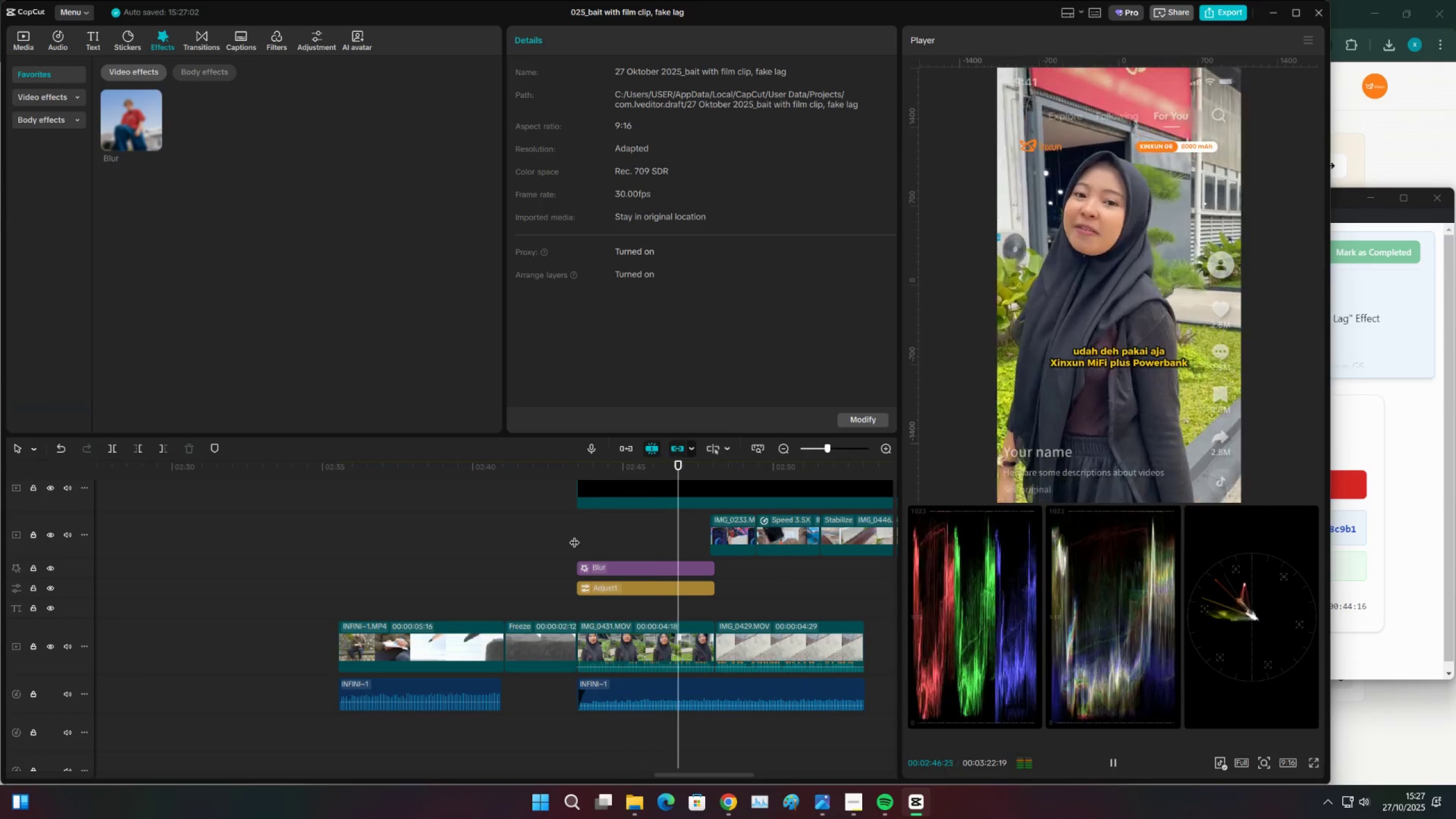 
key(Space)
 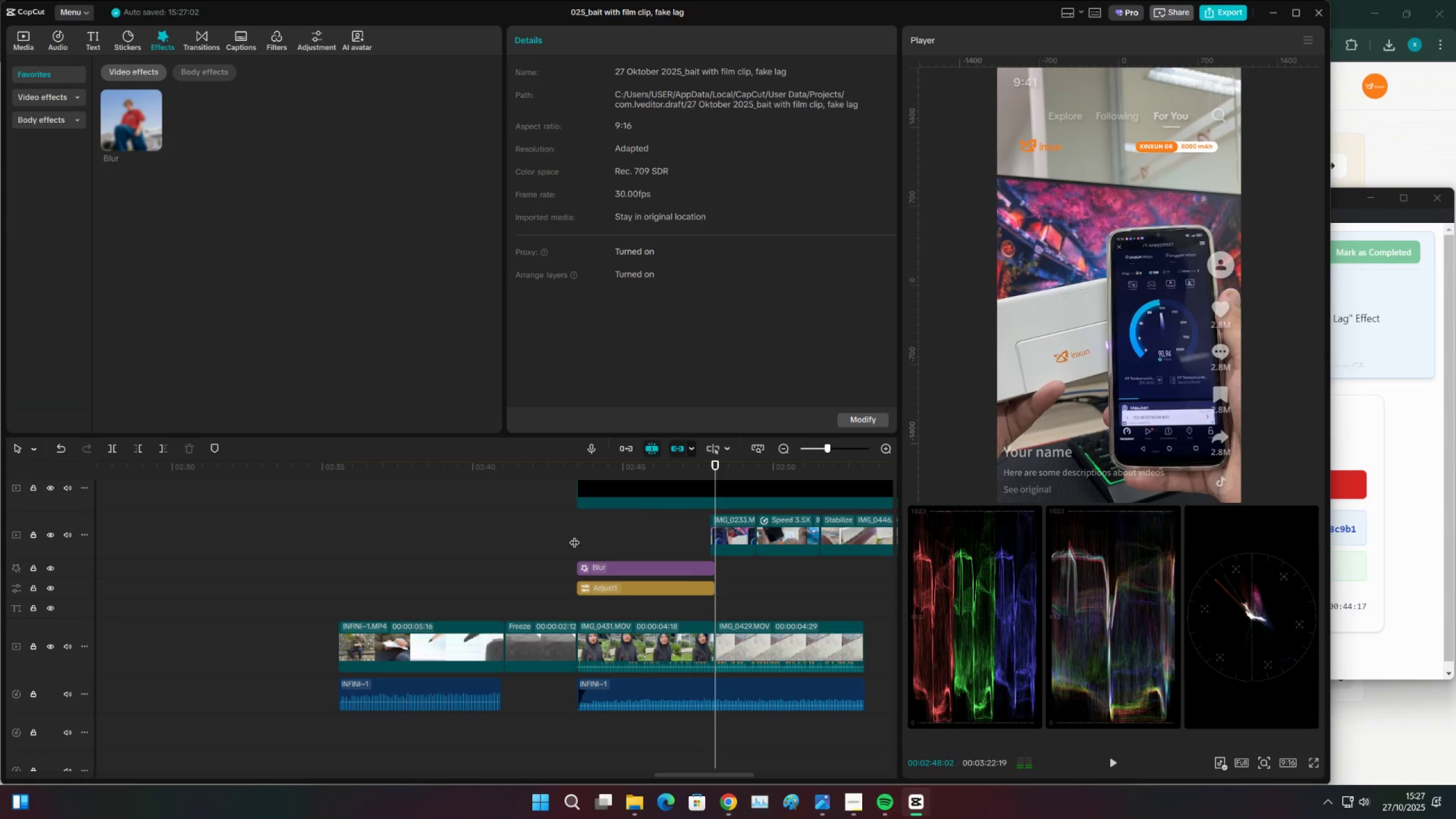 
key(Space)
 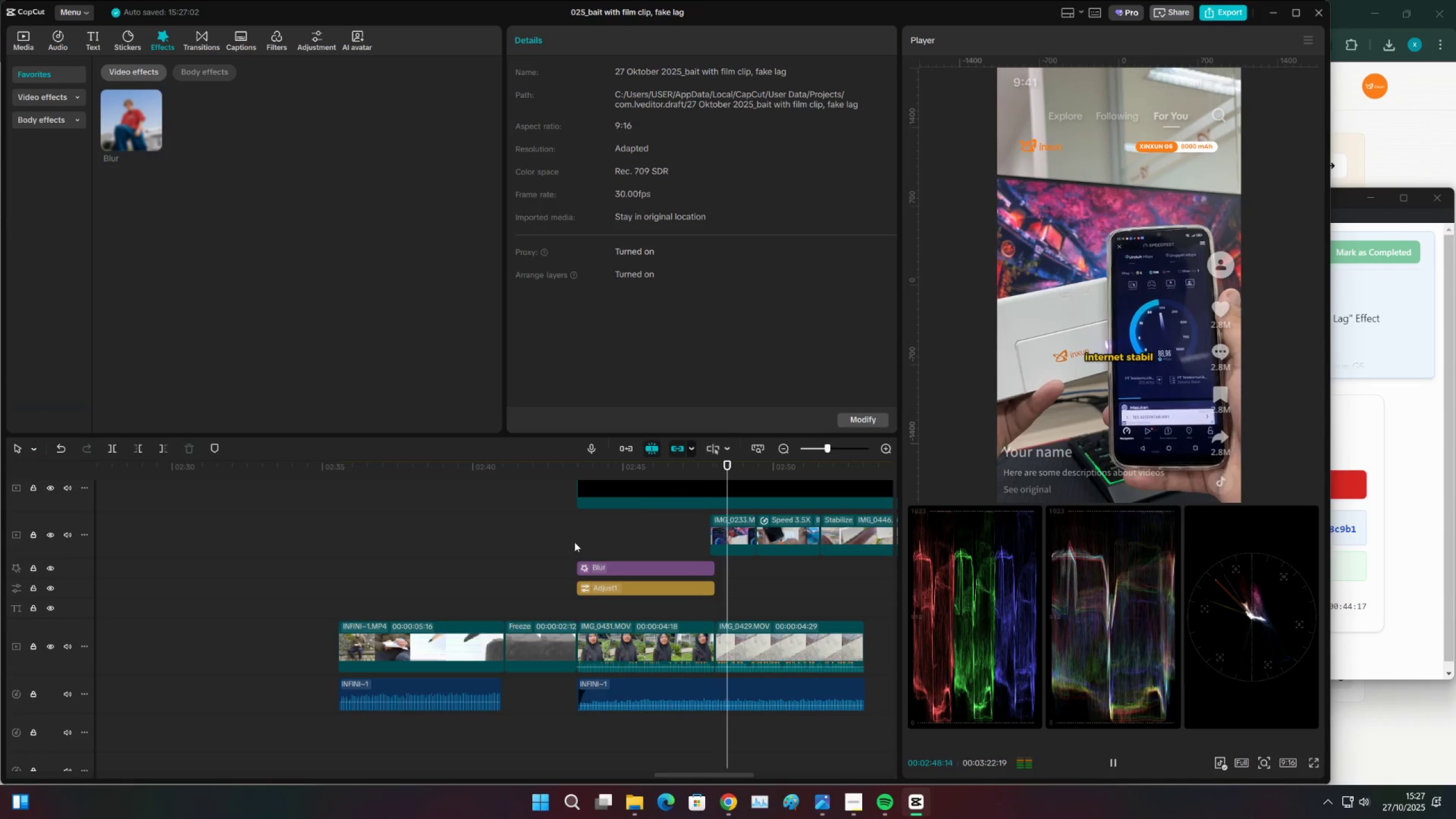 
key(Space)
 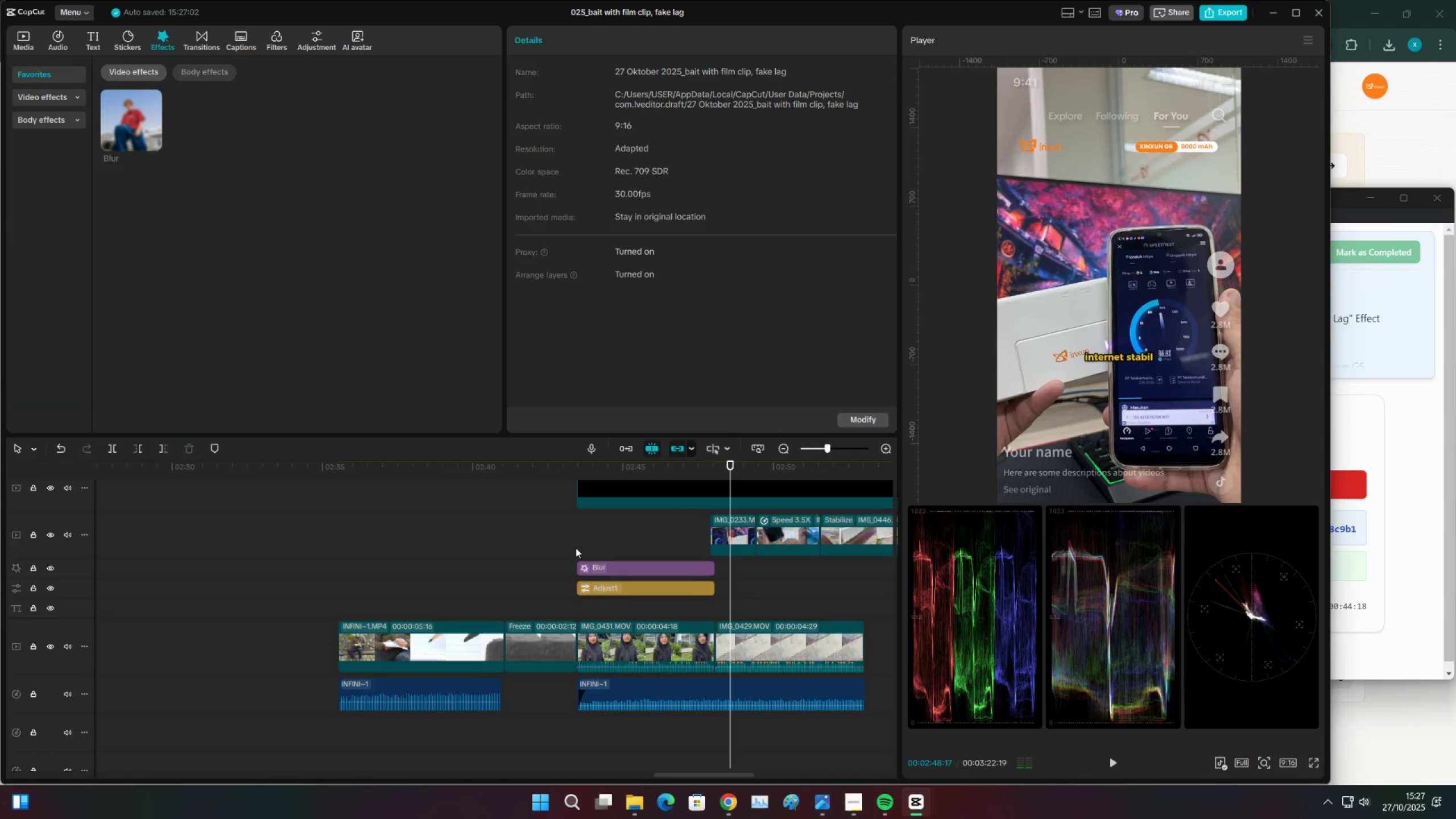 
left_click([576, 548])
 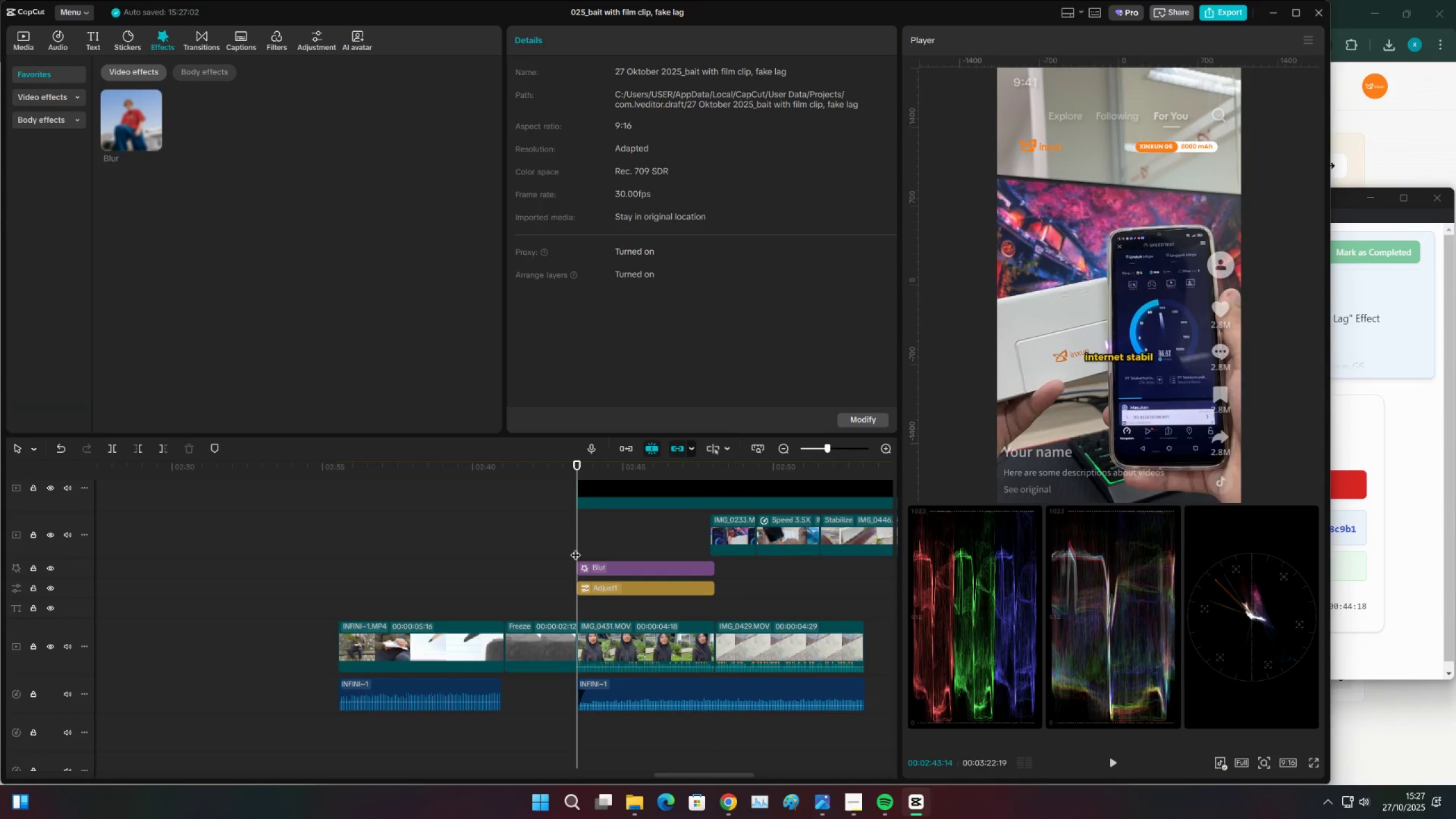 
key(Space)
 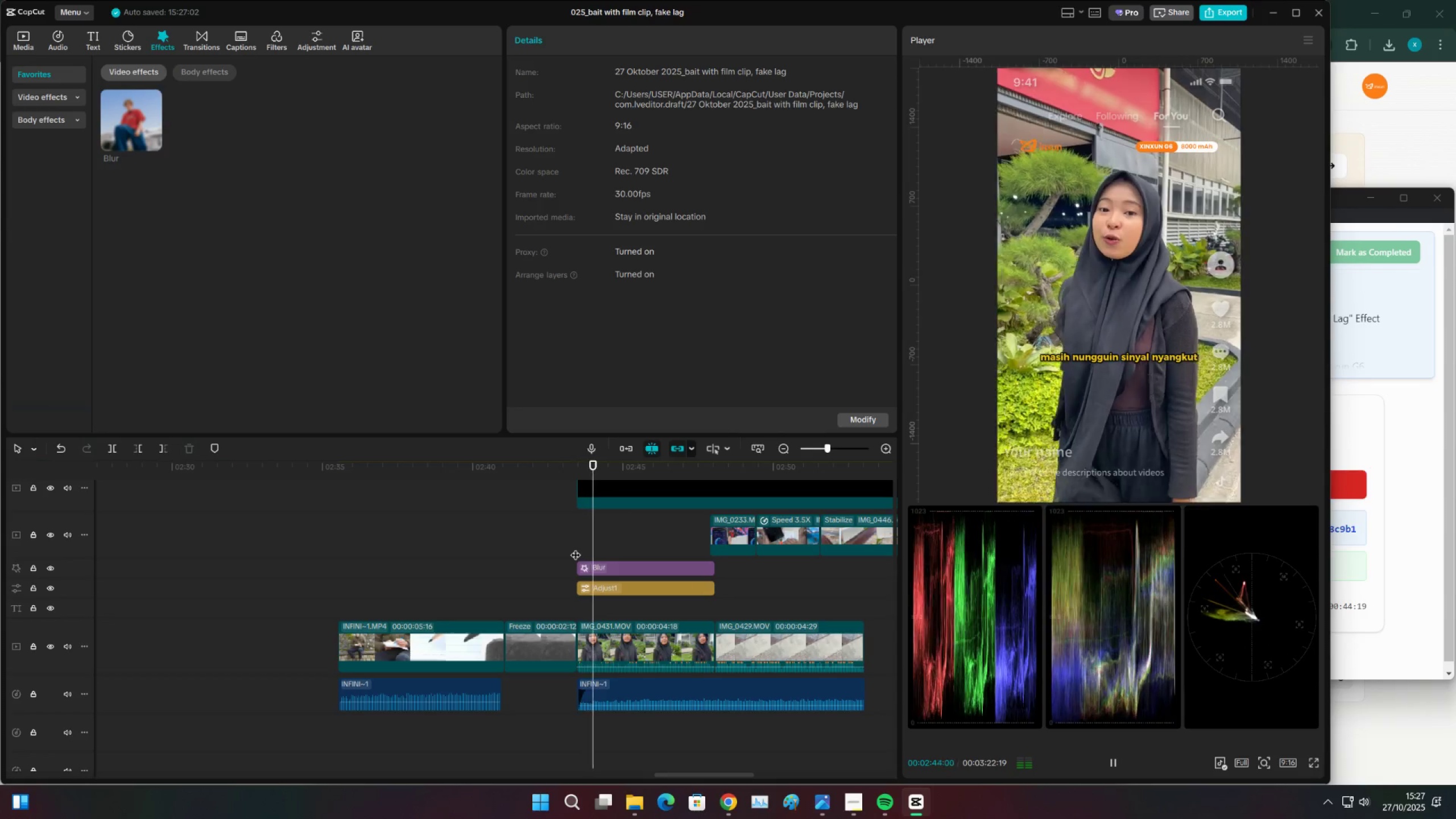 
key(Space)
 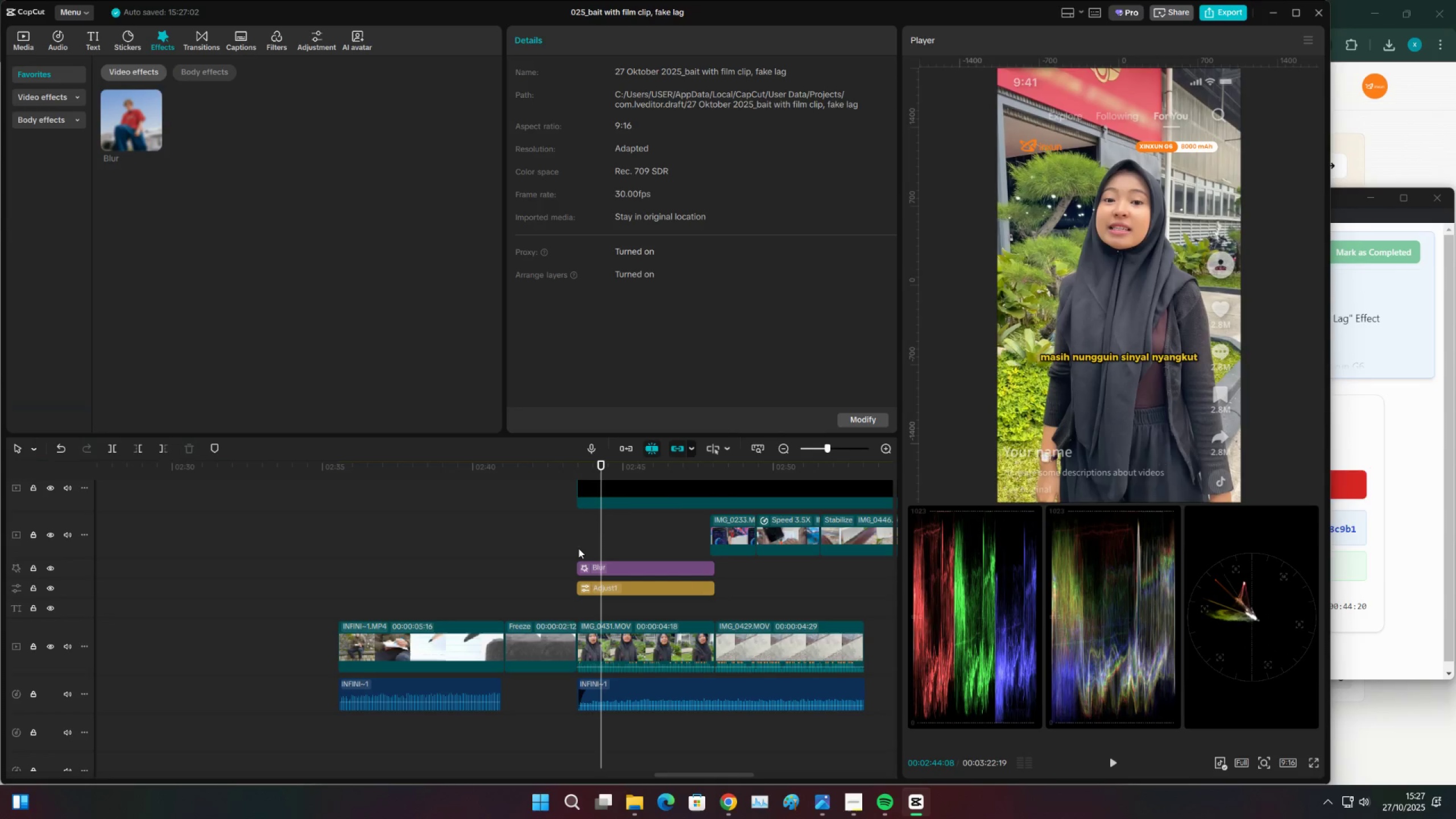 
left_click([580, 548])
 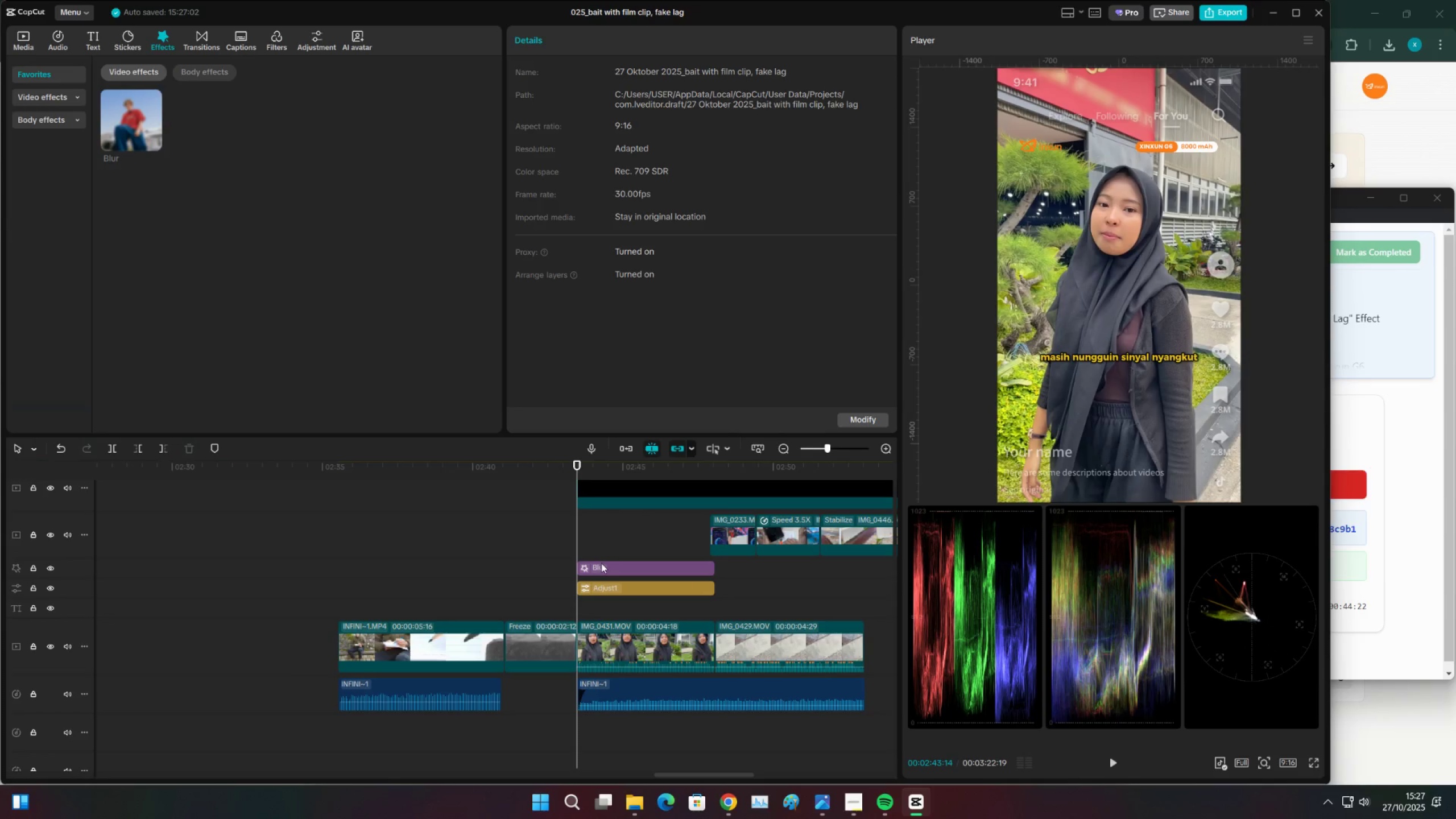 
left_click([602, 565])
 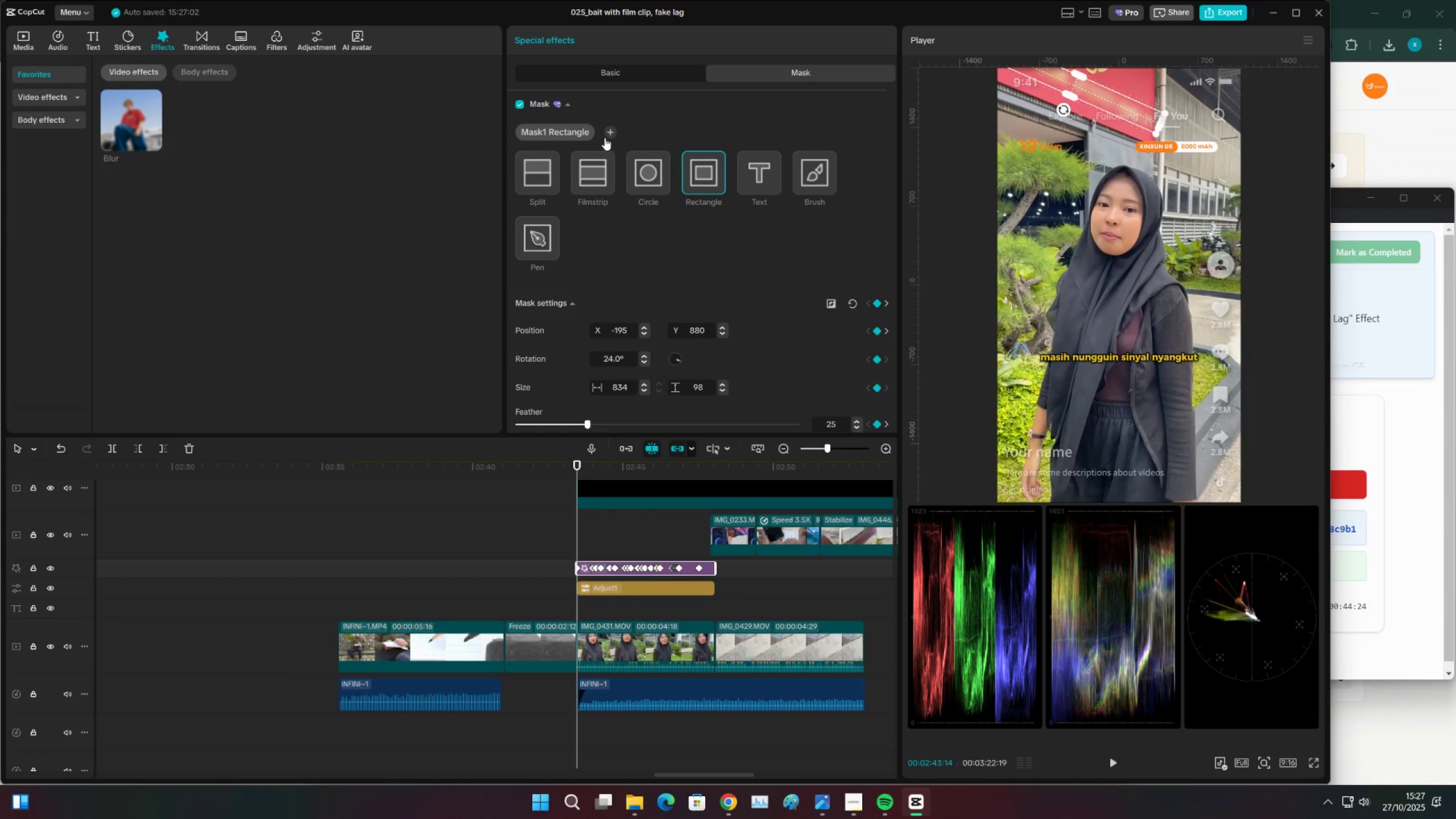 
left_click([607, 135])
 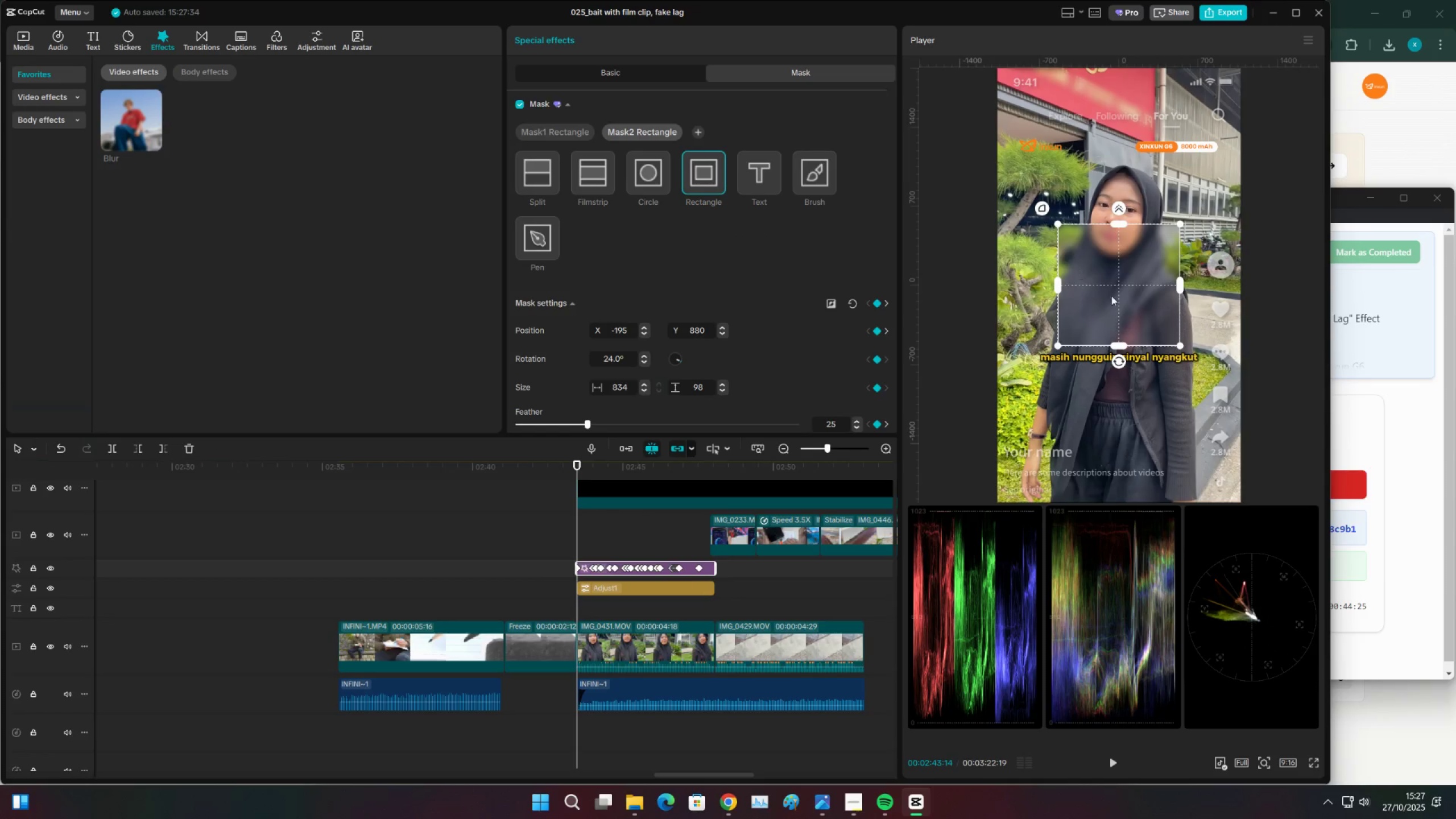 
left_click_drag(start_coordinate=[1145, 299], to_coordinate=[1112, 56])
 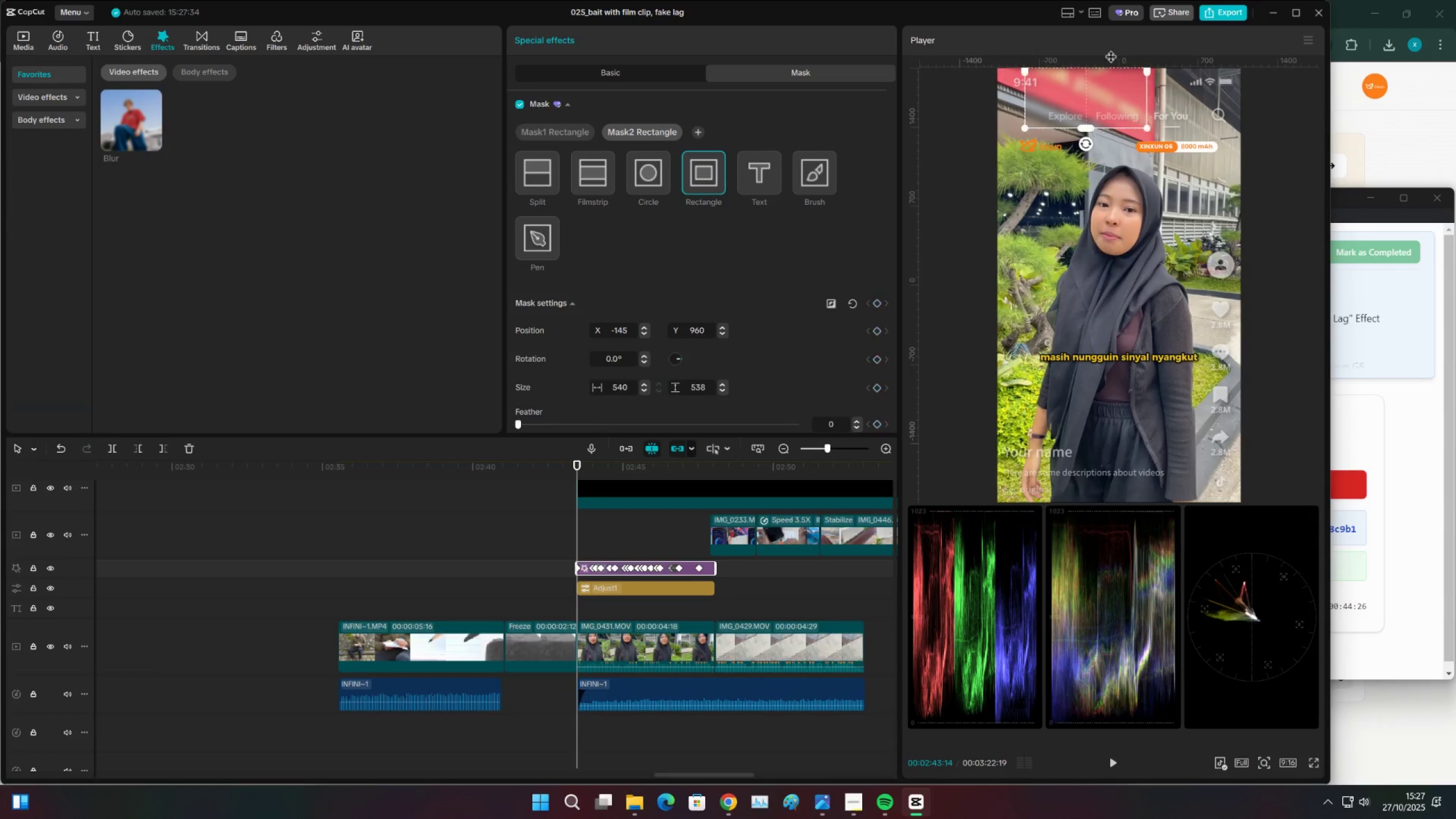 
key(Space)
 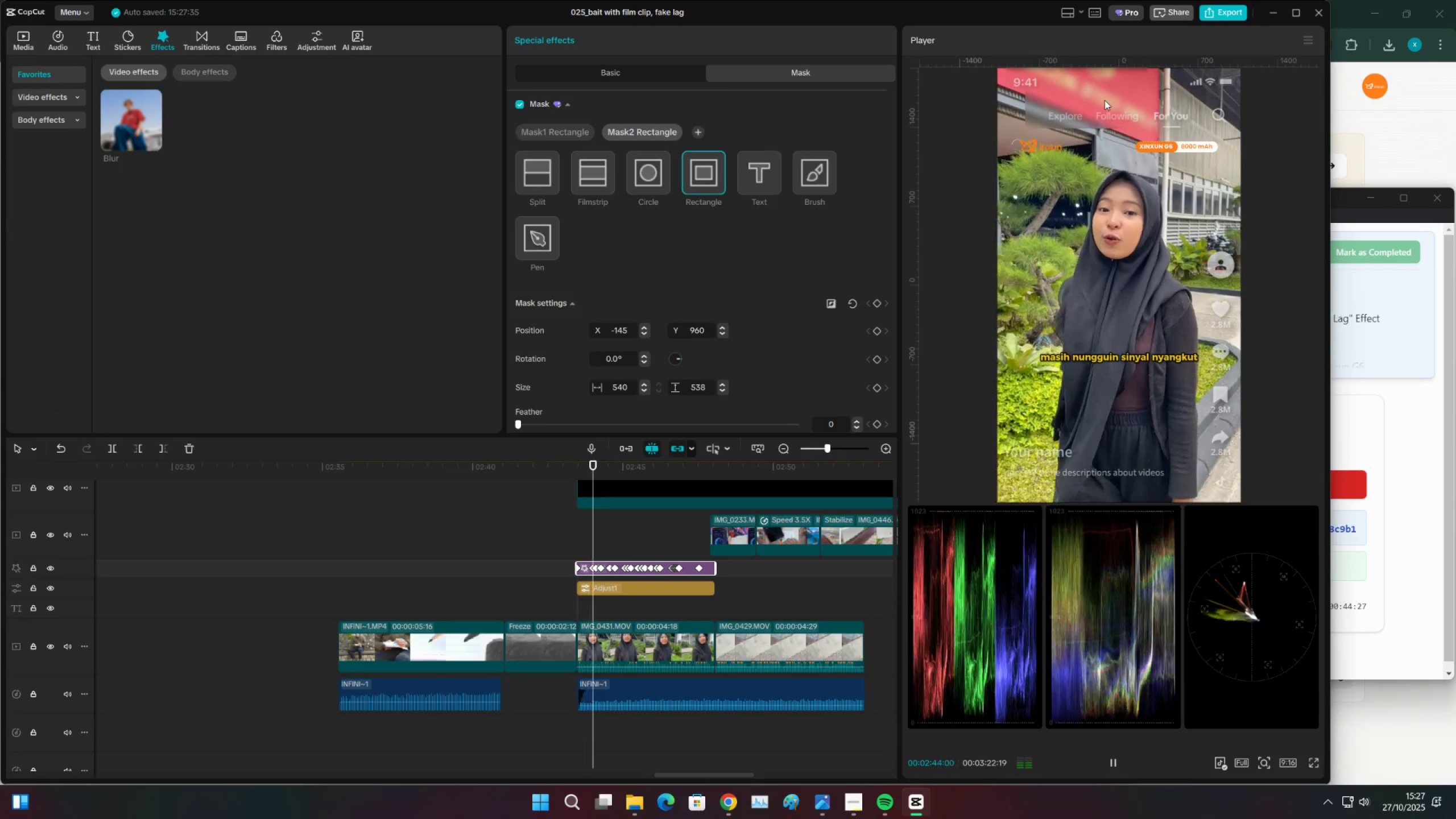 
key(Space)
 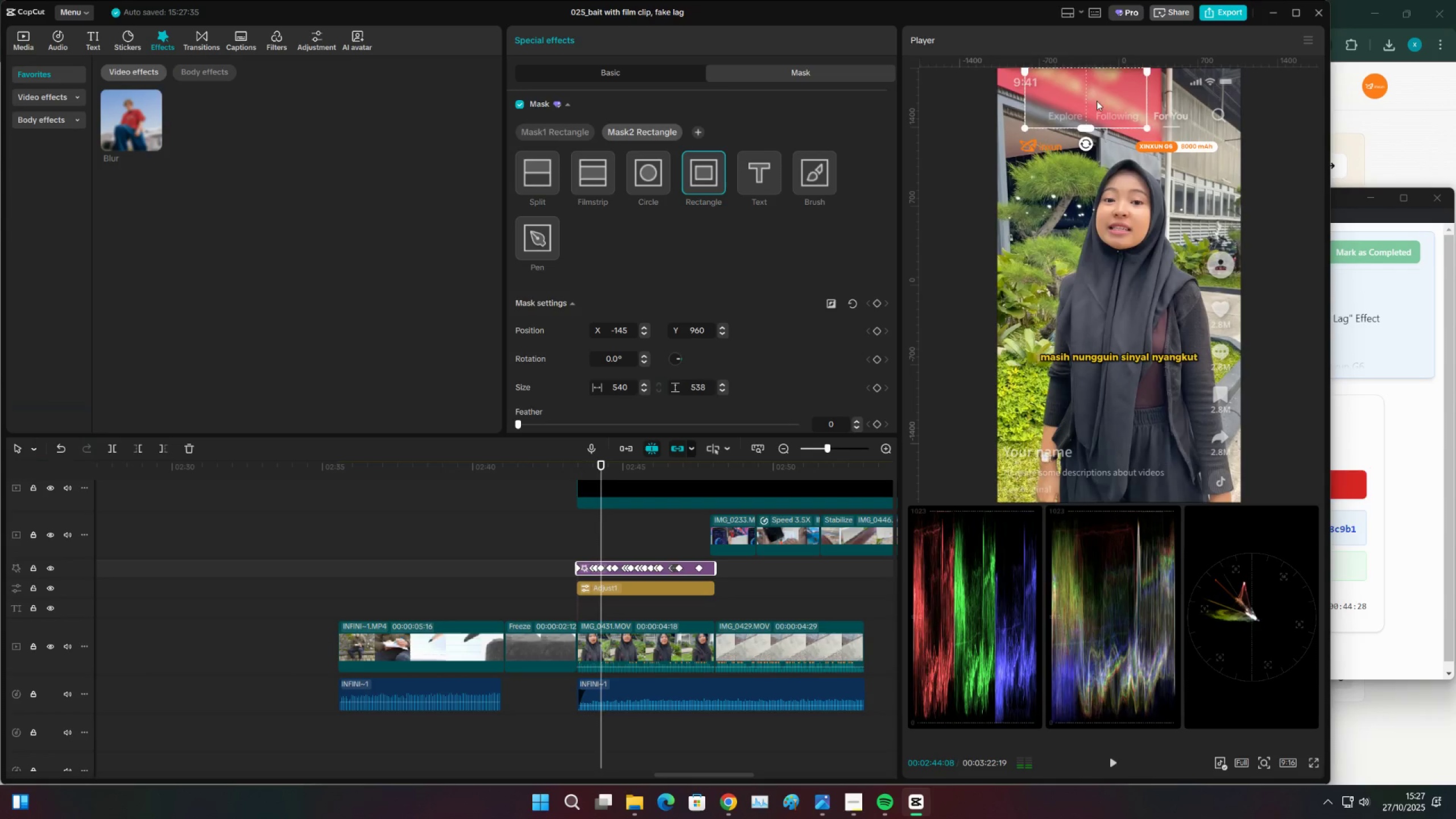 
left_click_drag(start_coordinate=[1096, 100], to_coordinate=[1081, 67])
 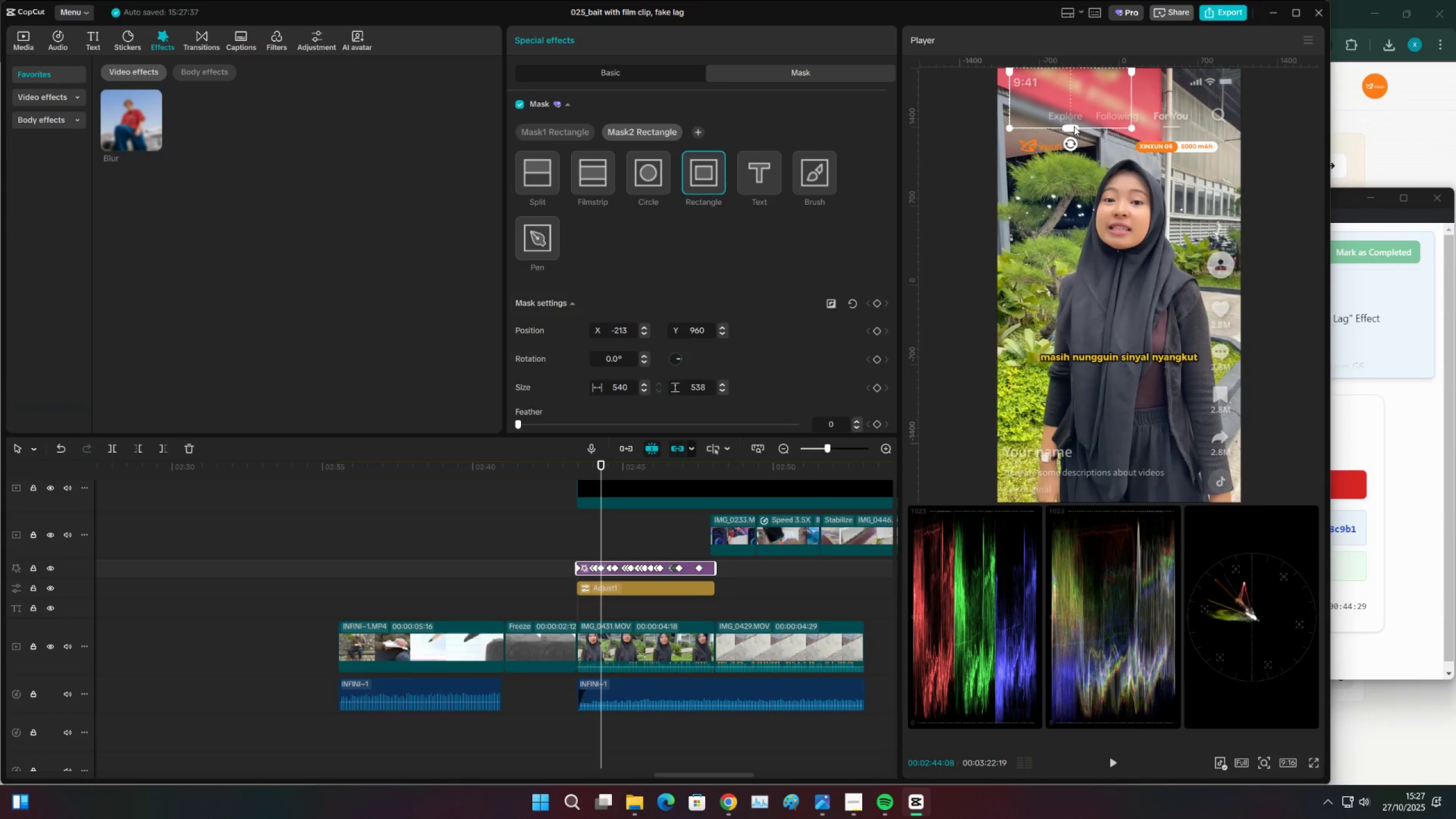 
left_click_drag(start_coordinate=[1074, 126], to_coordinate=[1063, 83])
 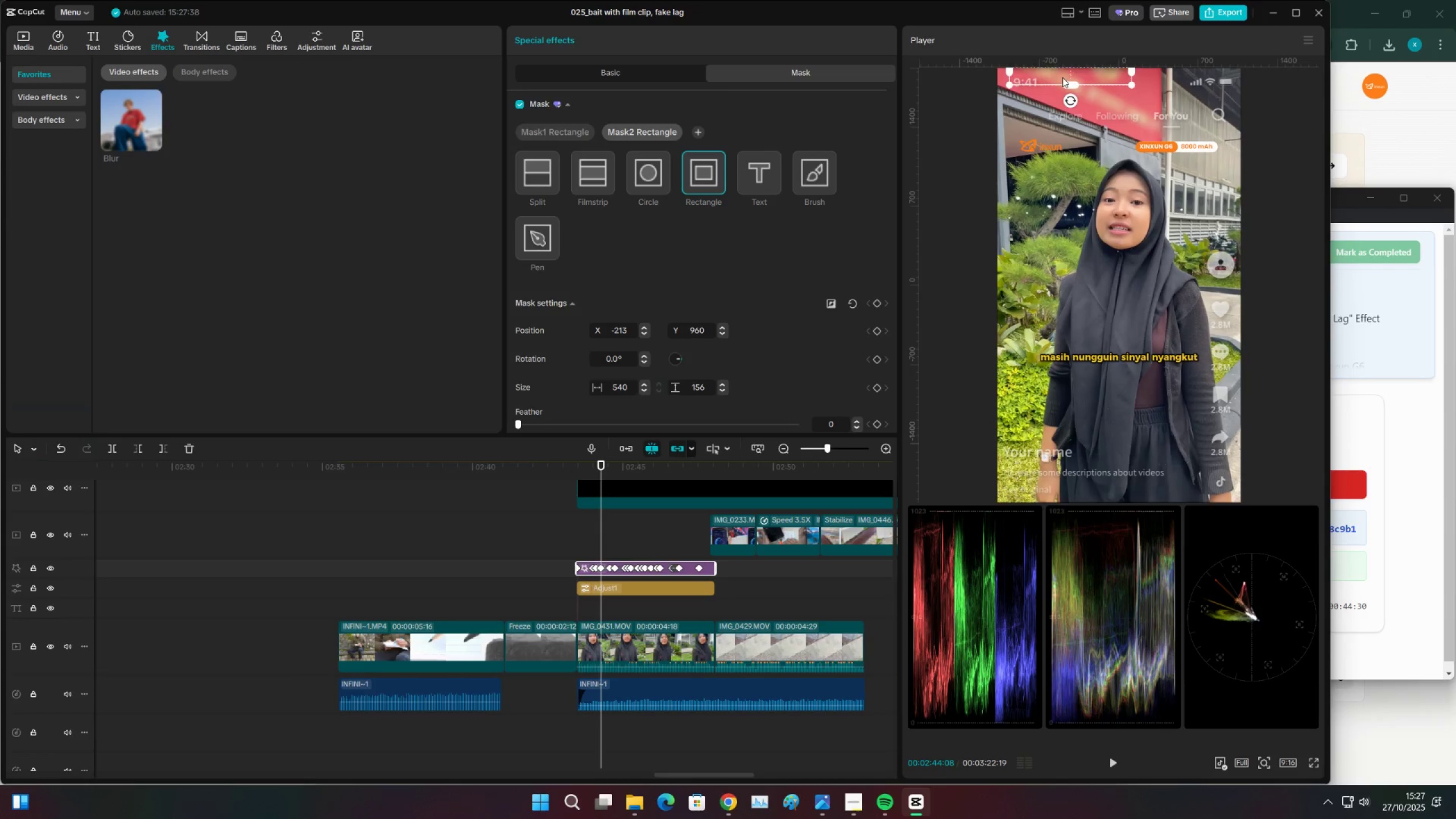 
left_click_drag(start_coordinate=[1062, 77], to_coordinate=[1091, 77])
 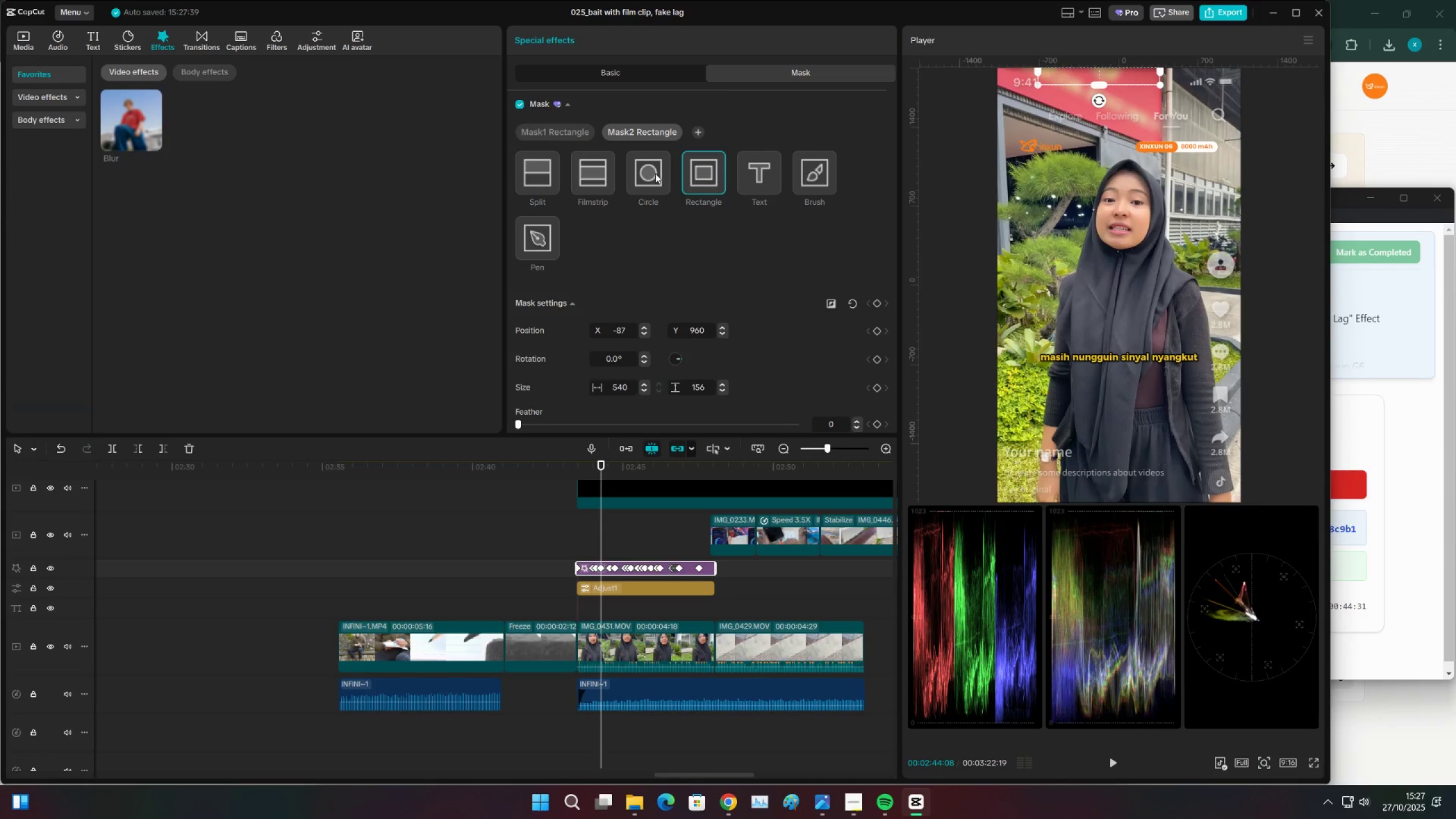 
left_click([652, 175])
 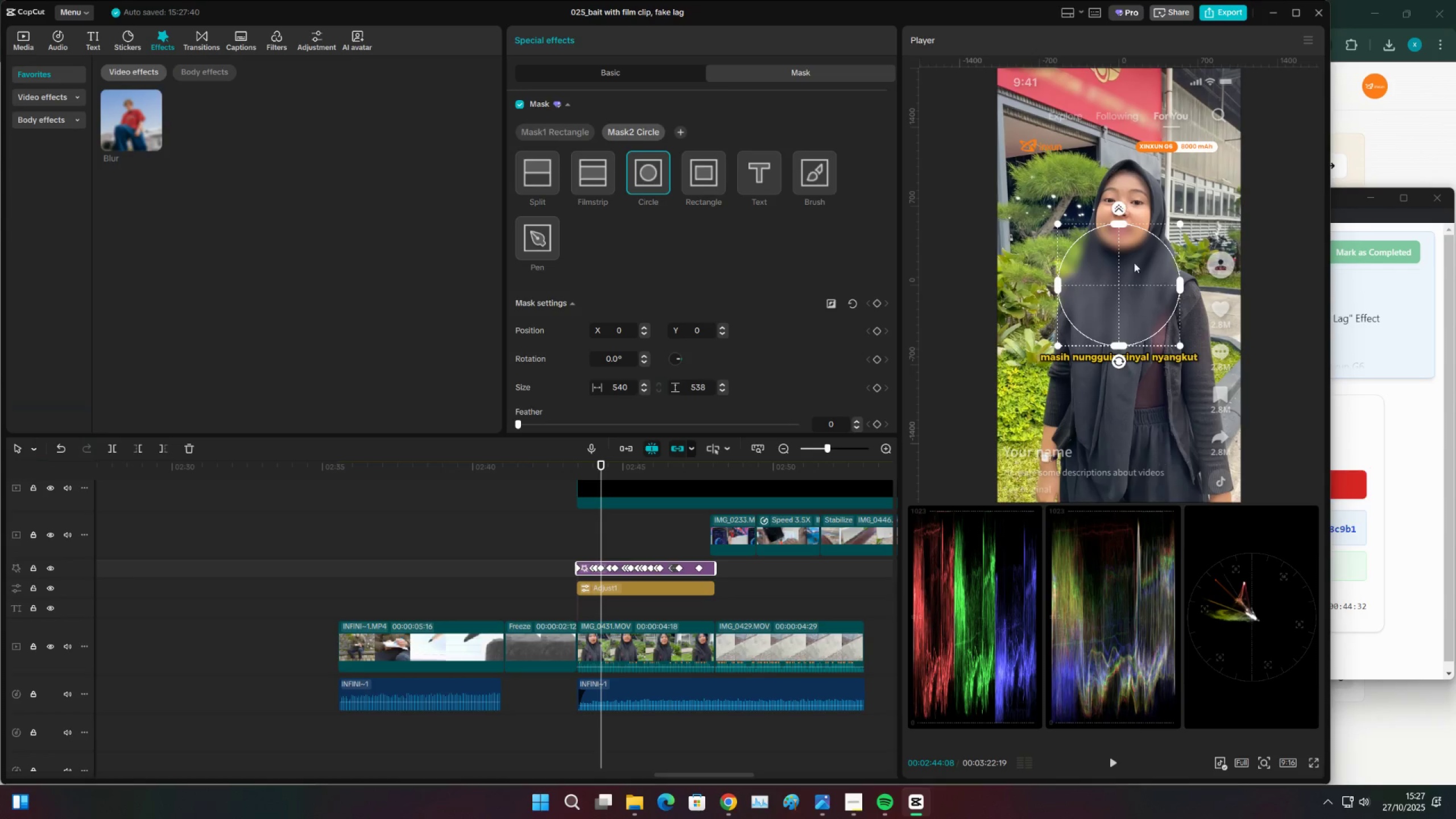 
left_click_drag(start_coordinate=[1127, 285], to_coordinate=[1096, 53])
 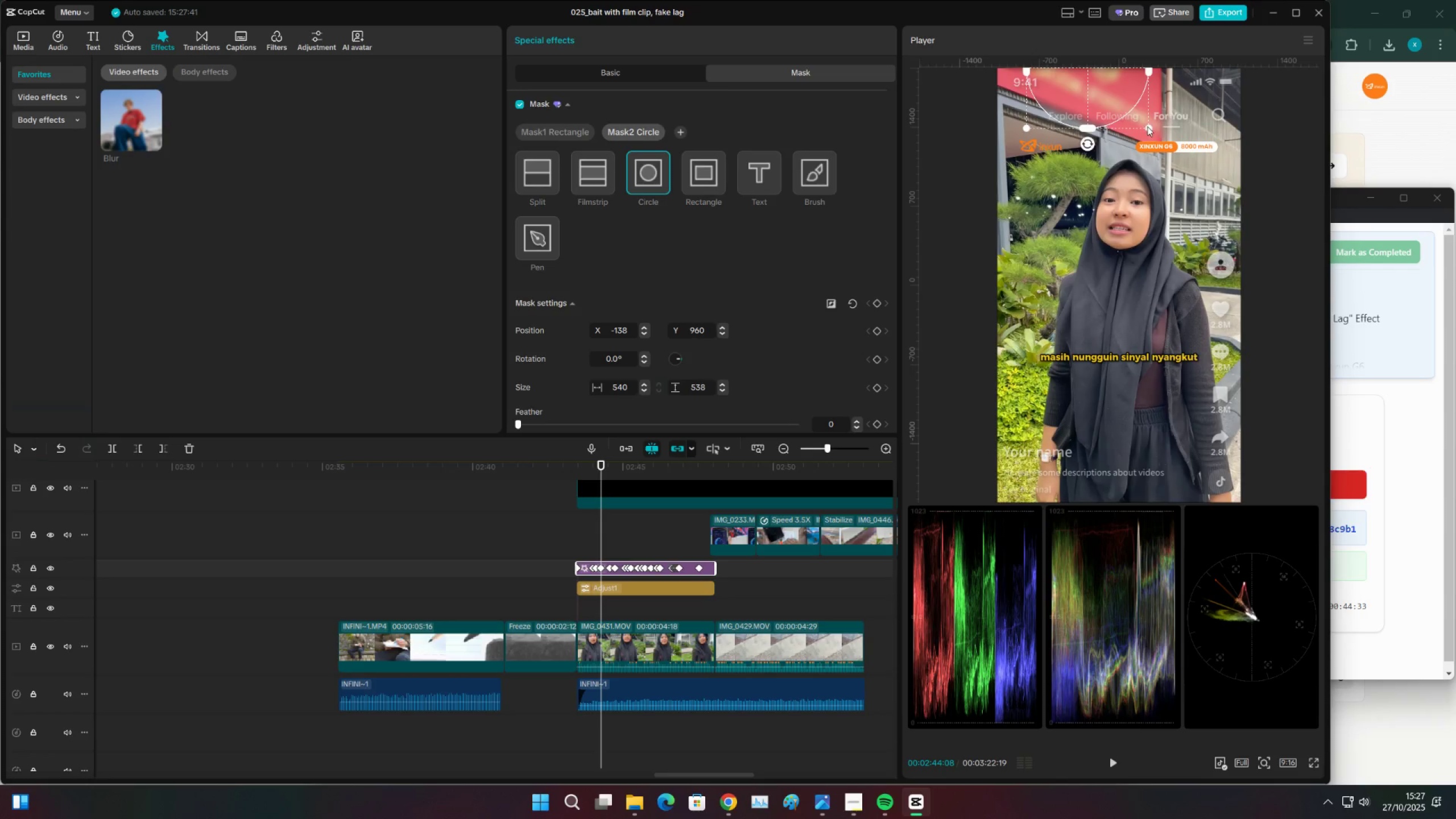 
left_click_drag(start_coordinate=[1149, 128], to_coordinate=[1115, 95])
 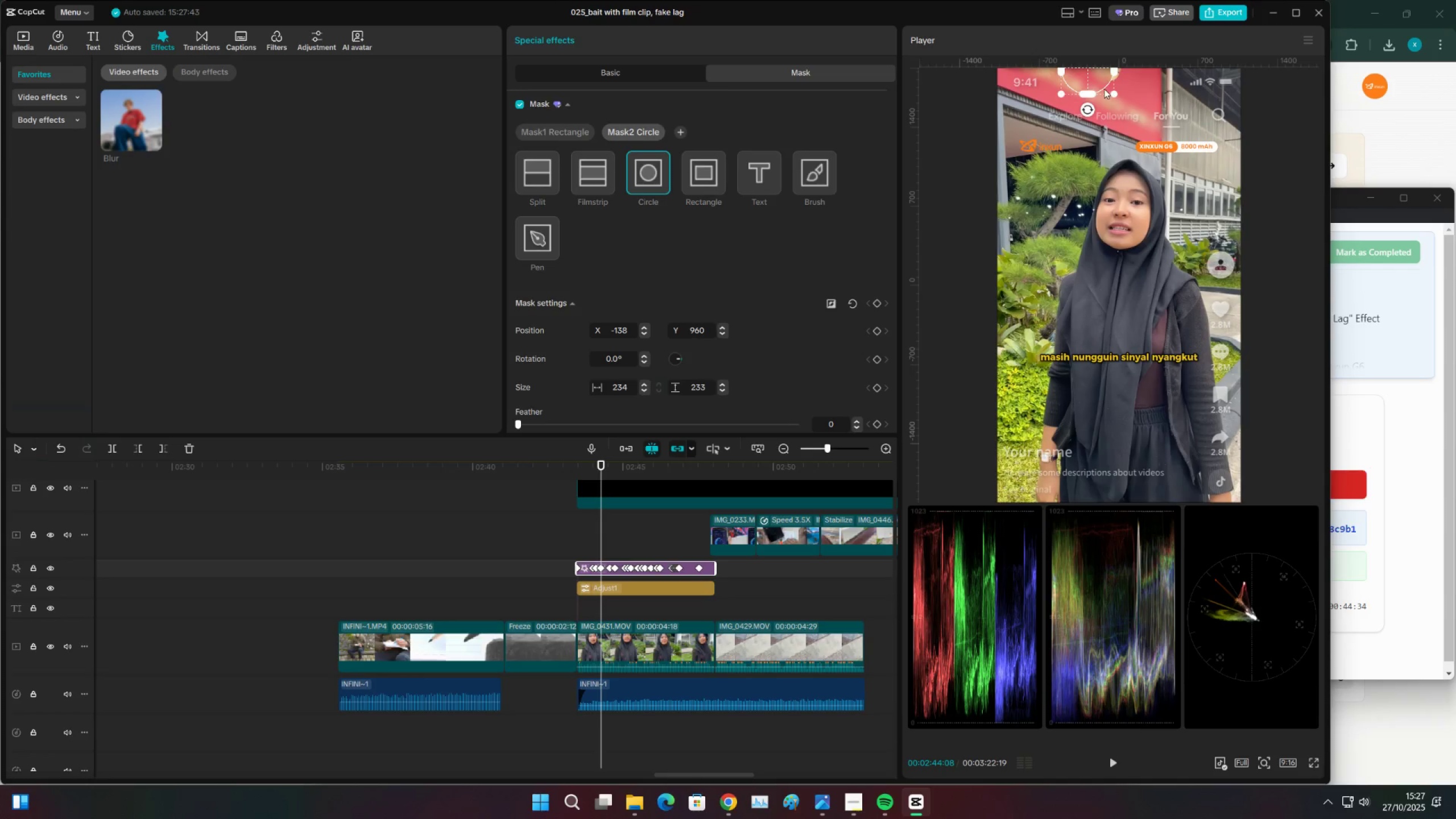 
left_click_drag(start_coordinate=[1103, 88], to_coordinate=[1120, 84])
 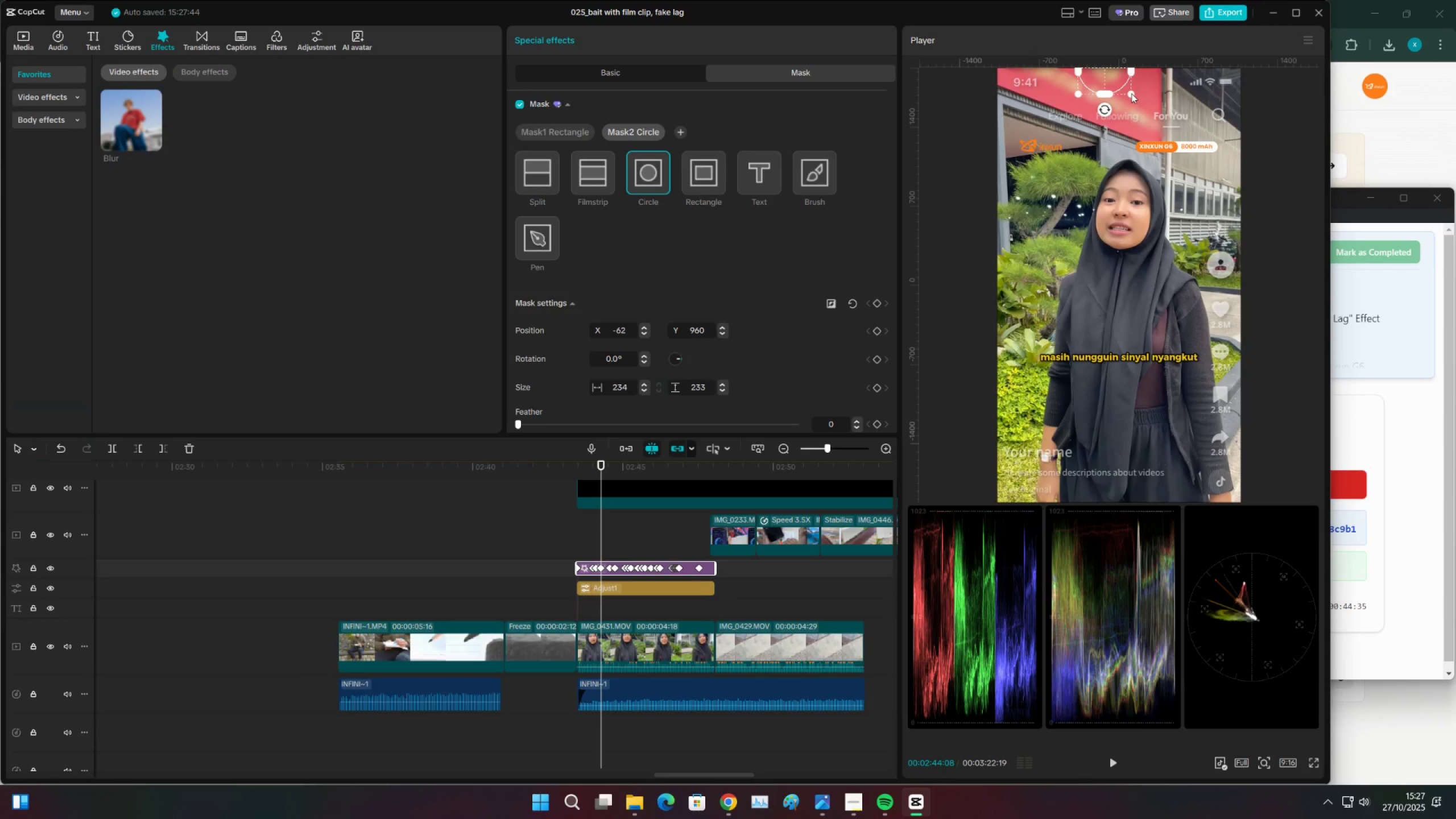 
left_click_drag(start_coordinate=[1131, 93], to_coordinate=[1130, 88])
 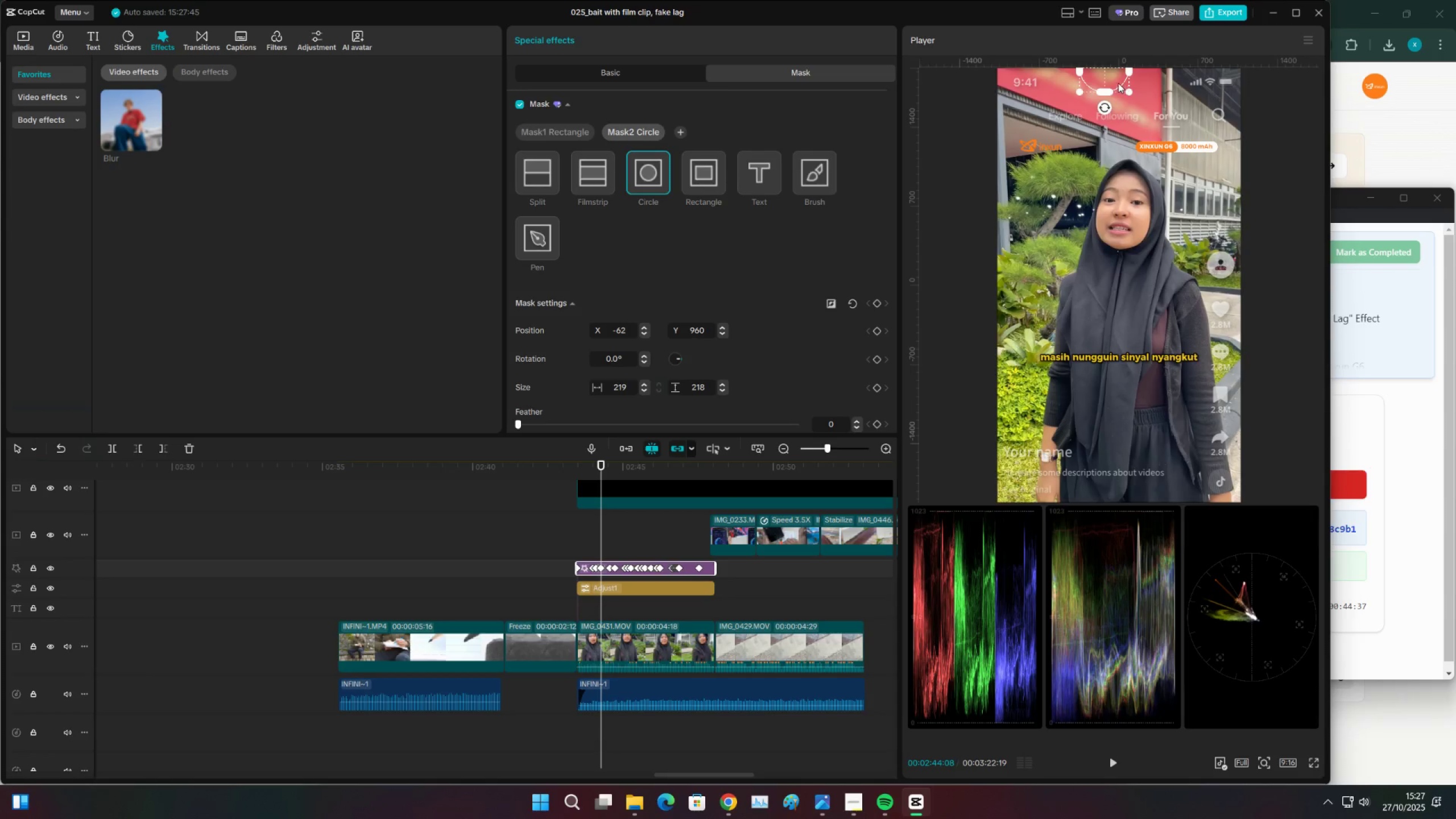 
left_click_drag(start_coordinate=[1118, 82], to_coordinate=[1120, 80])
 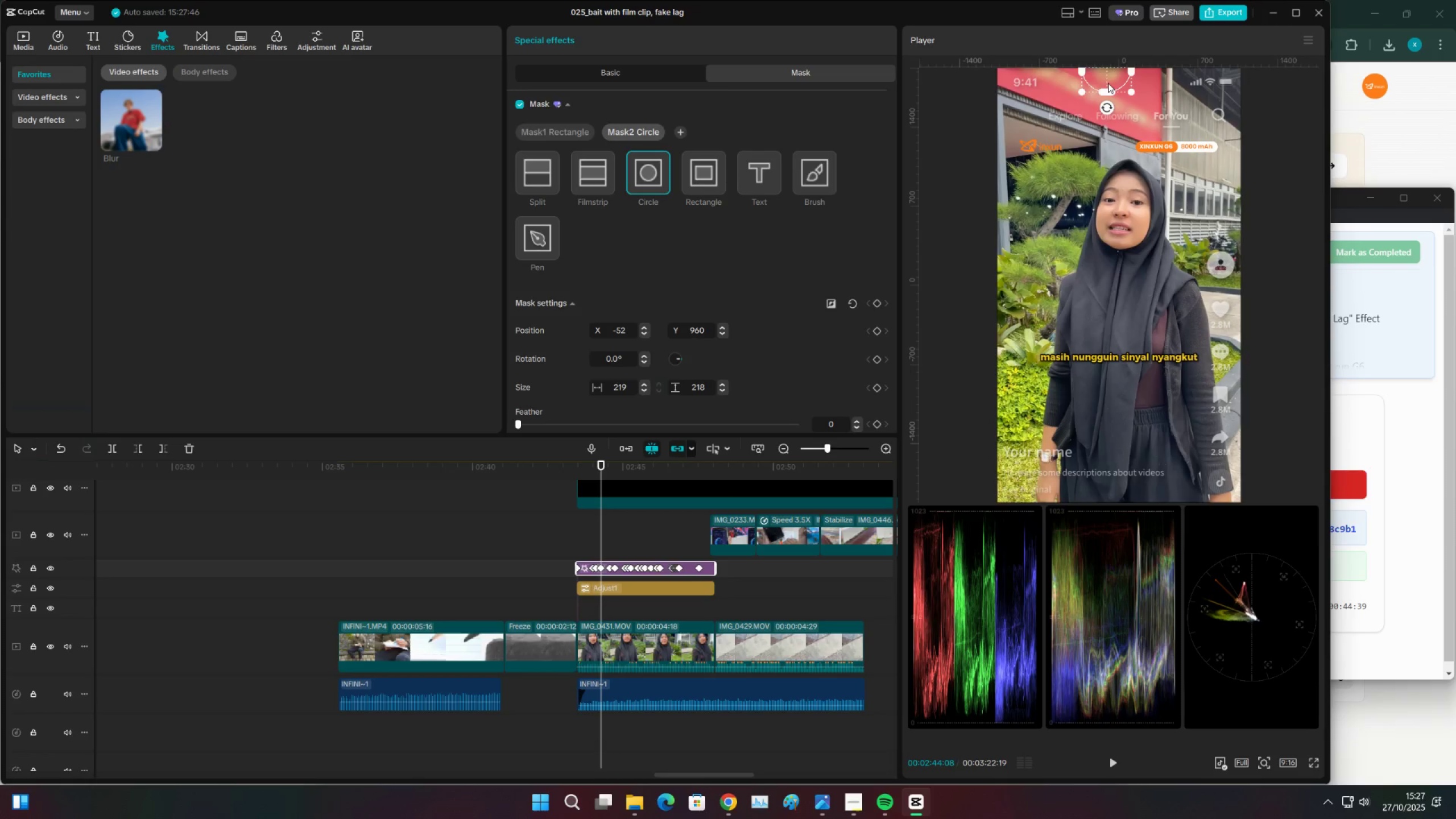 
key(Space)
 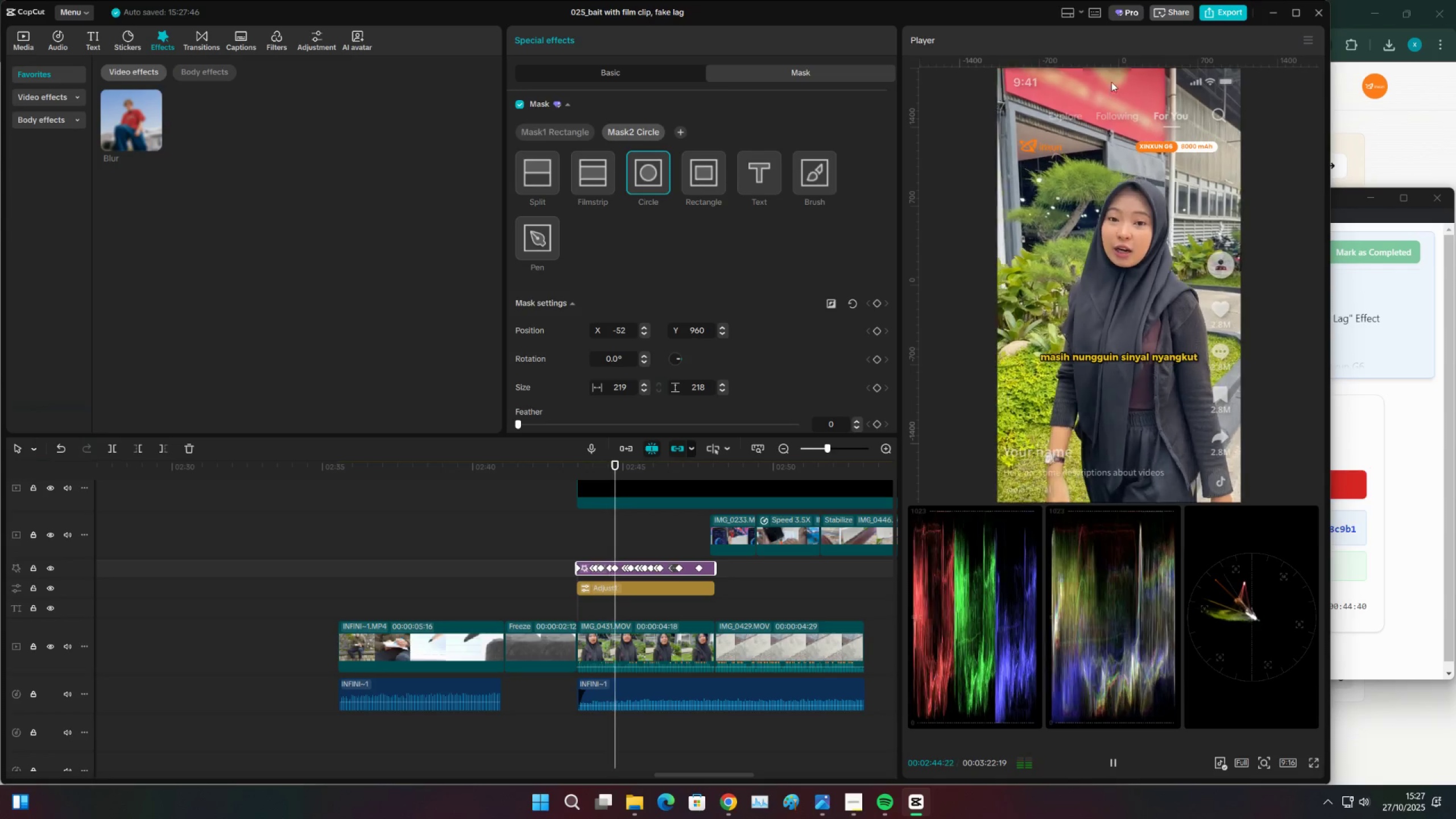 
key(Space)
 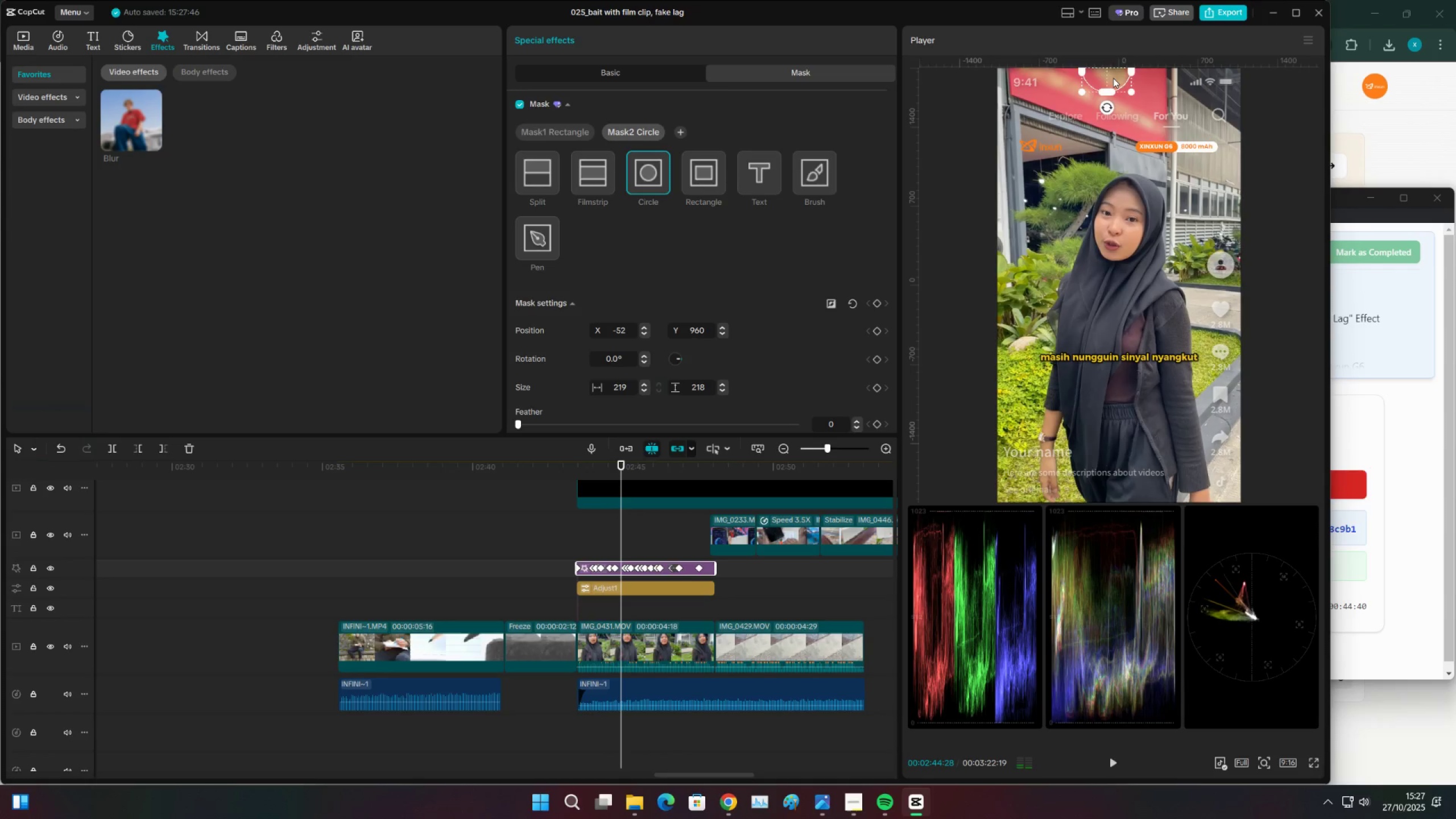 
left_click_drag(start_coordinate=[1113, 78], to_coordinate=[1118, 80])
 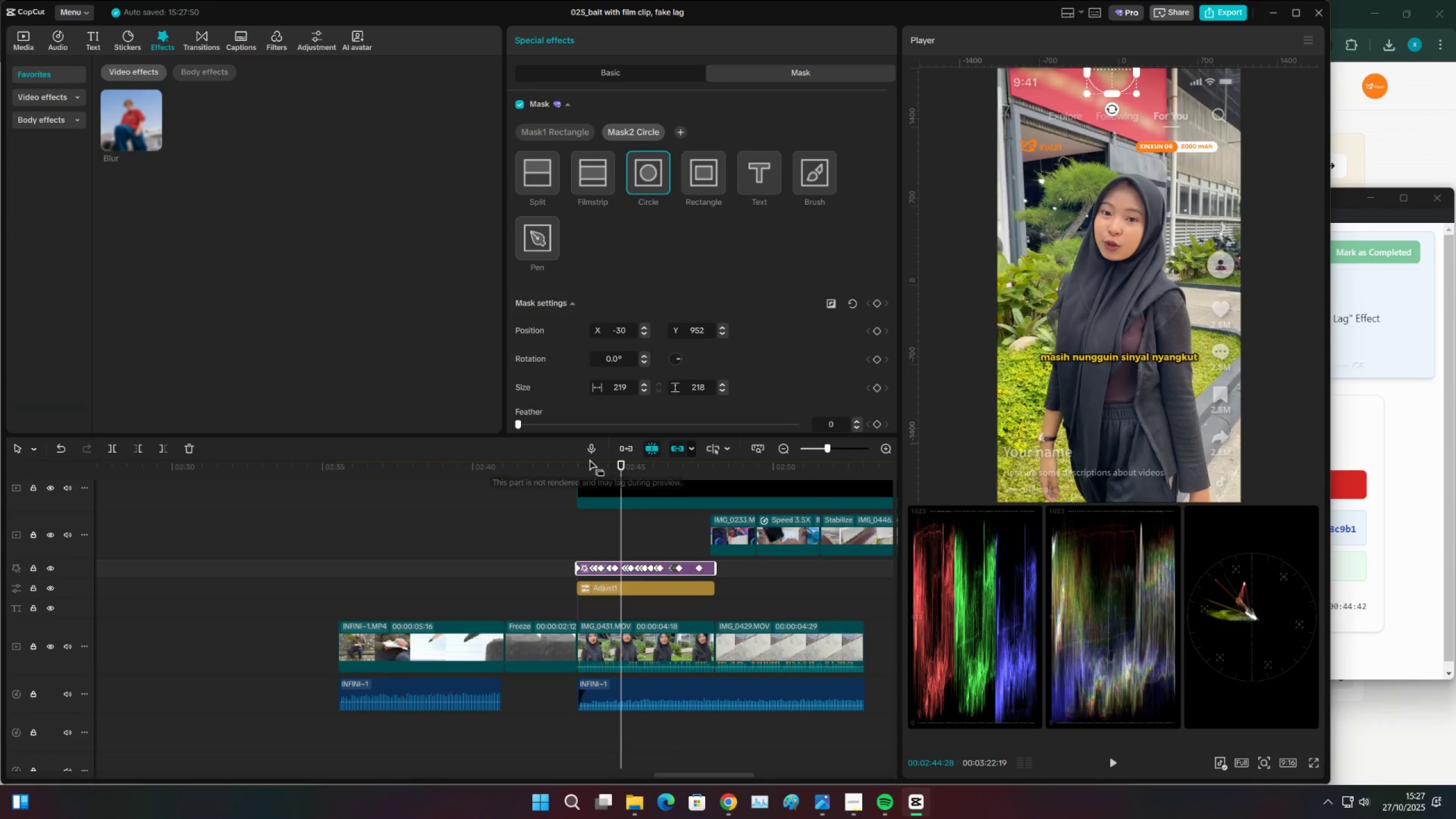 
left_click_drag(start_coordinate=[587, 465], to_coordinate=[579, 467])
 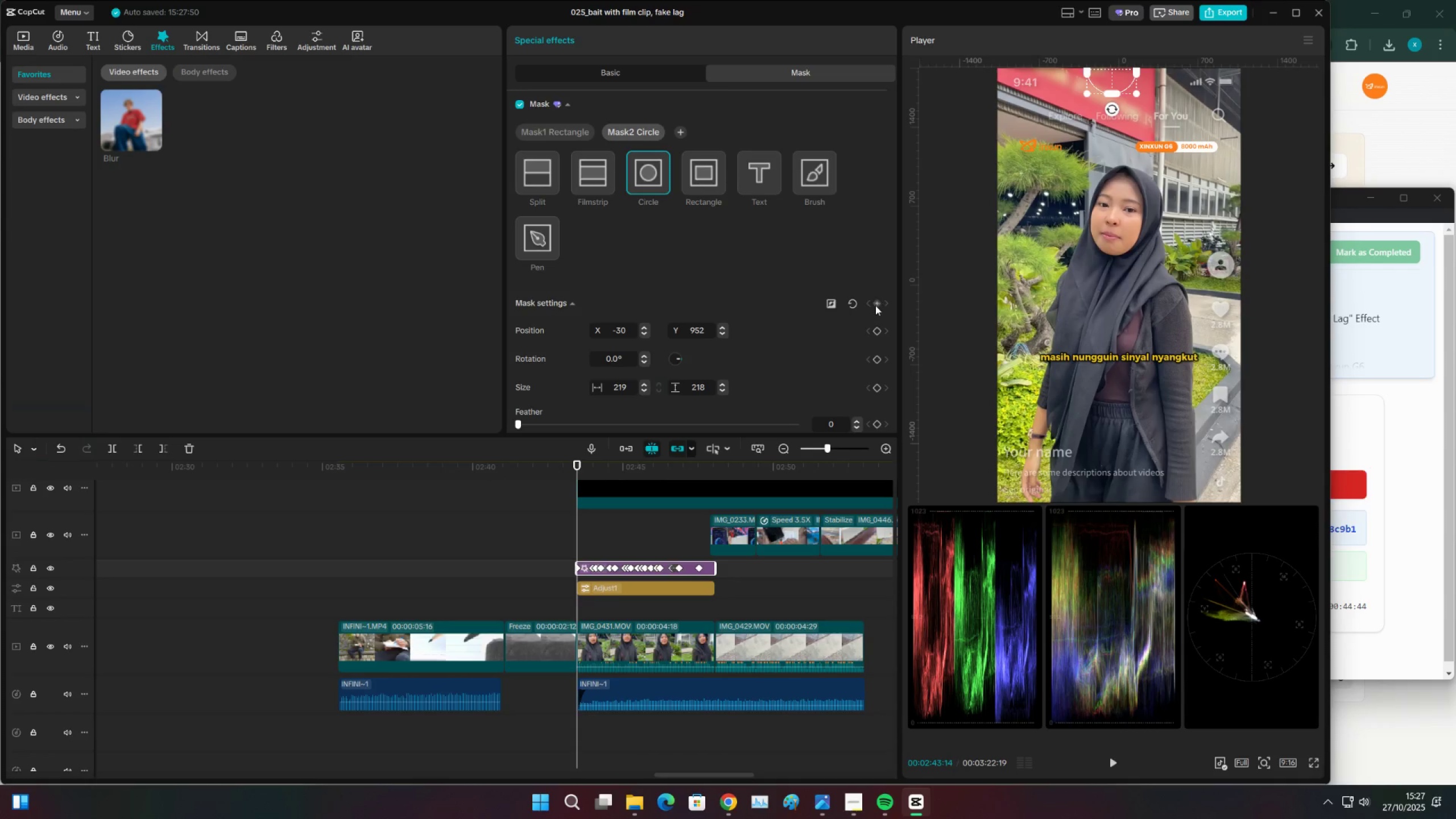 
left_click([877, 304])
 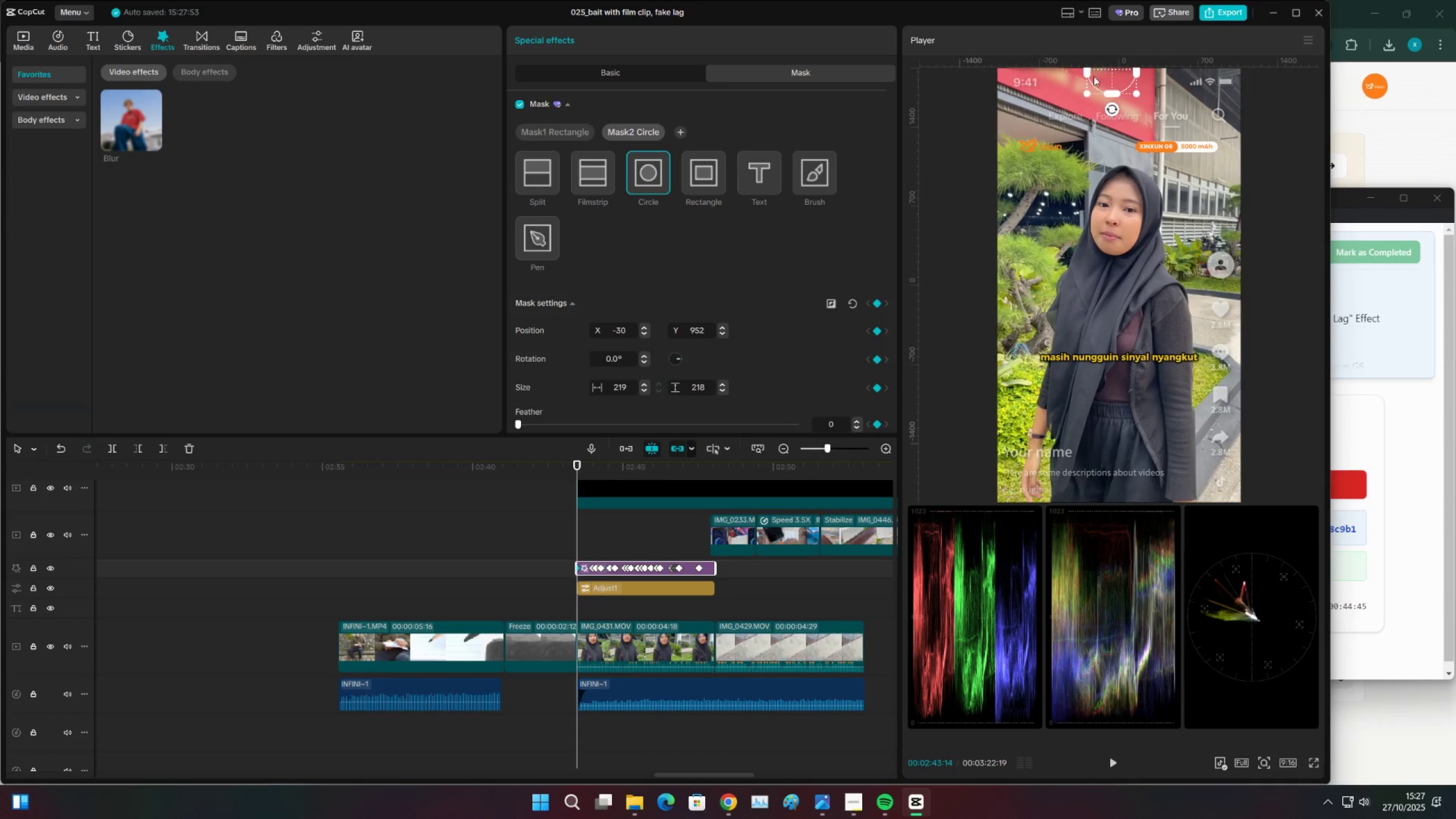 
left_click_drag(start_coordinate=[1106, 75], to_coordinate=[1093, 69])
 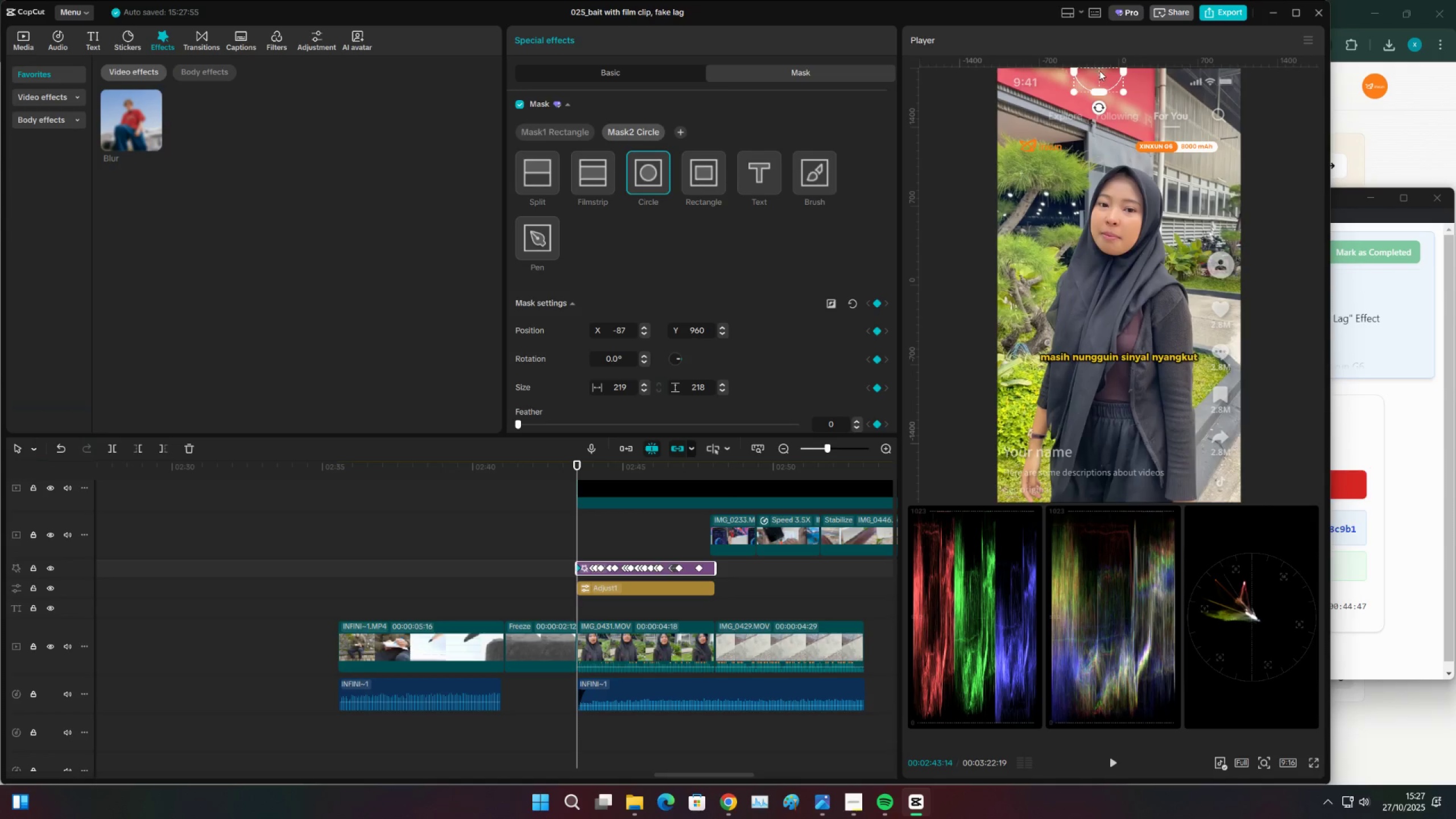 
key(ArrowRight)
 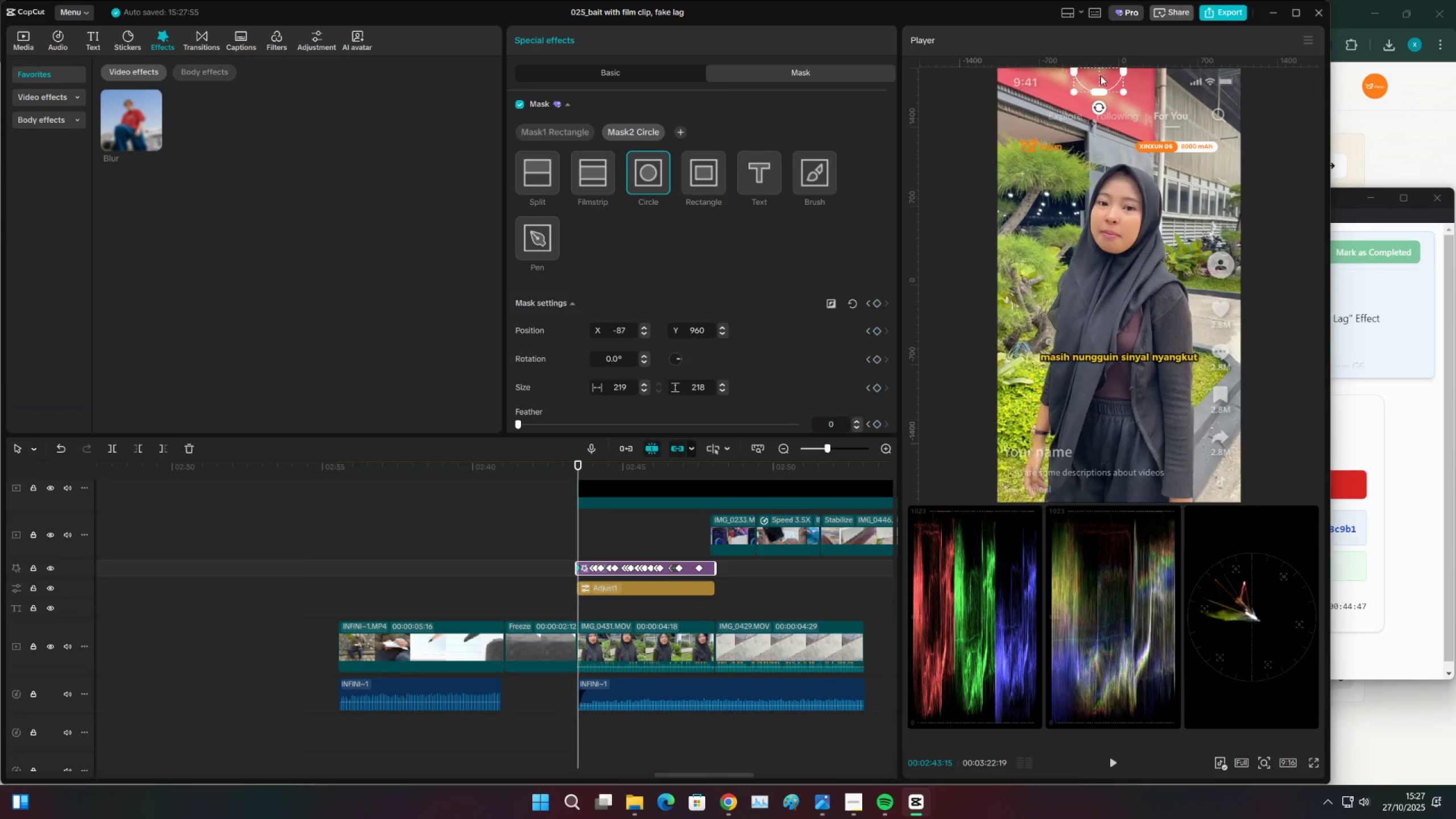 
key(ArrowRight)
 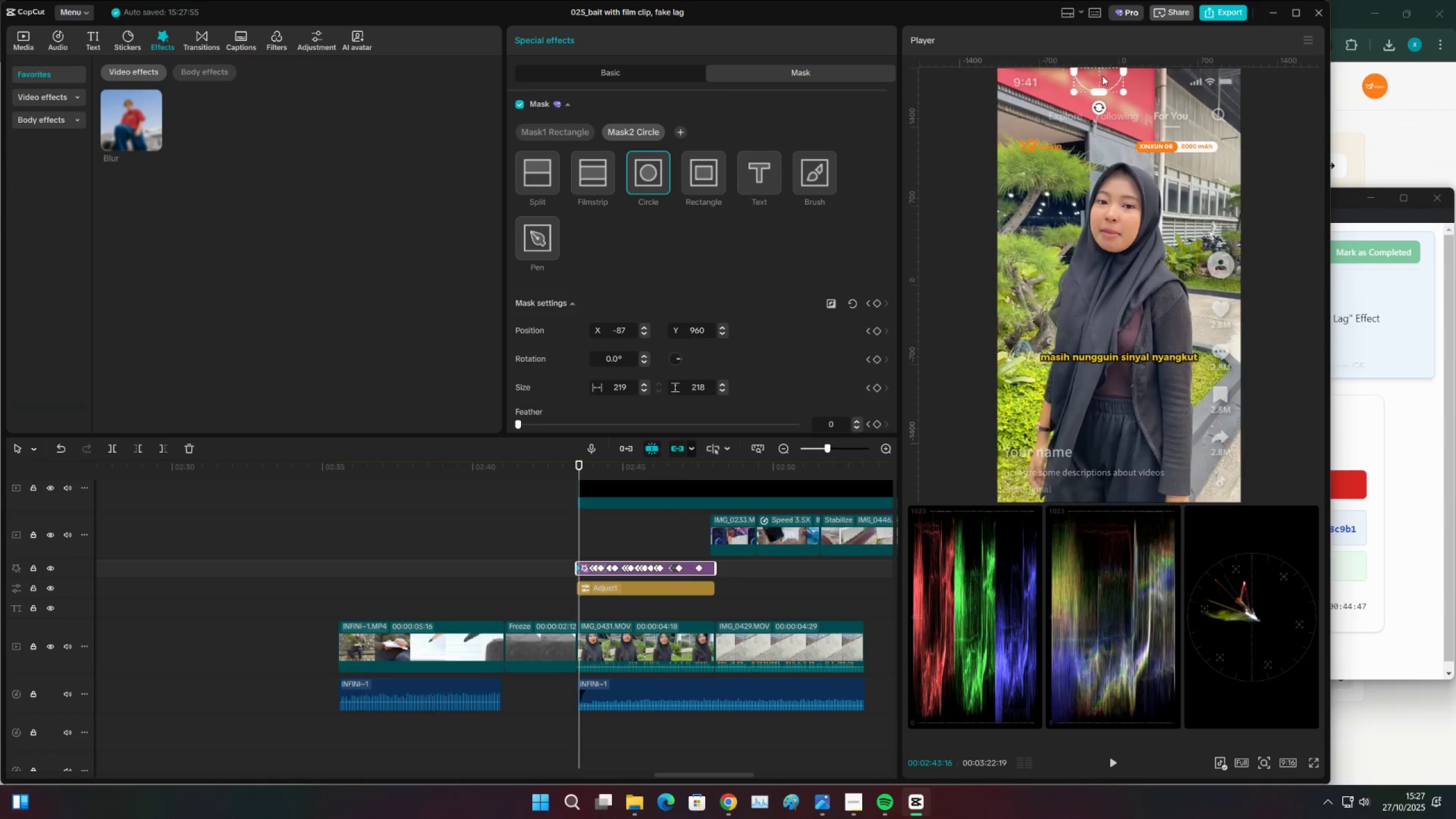 
key(ArrowRight)
 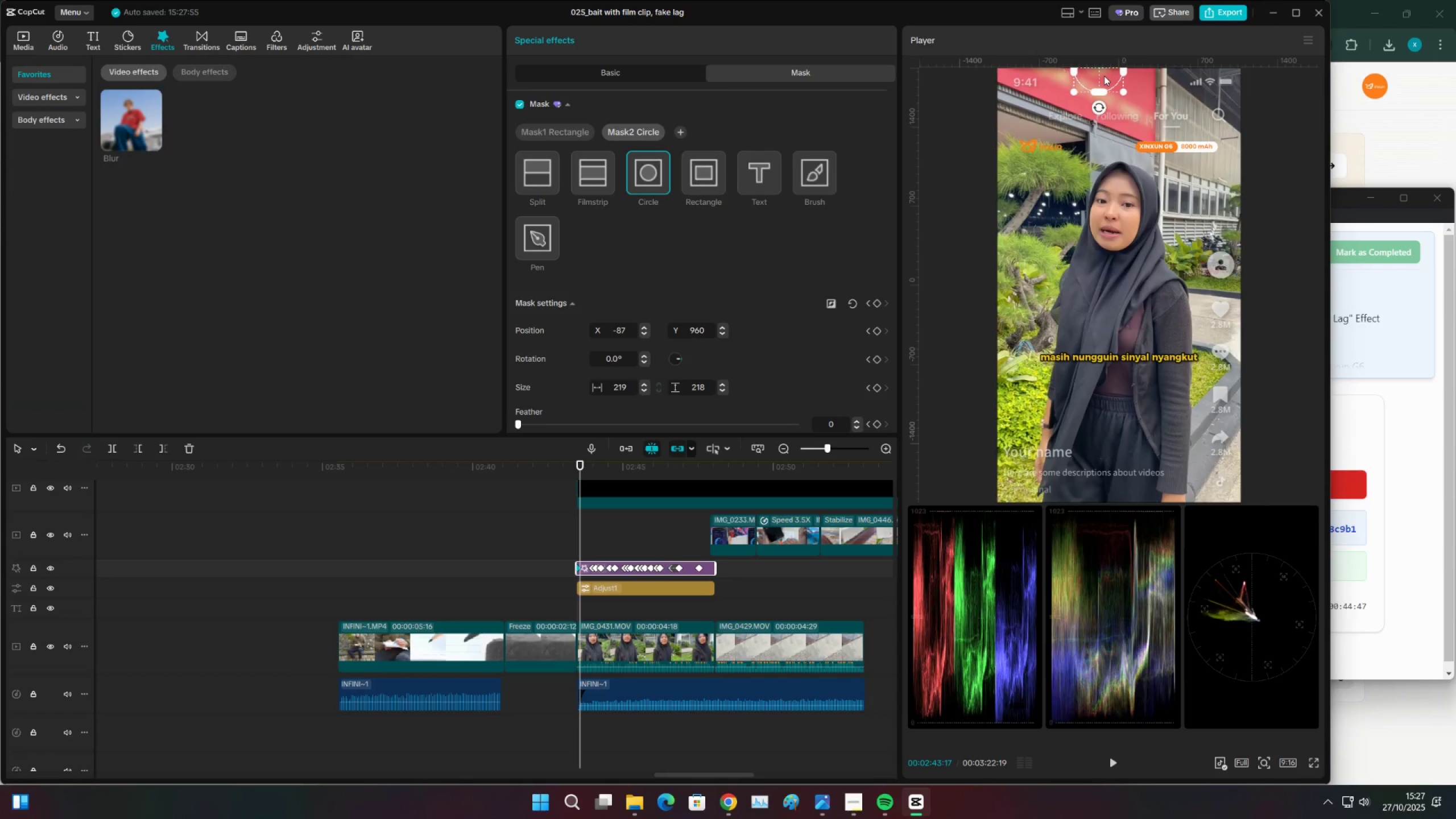 
left_click_drag(start_coordinate=[1105, 77], to_coordinate=[1105, 68])
 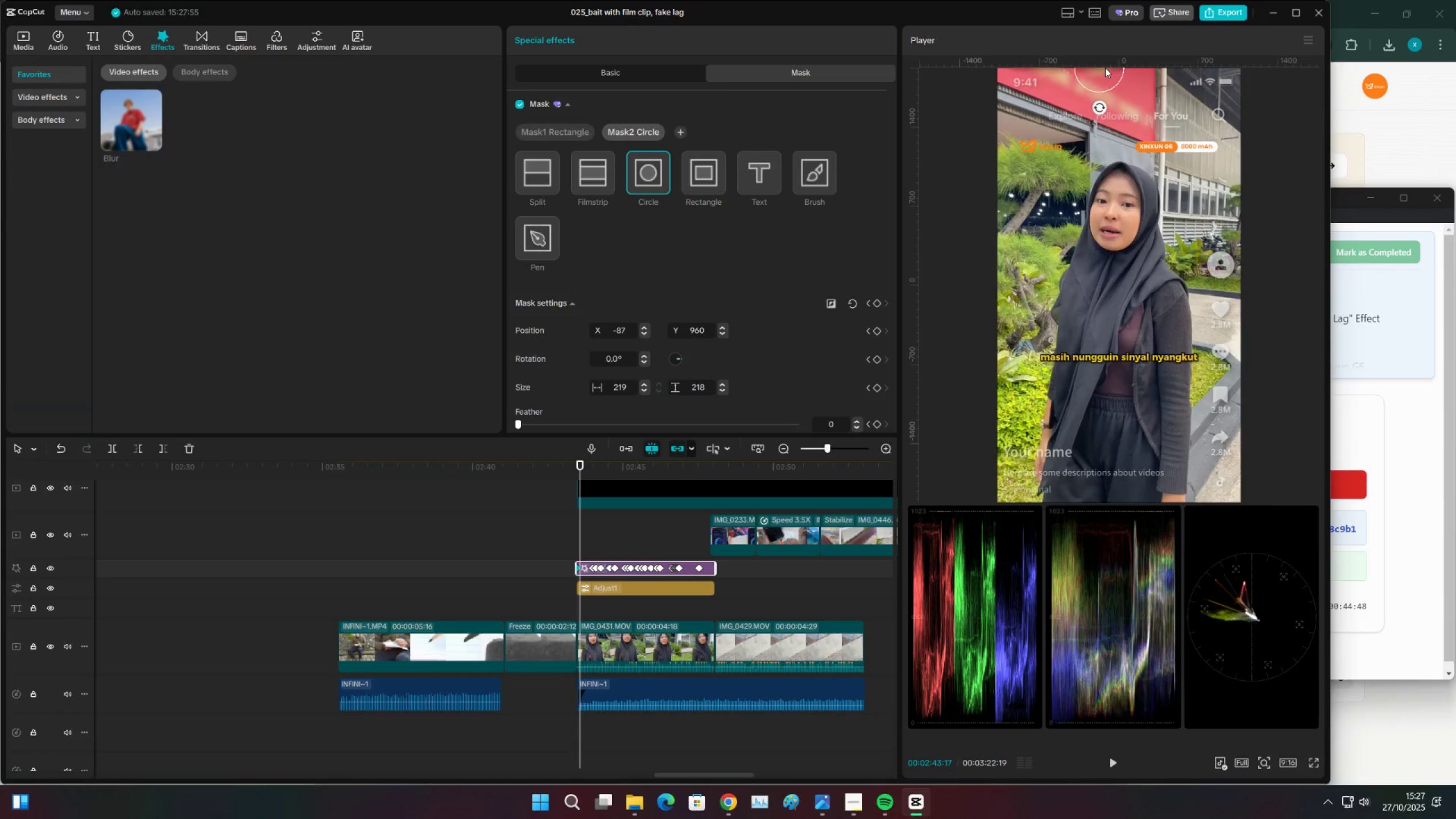 
key(ArrowRight)
 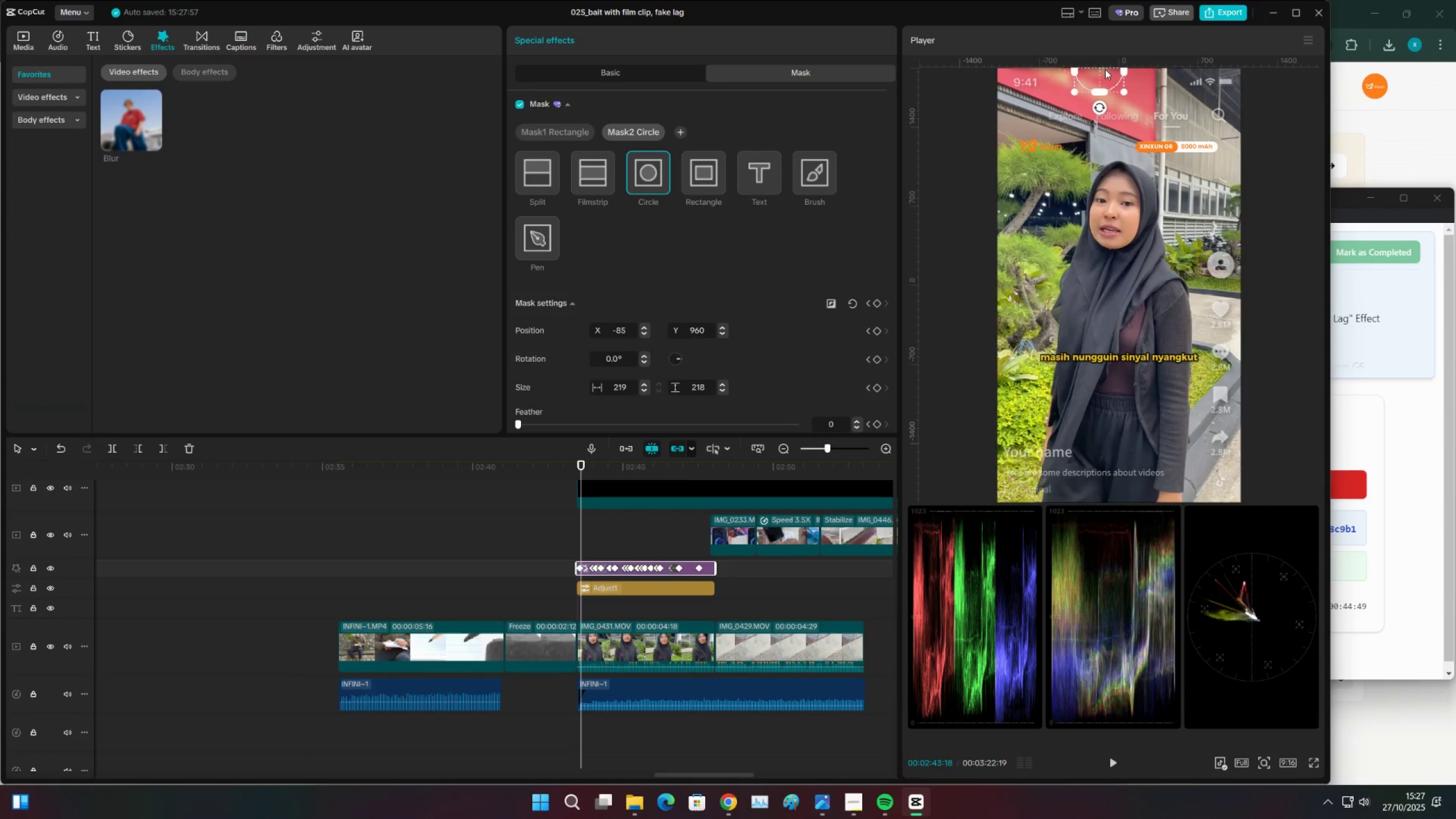 
key(ArrowRight)
 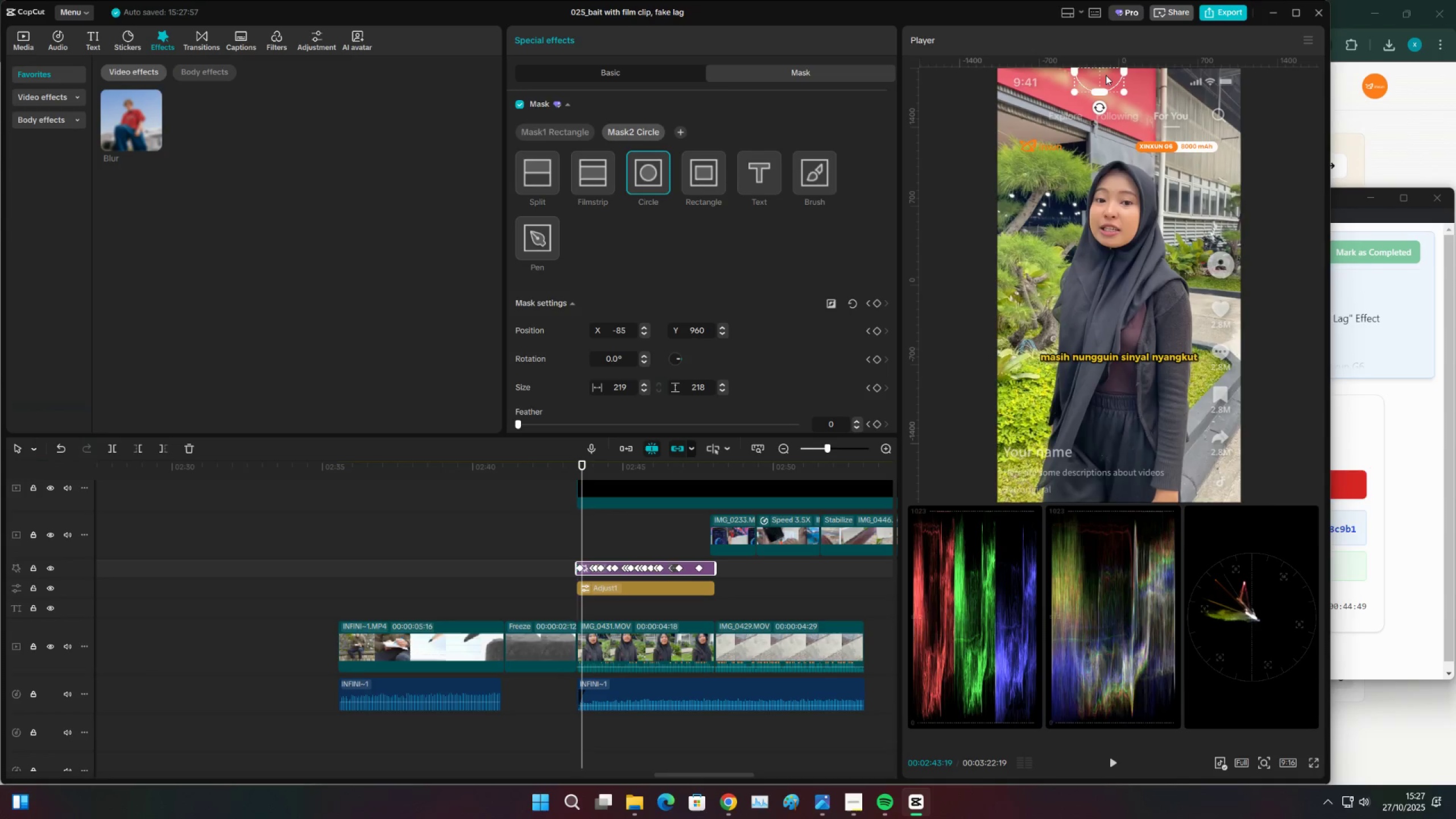 
key(ArrowRight)
 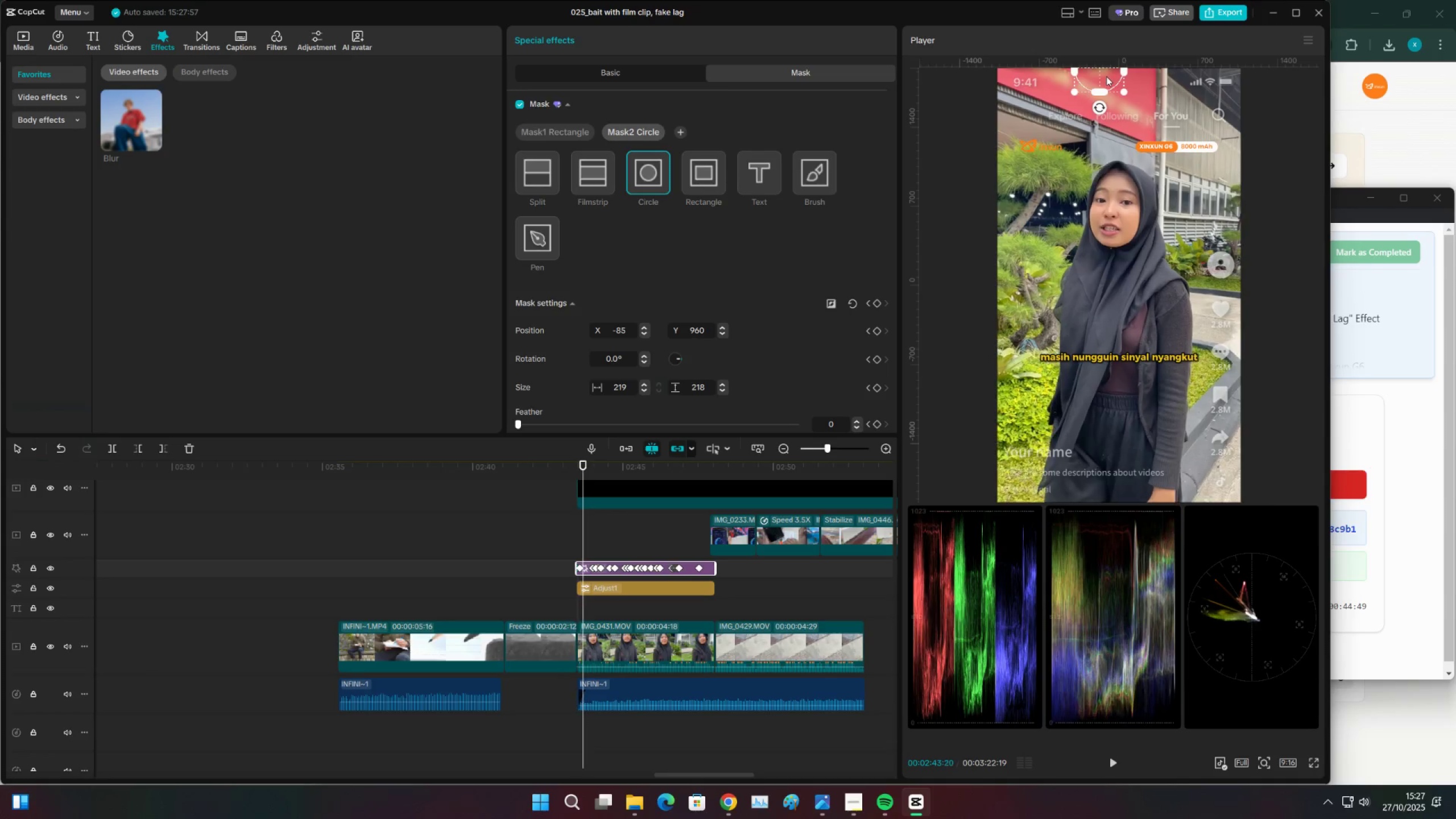 
key(ArrowRight)
 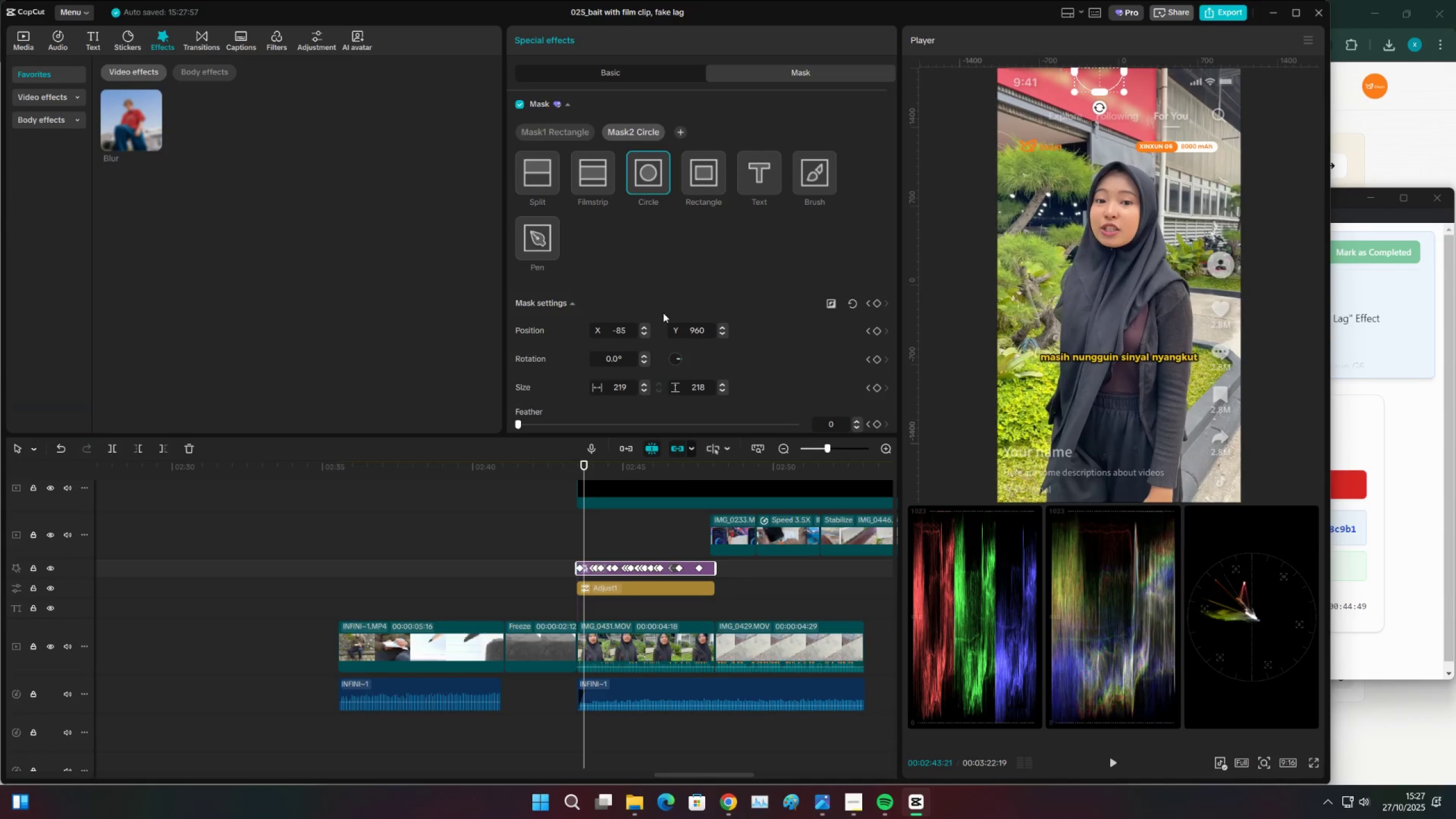 
scroll: coordinate [639, 327], scroll_direction: down, amount: 2.0
 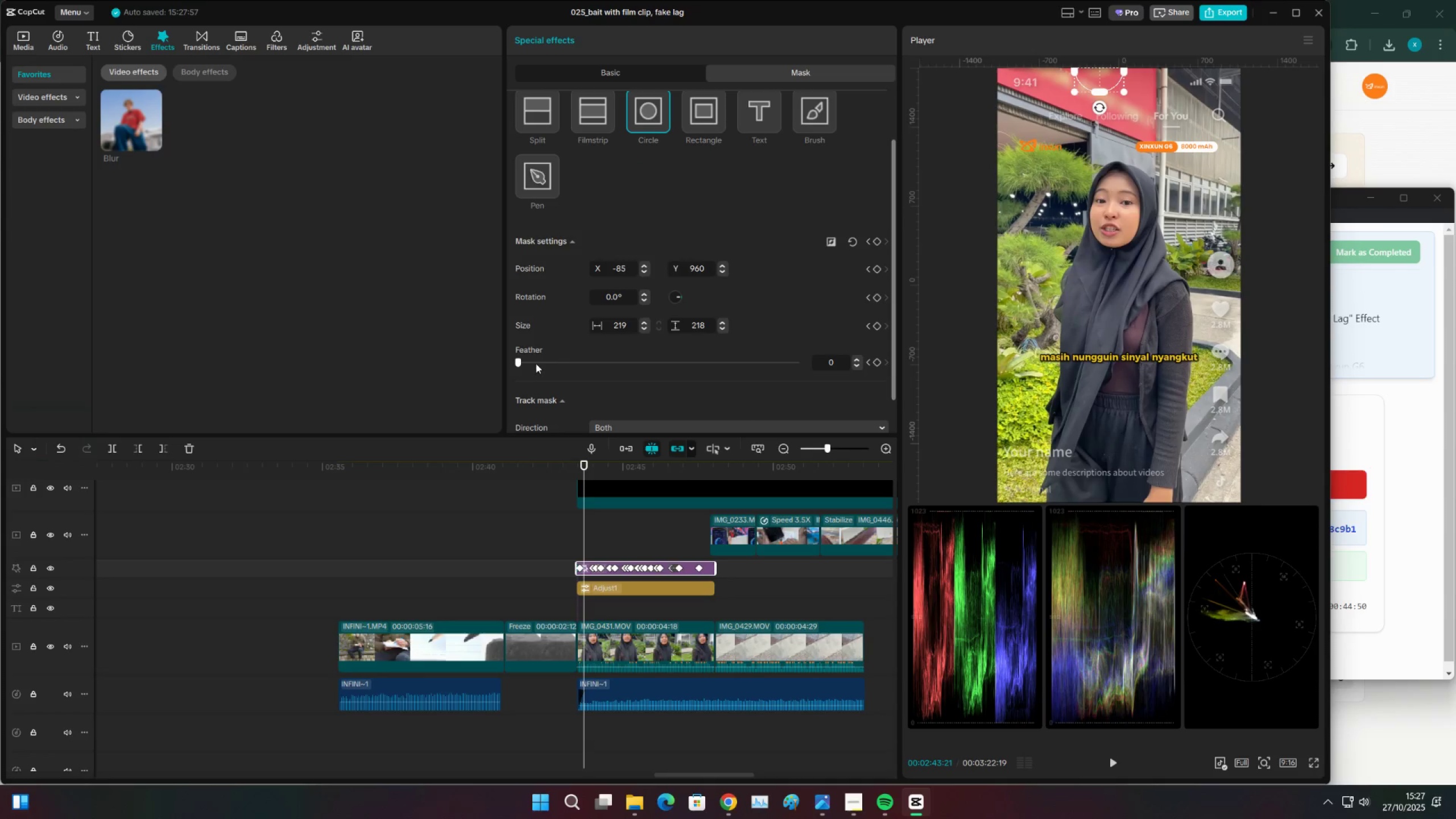 
left_click_drag(start_coordinate=[536, 363], to_coordinate=[556, 363])
 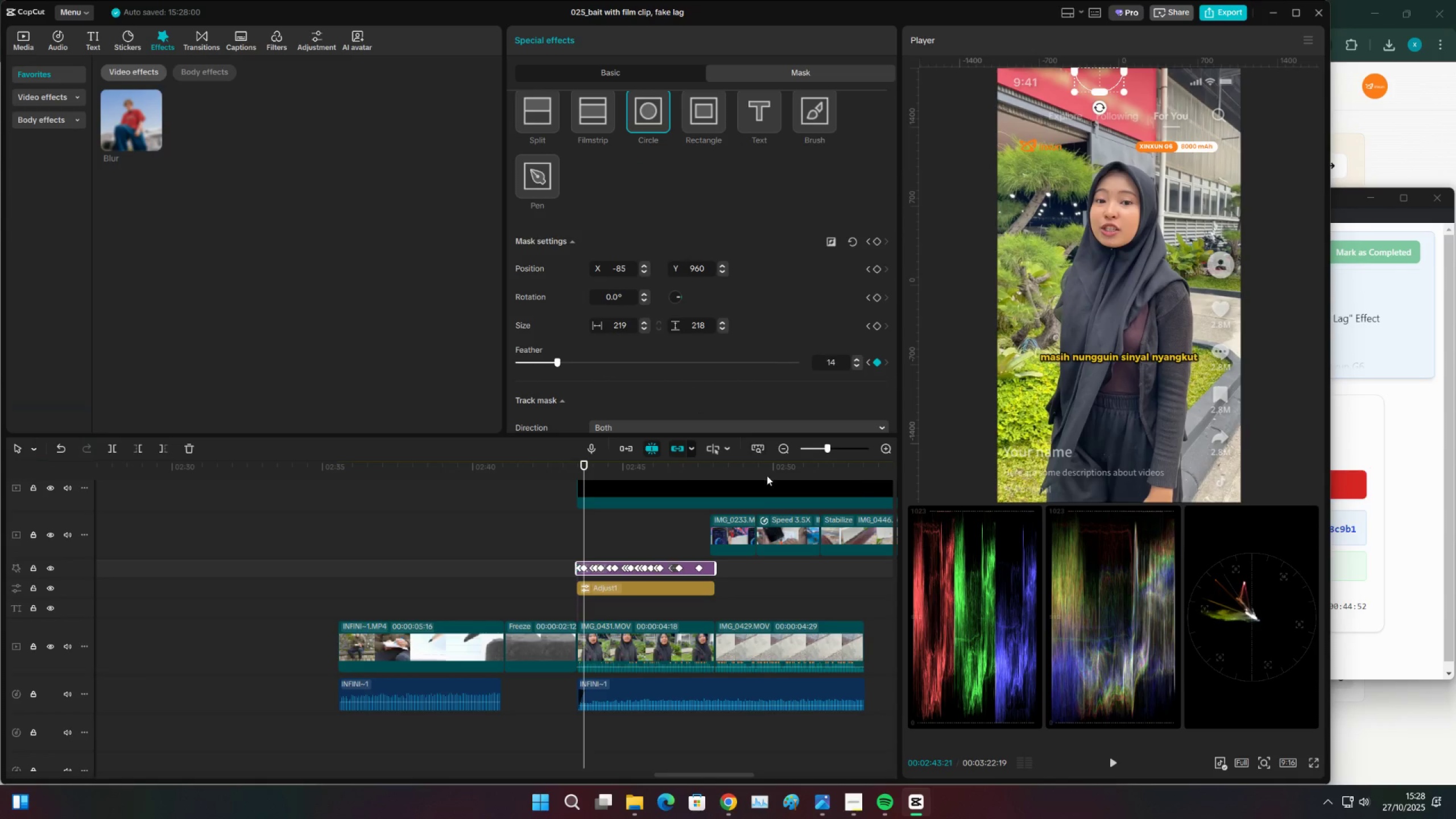 
scroll: coordinate [758, 502], scroll_direction: up, amount: 2.0
 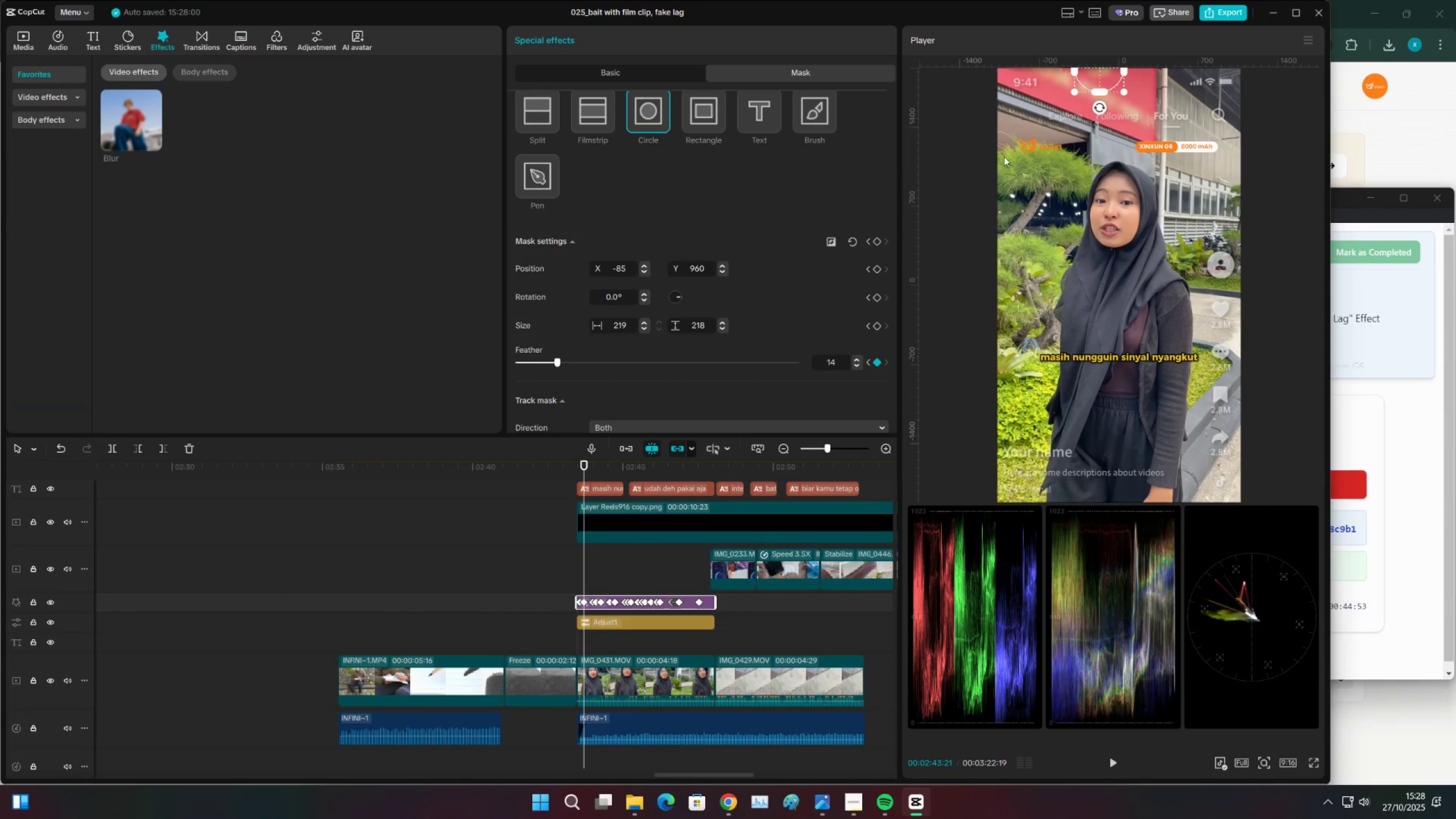 
key(ArrowRight)
 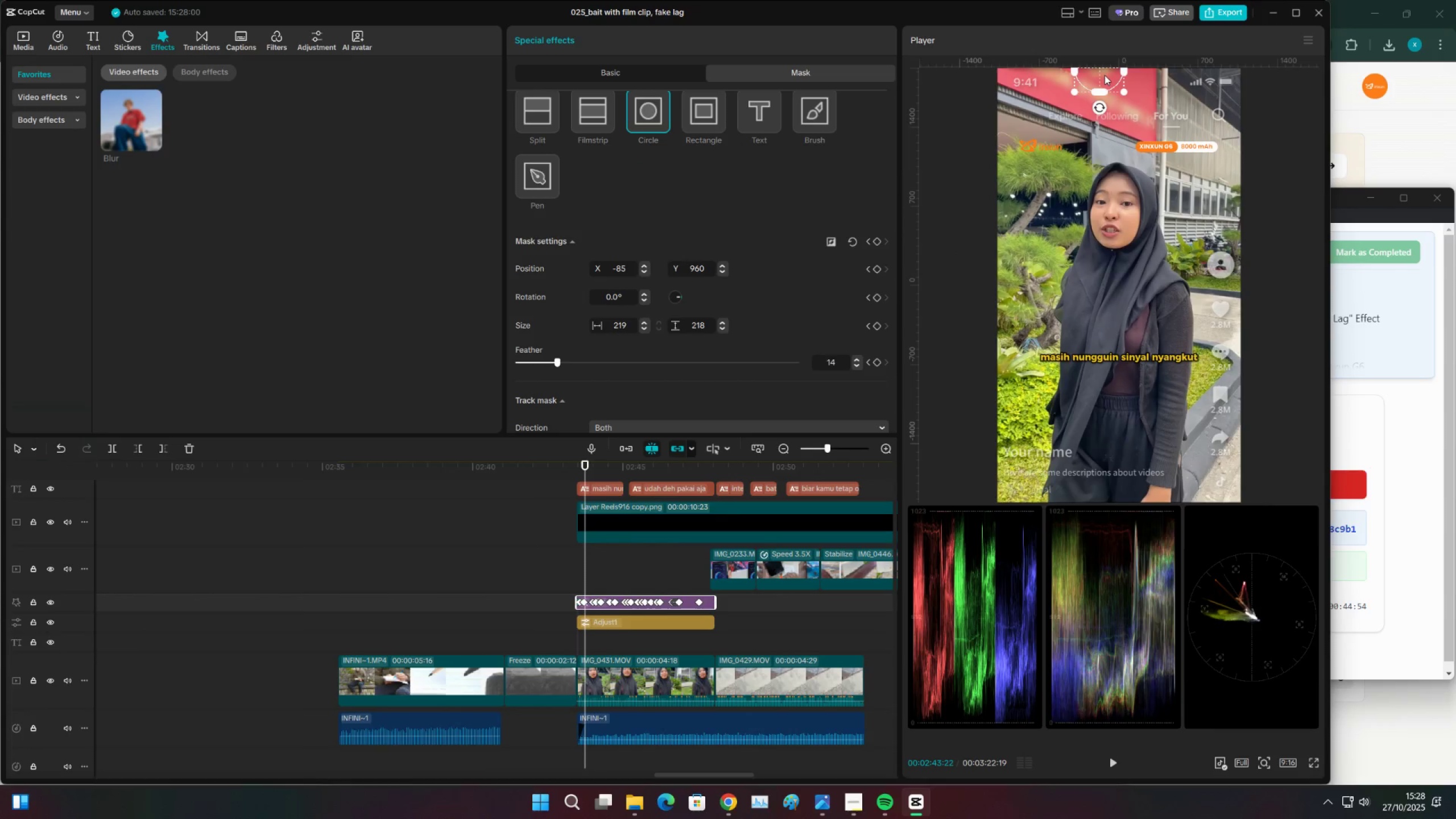 
key(ArrowRight)
 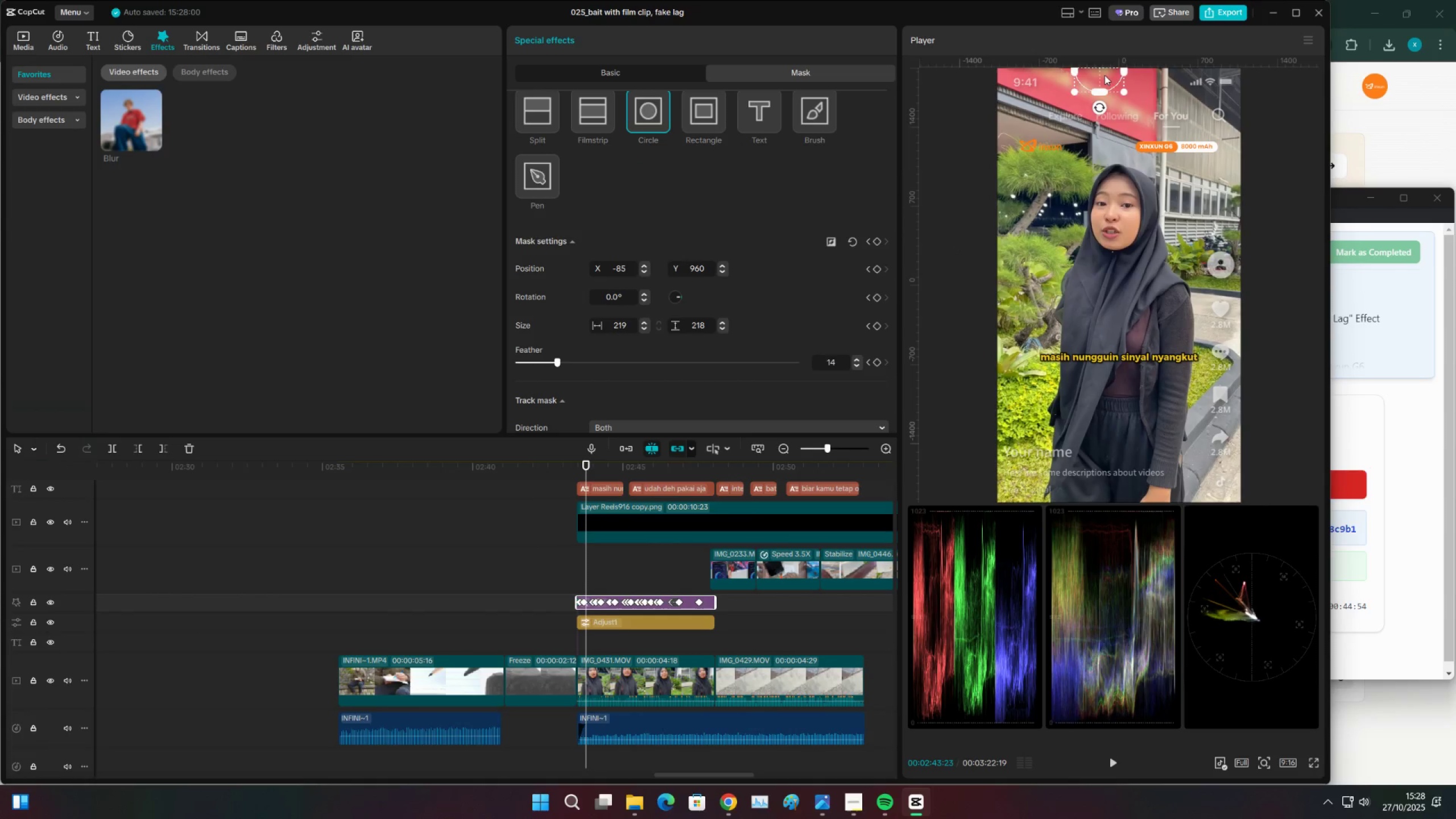 
left_click_drag(start_coordinate=[1104, 75], to_coordinate=[1103, 69])
 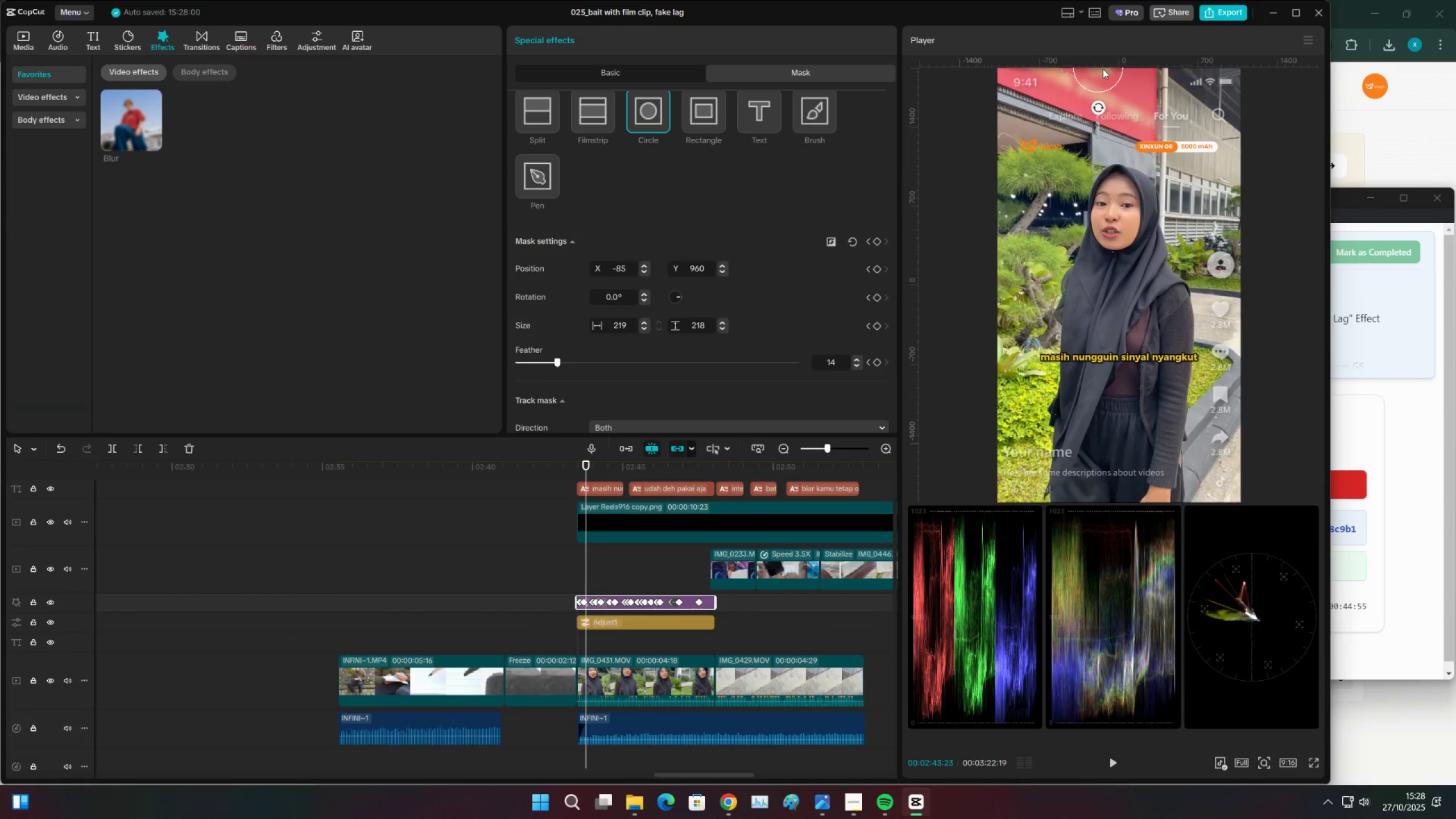 
key(ArrowRight)
 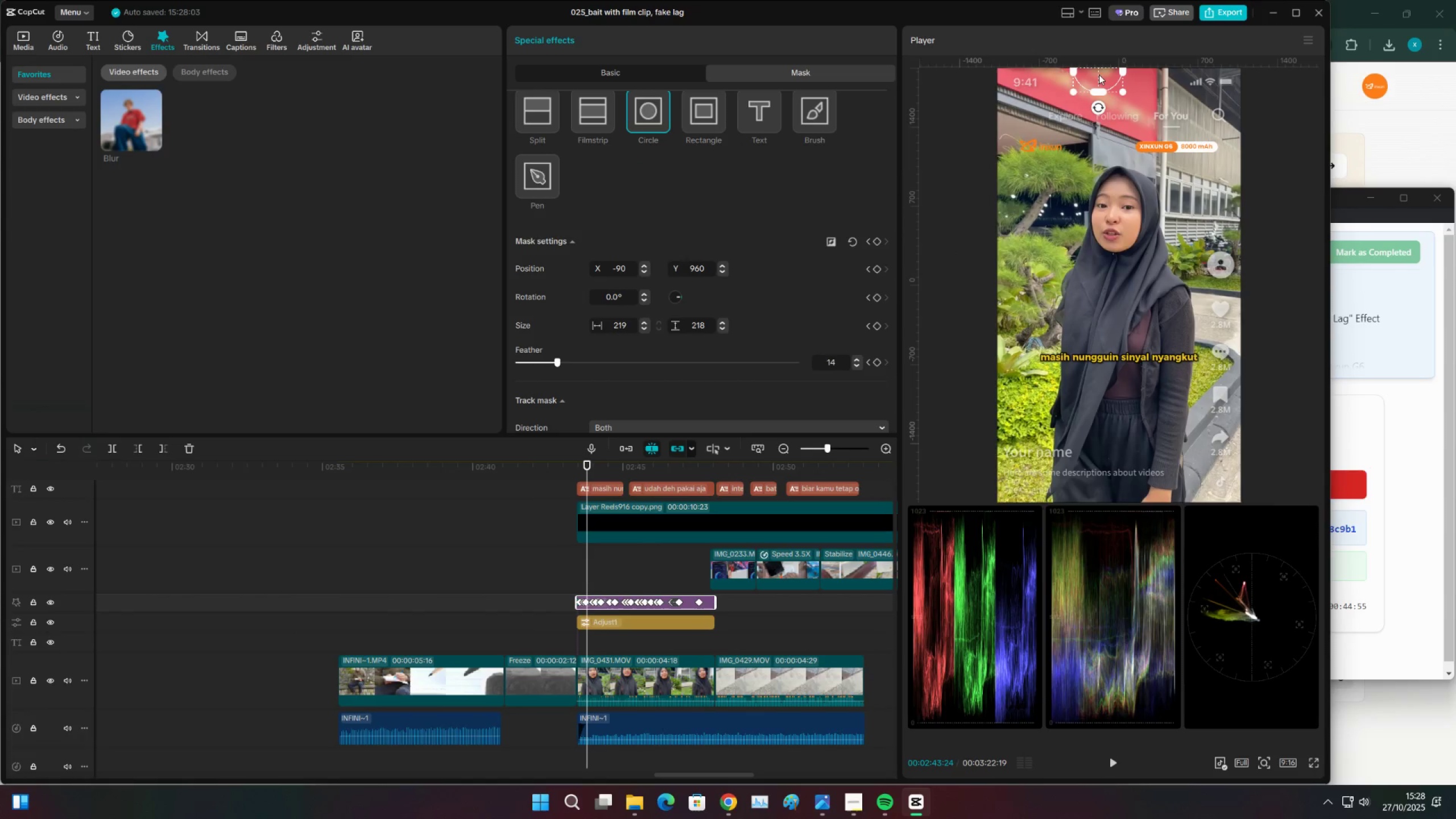 
key(ArrowRight)
 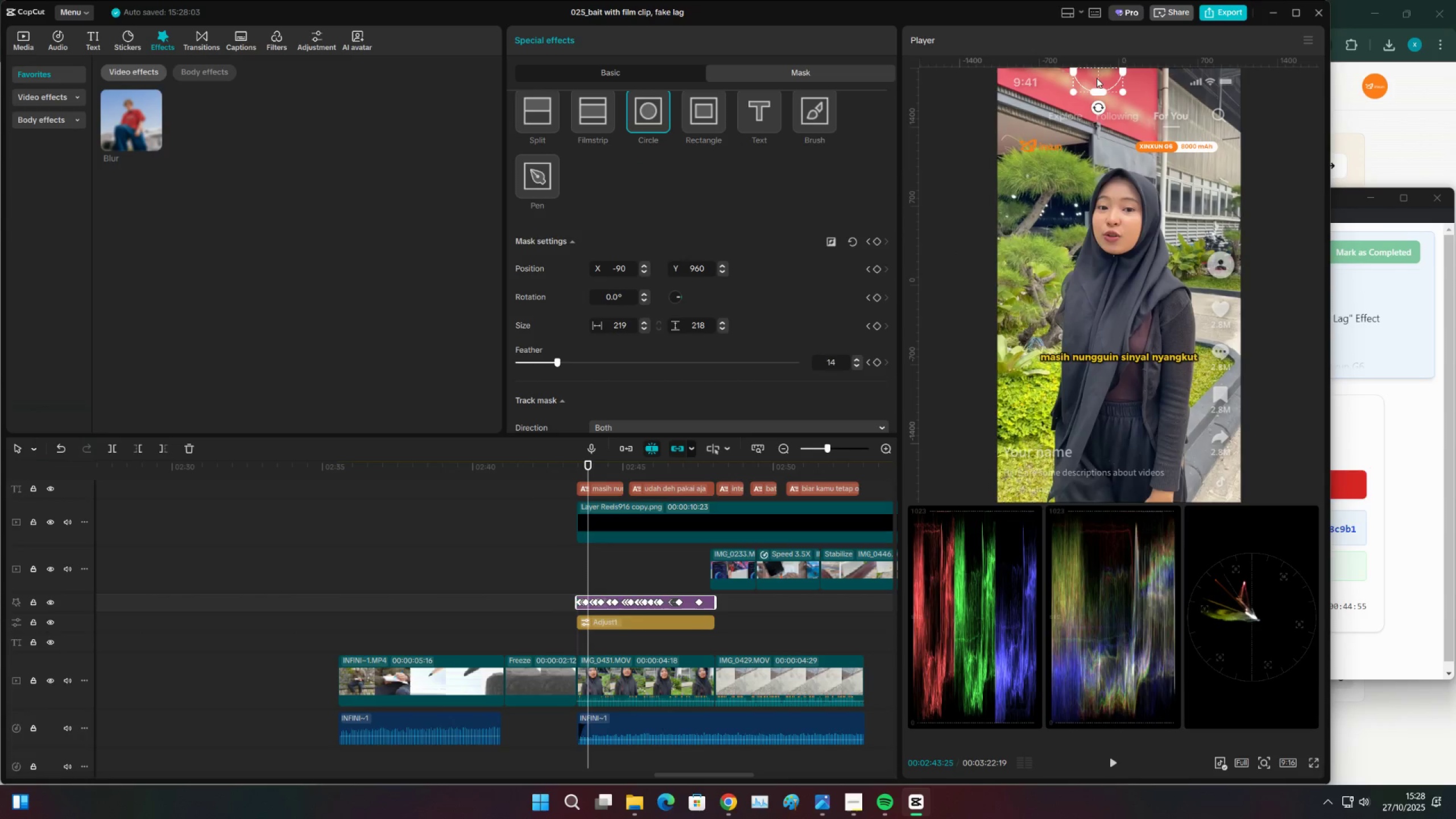 
key(ArrowRight)
 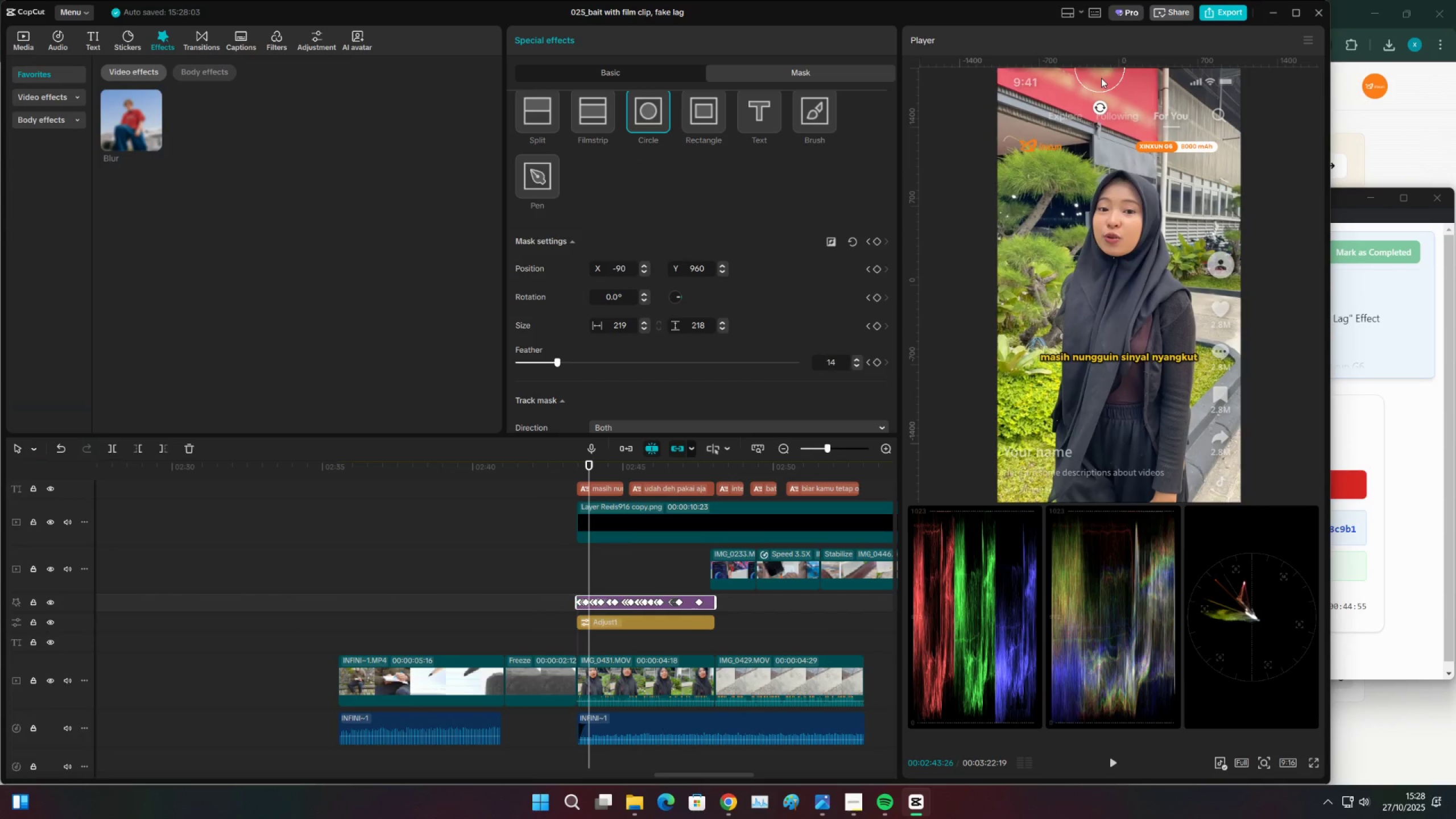 
key(ArrowRight)
 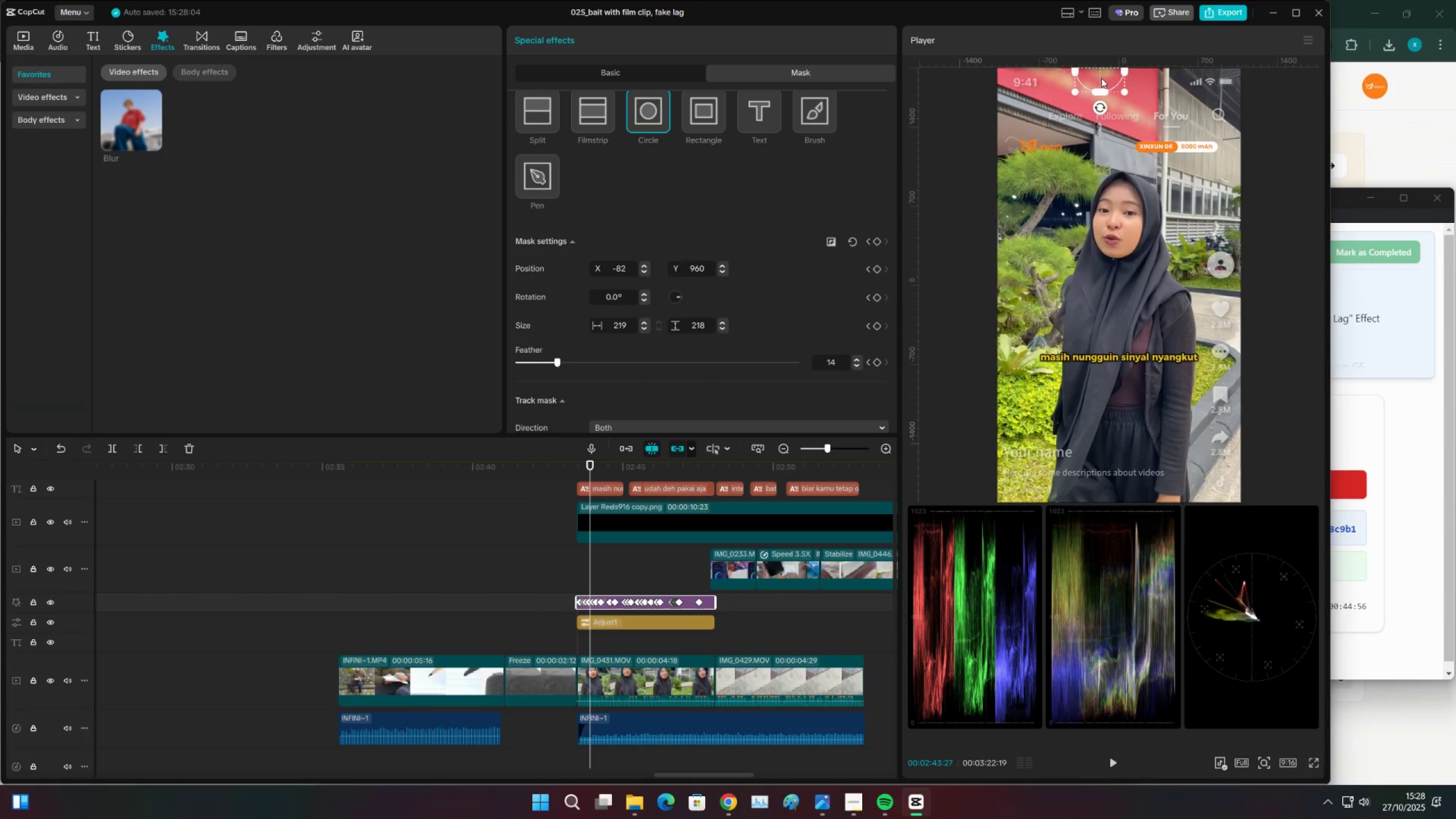 
key(ArrowRight)
 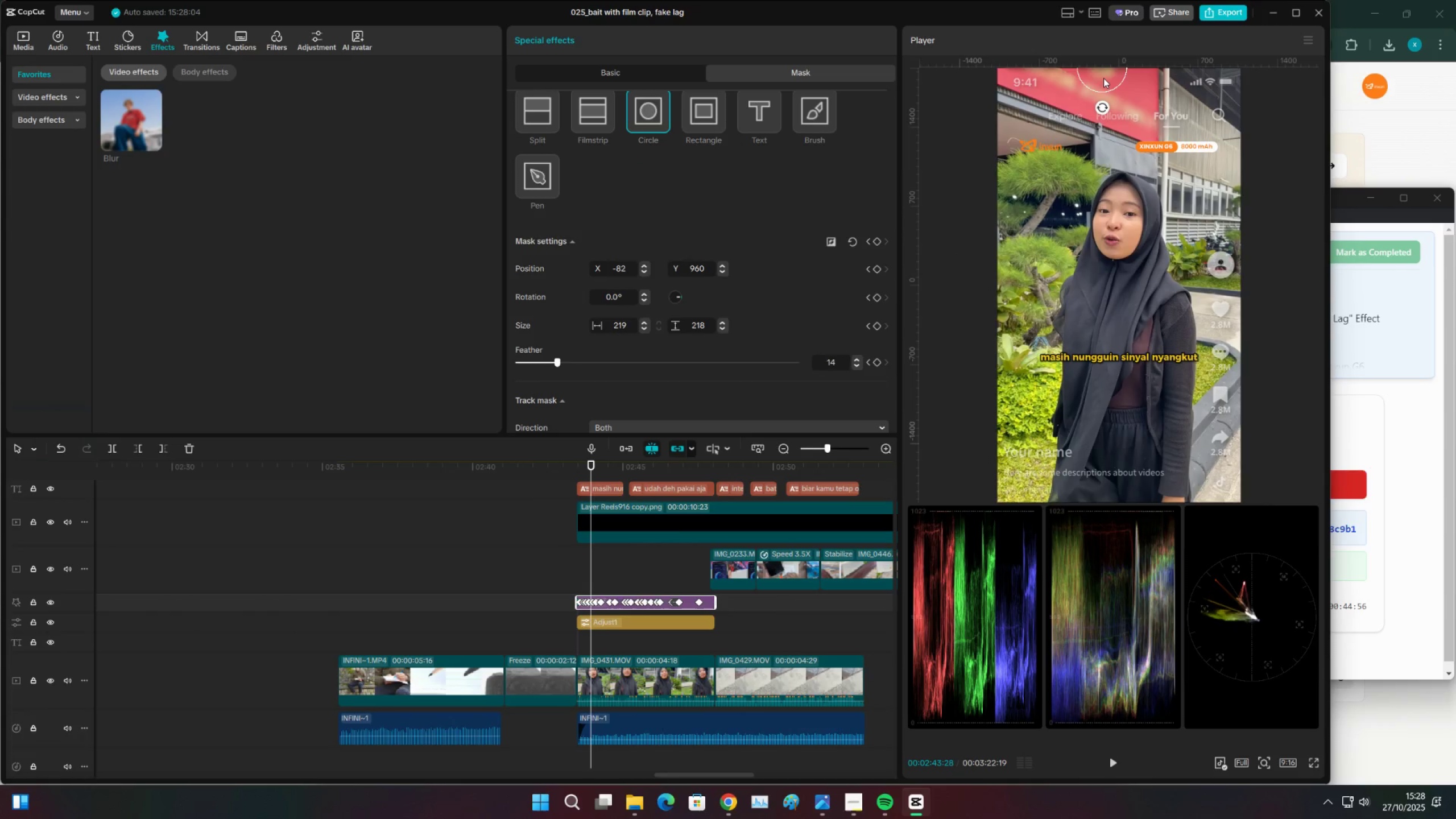 
key(ArrowRight)
 